 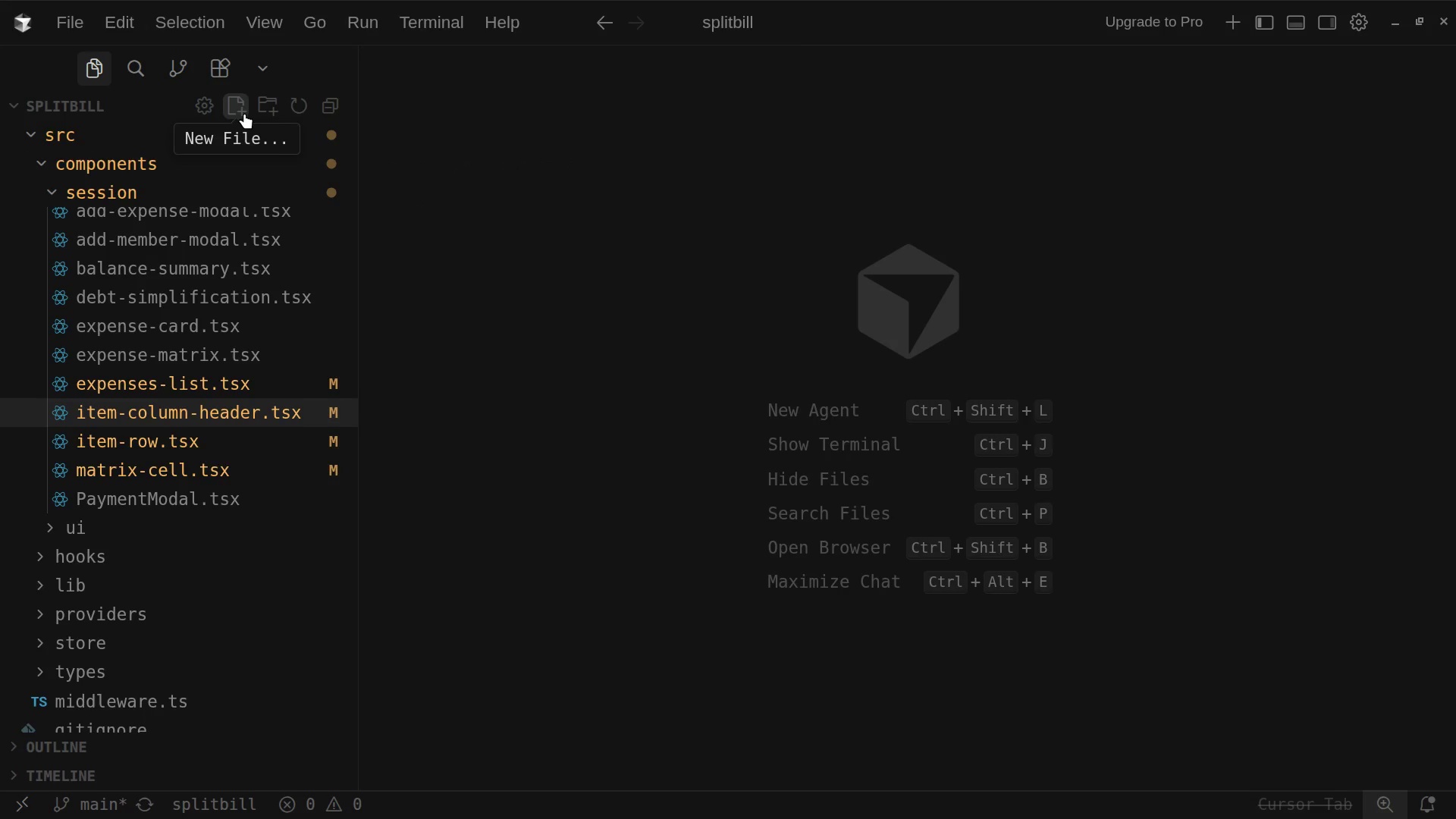 
left_click([240, 108])
 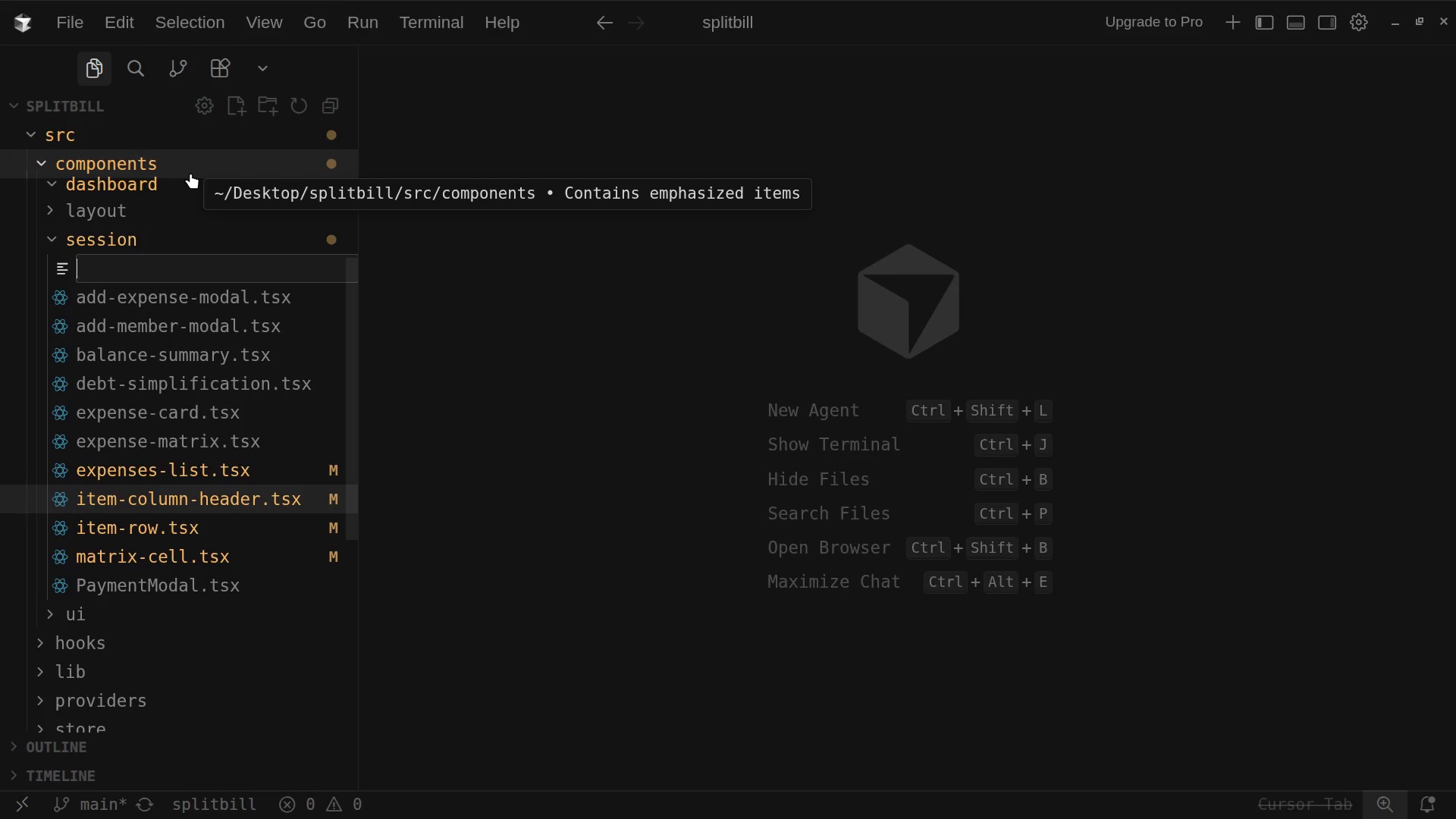 
wait(10.16)
 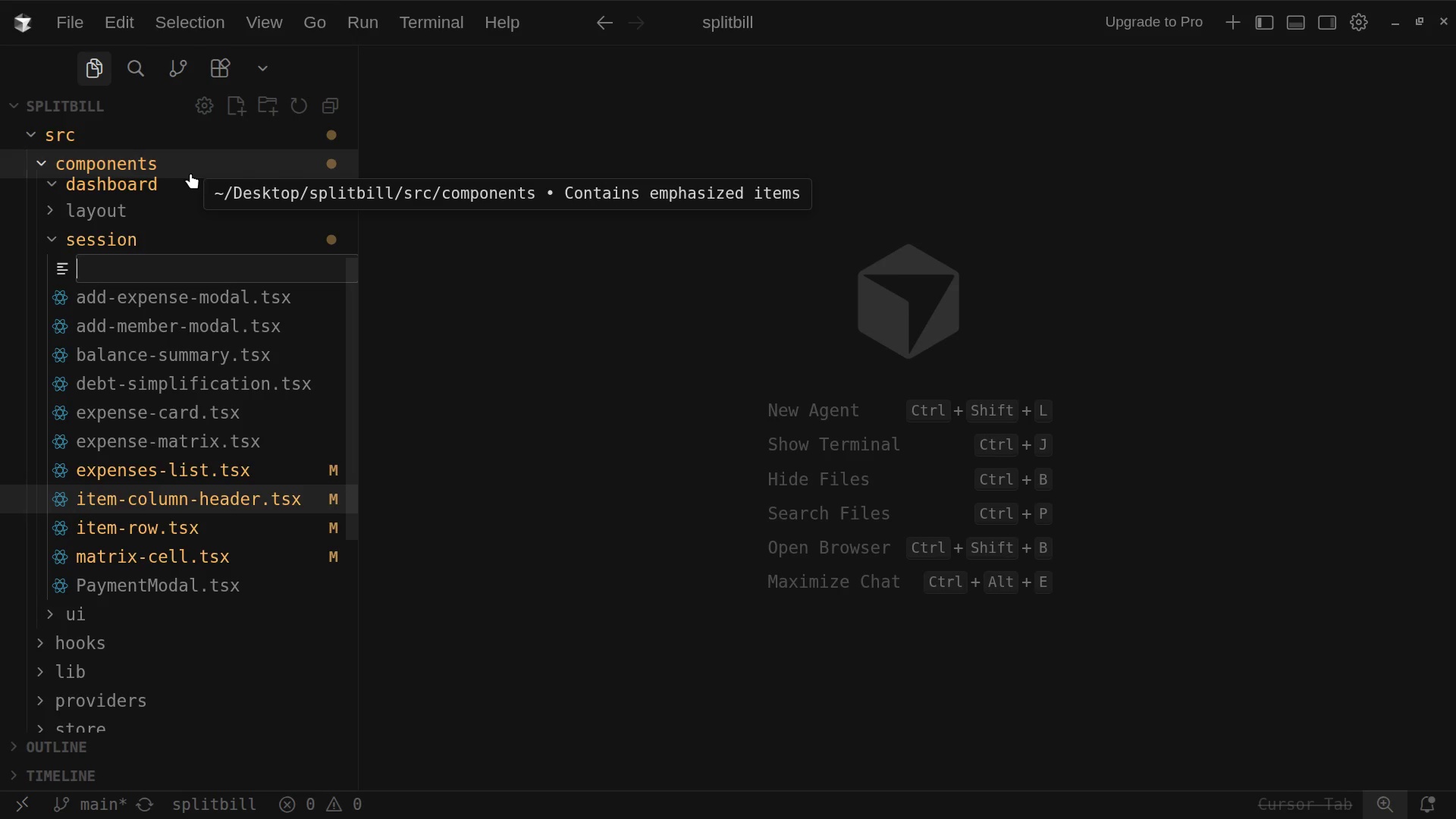 
type(member )
key(Backspace)
type(--)
key(Backspace)
type(list)
 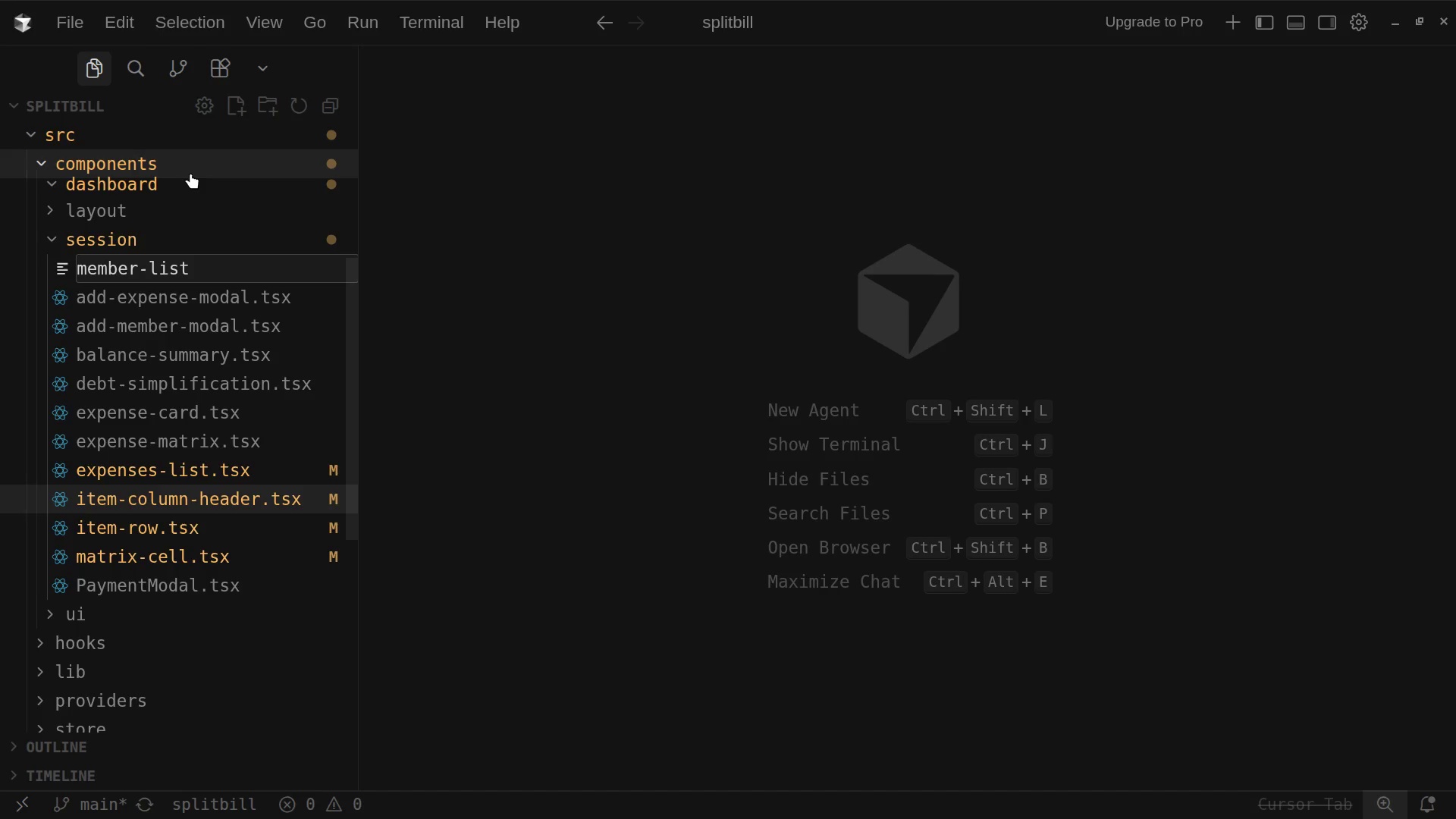 
wait(6.32)
 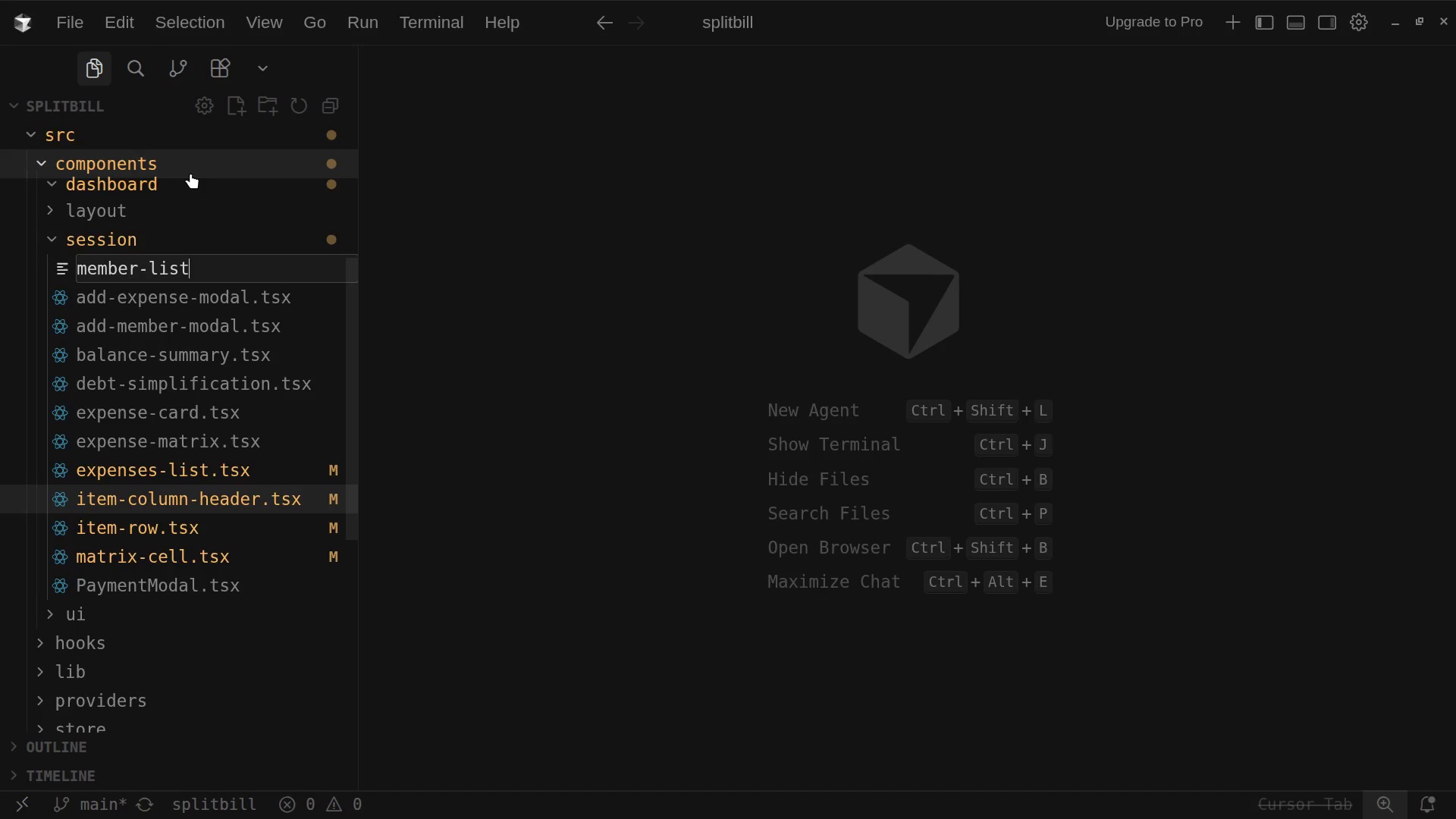 
type(.tsc)
key(Backspace)
 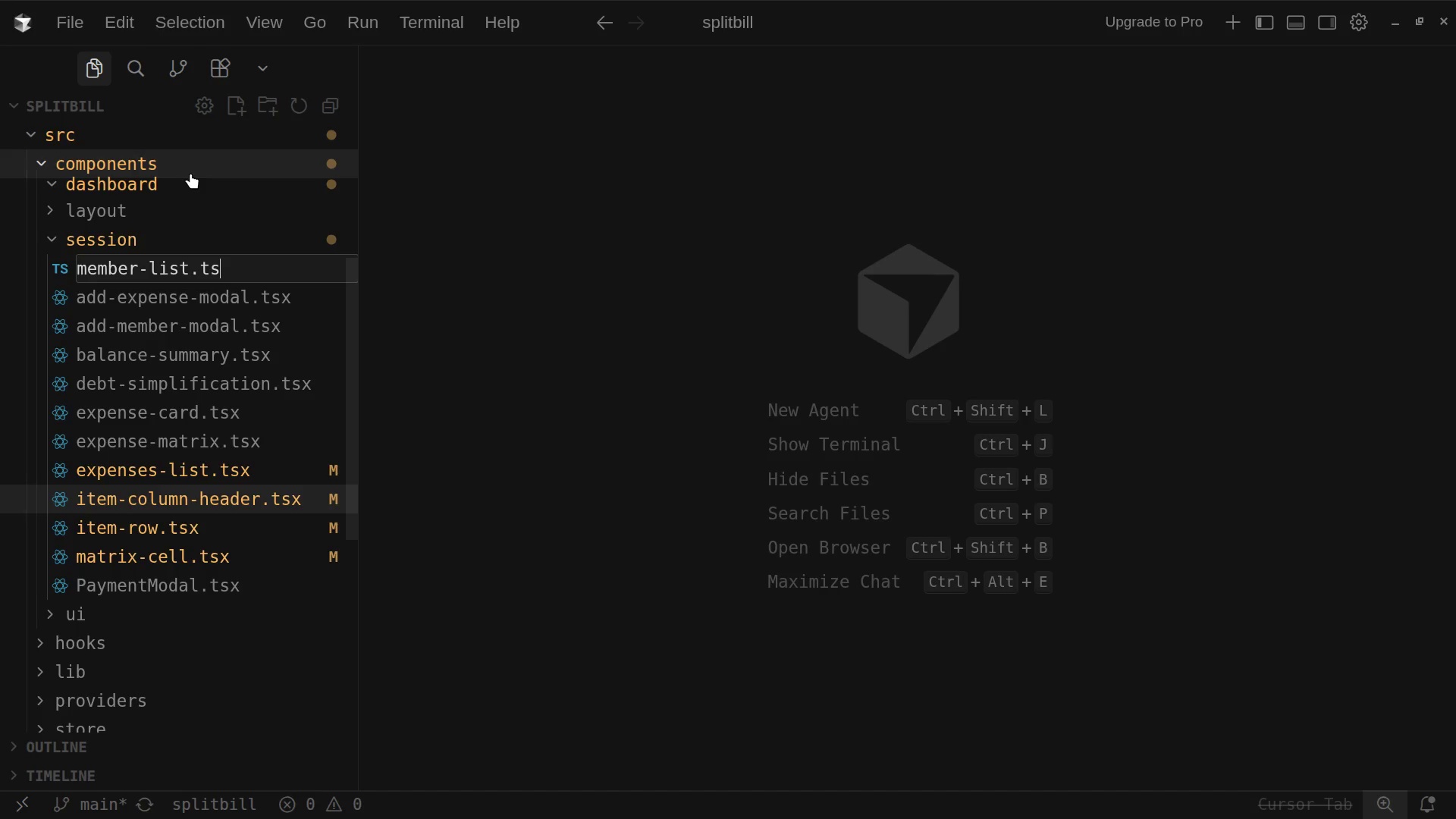 
wait(13.43)
 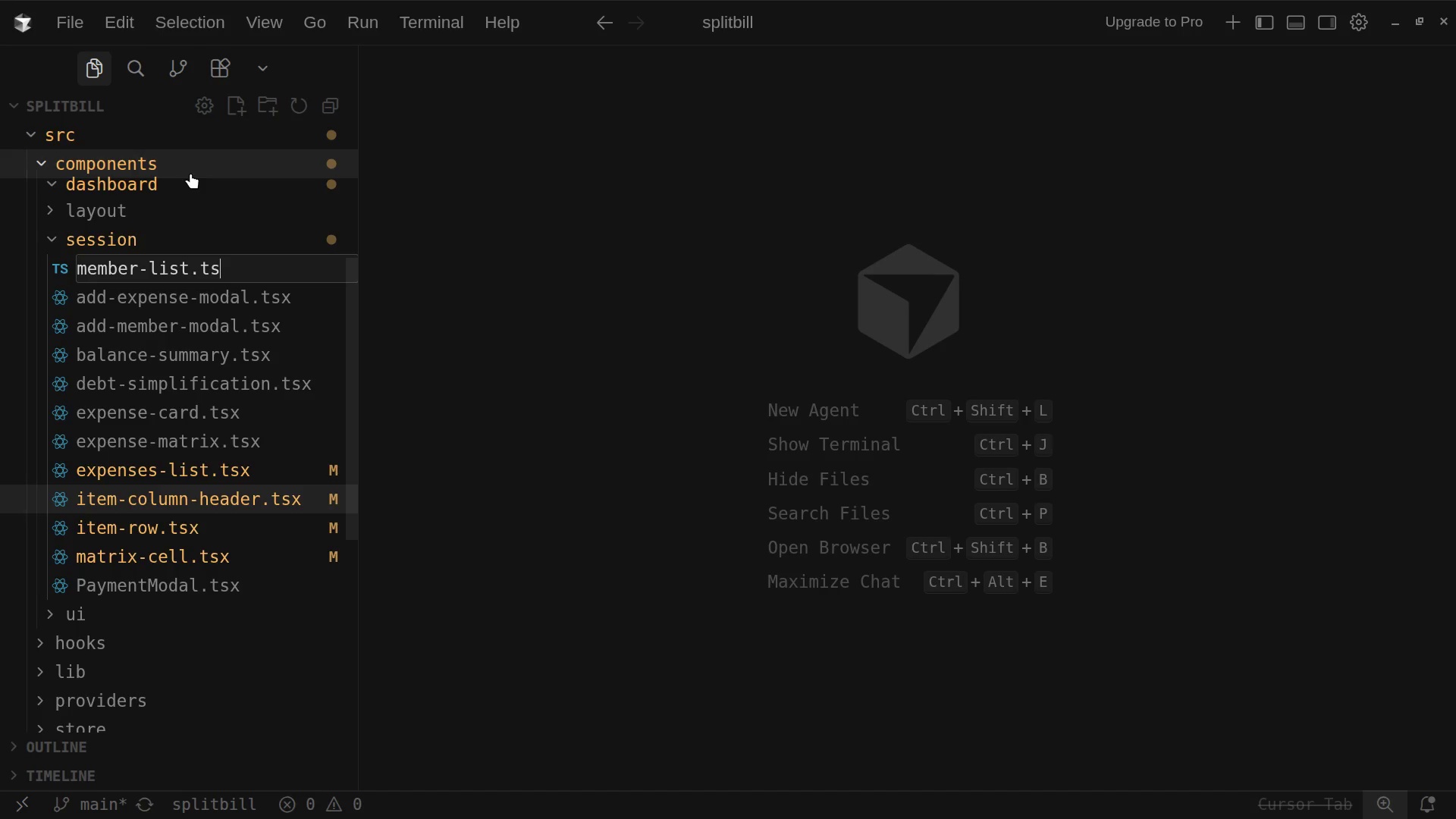 
key(X)
 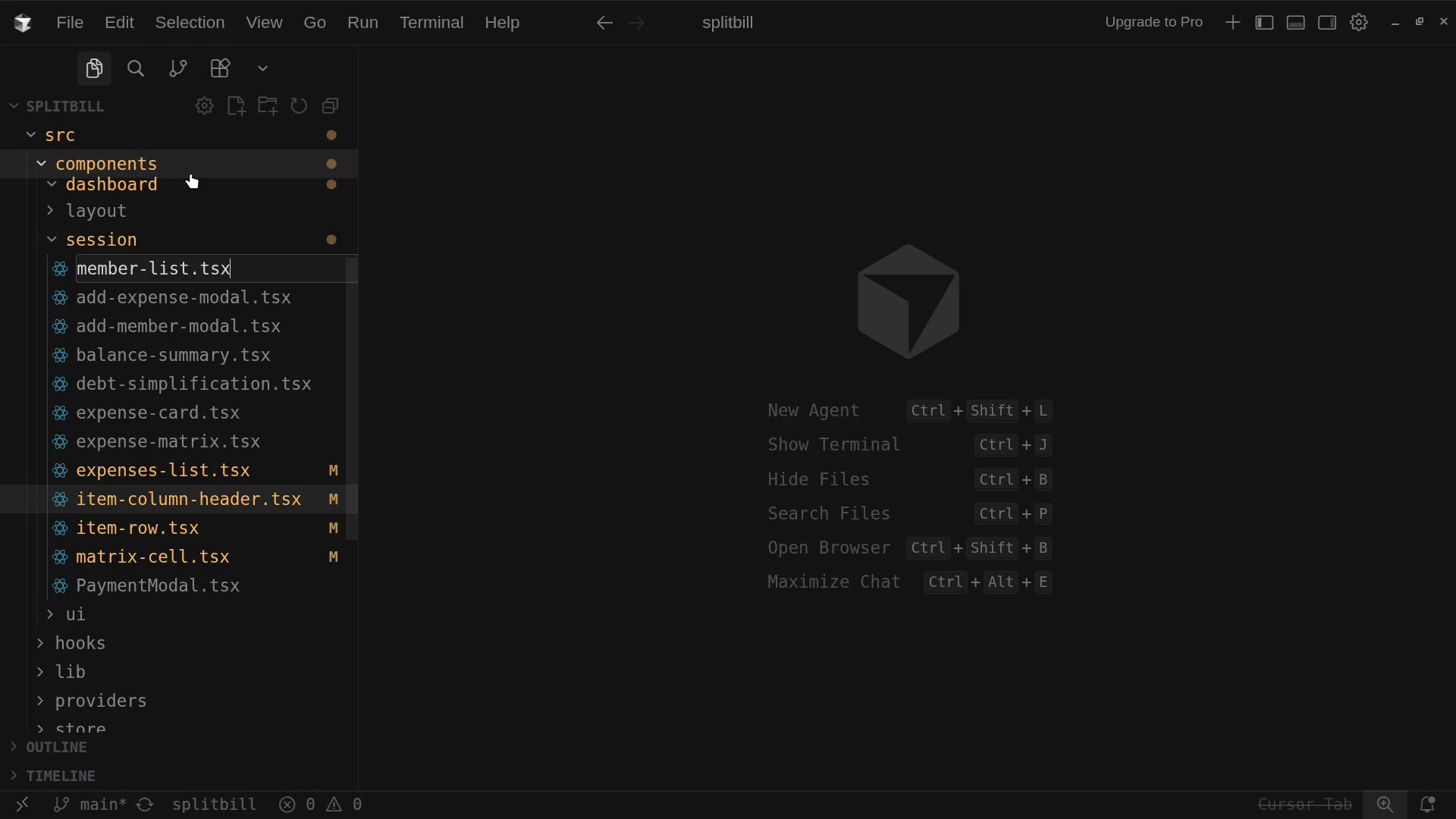 
wait(15.91)
 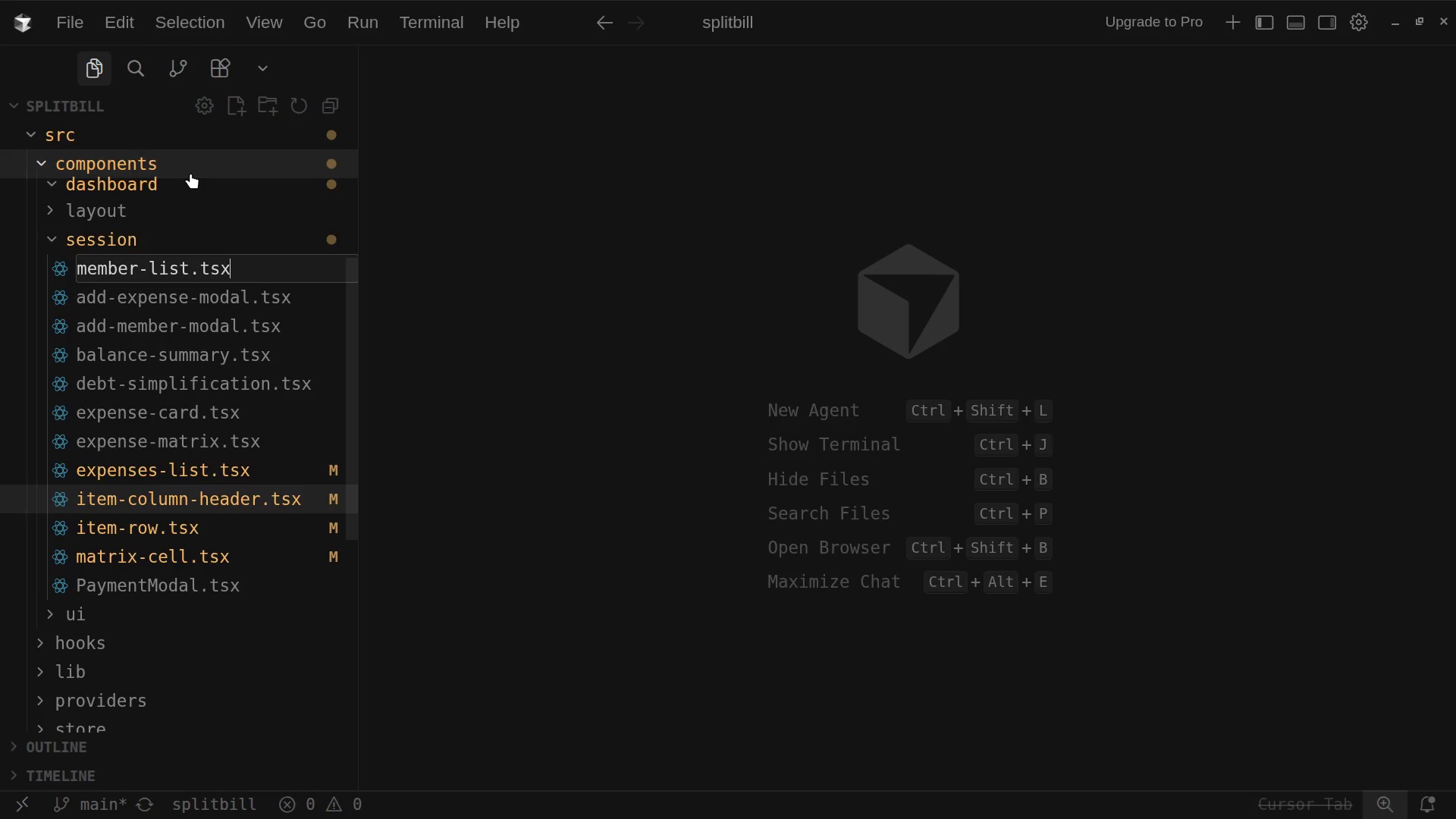 
key(Enter)
 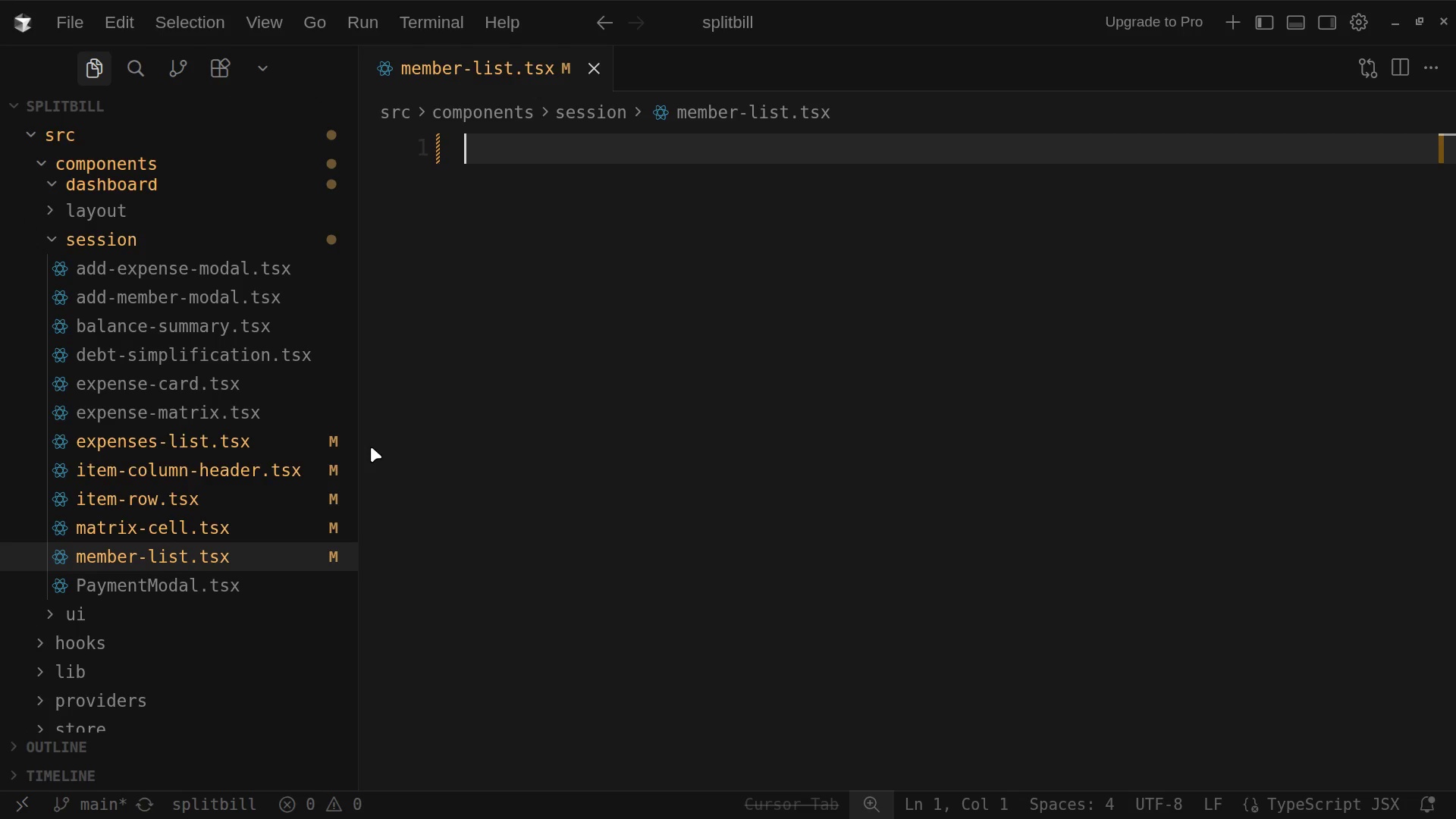 
wait(17.05)
 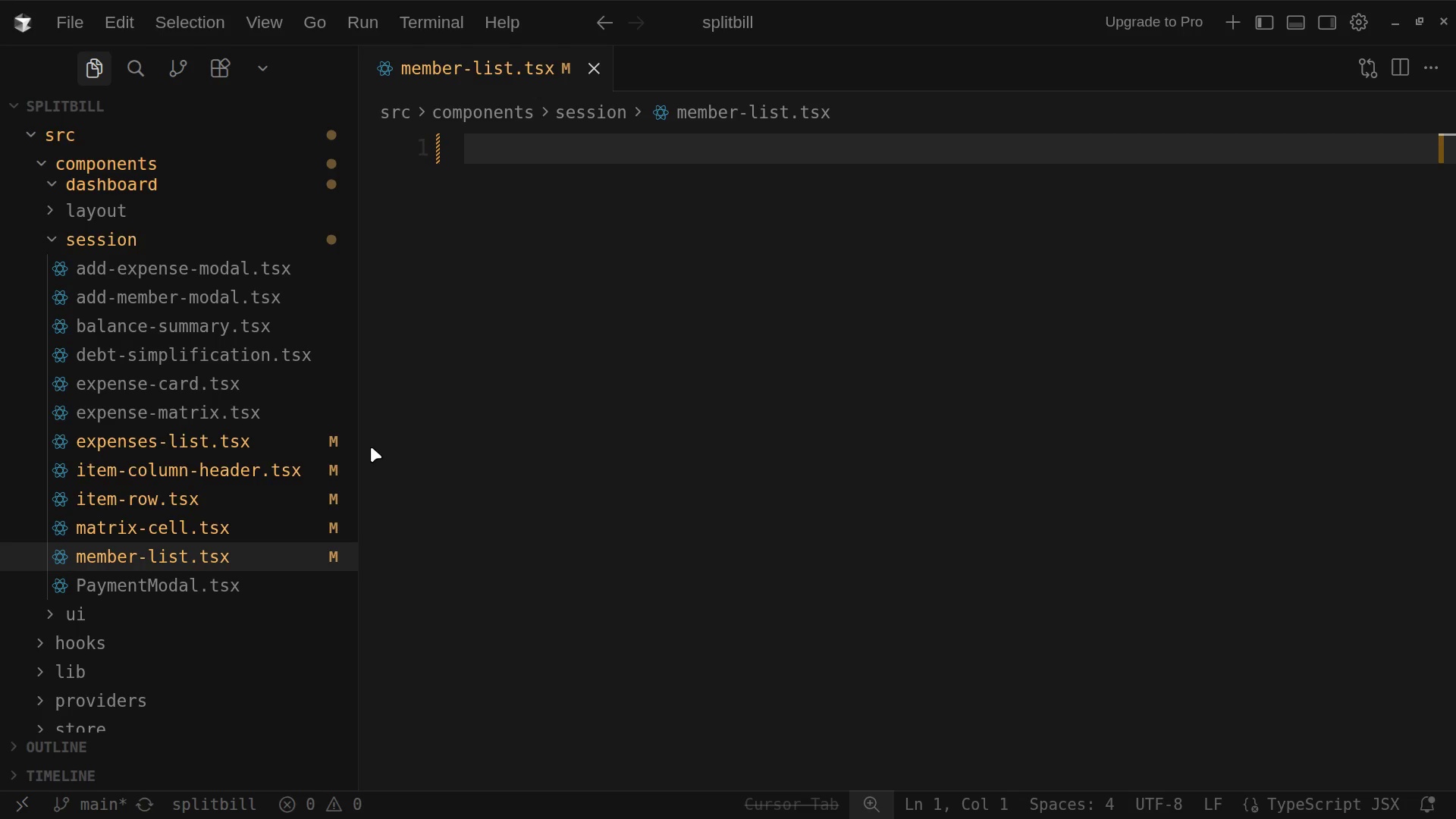 
type("clin)
key(Backspace)
key(Backspace)
key(Backspace)
key(Backspace)
type(use clea)
 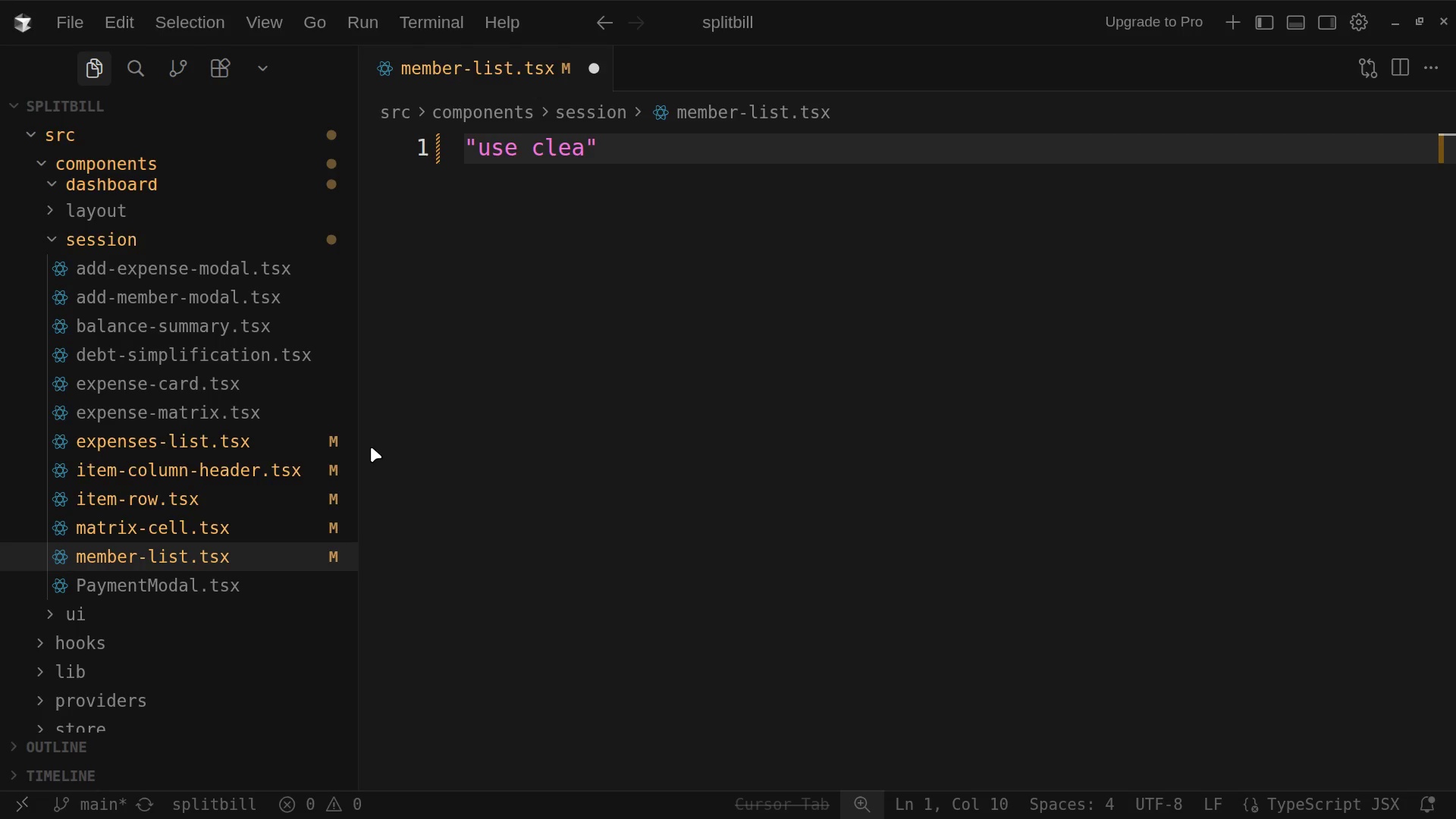 
wait(6.51)
 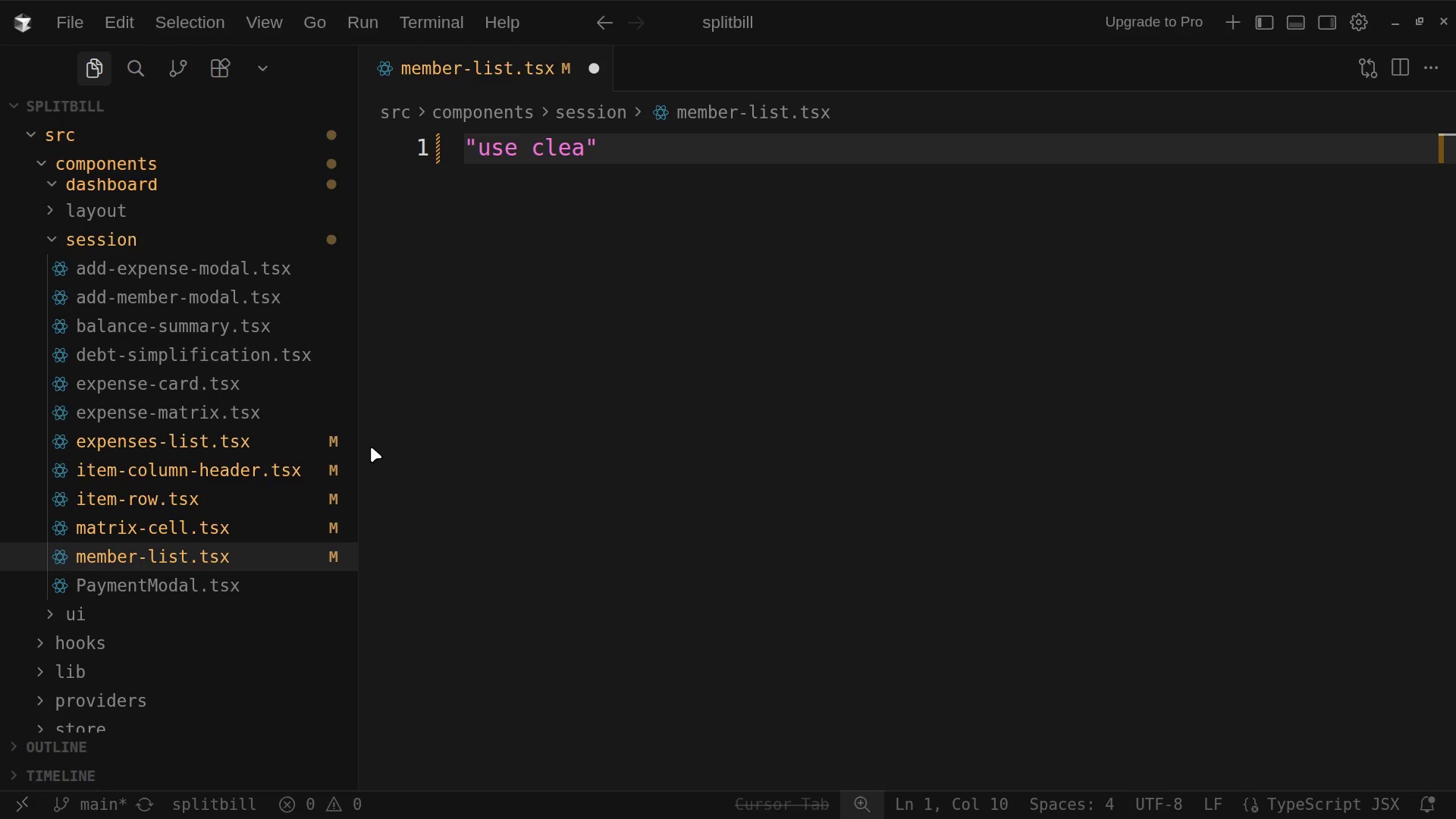 
key(Backspace)
key(Backspace)
type(ient)
 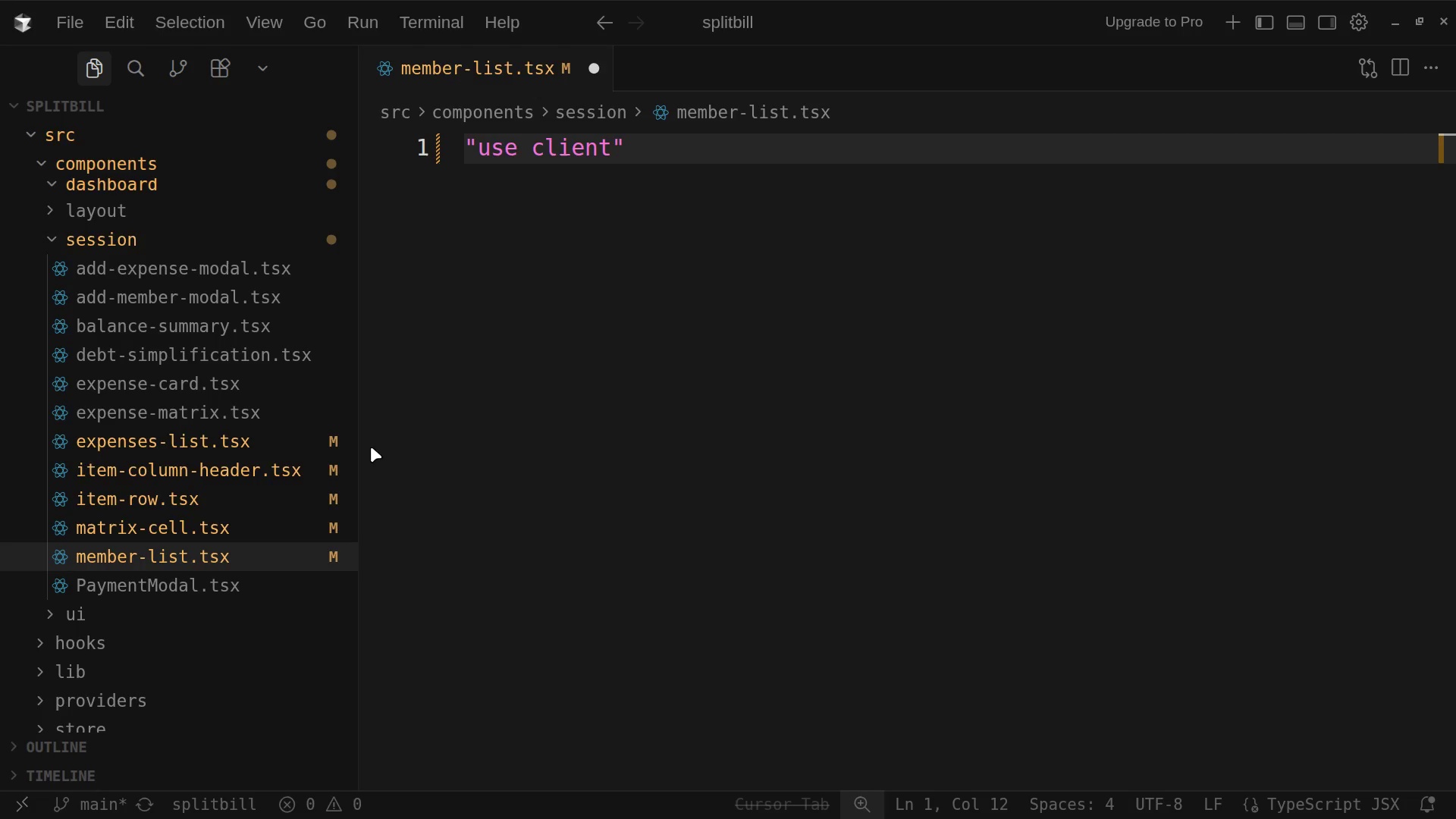 
key(ArrowRight)
 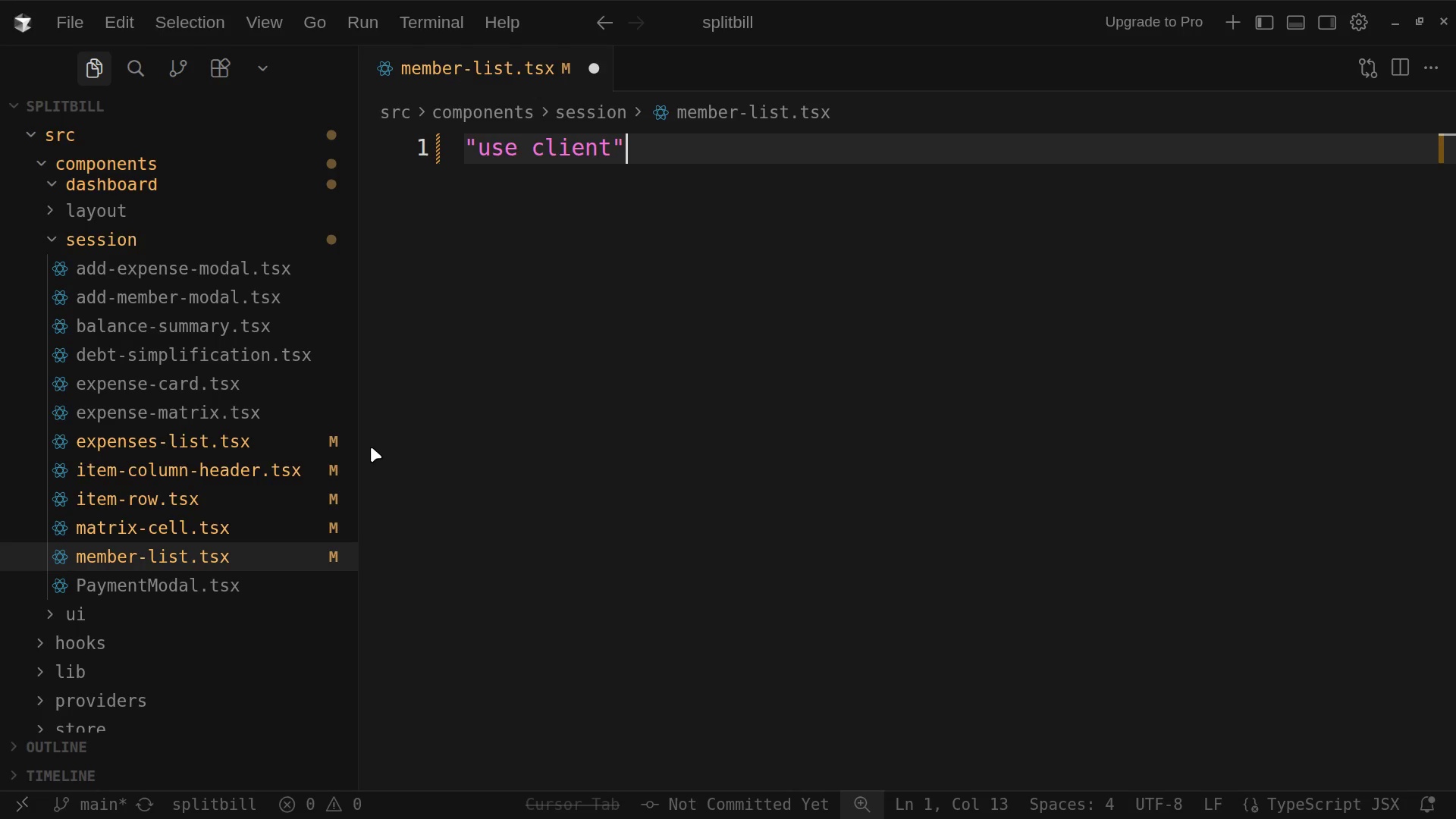 
key(Semicolon)
 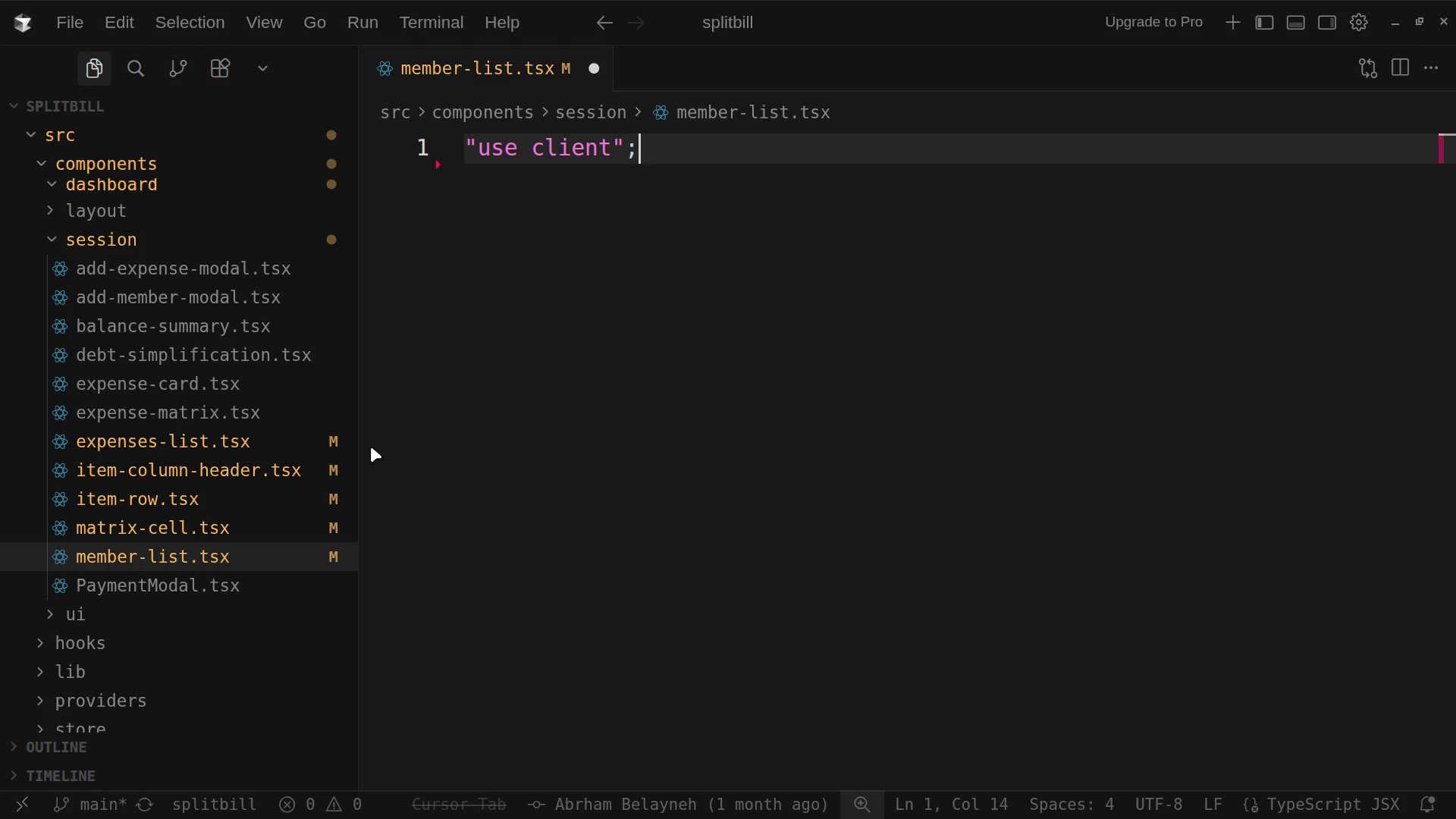 
key(Enter)
 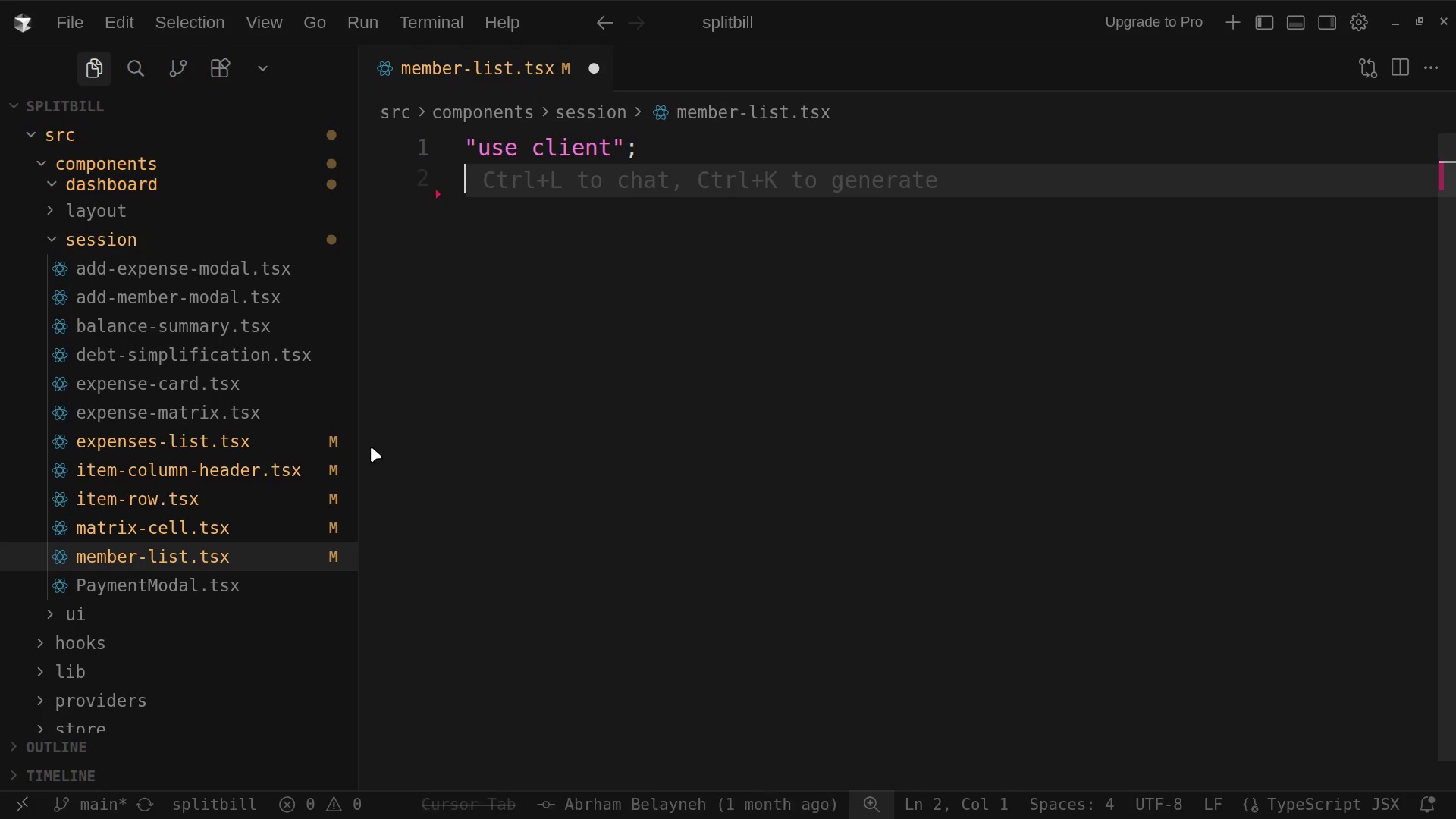 
key(Enter)
 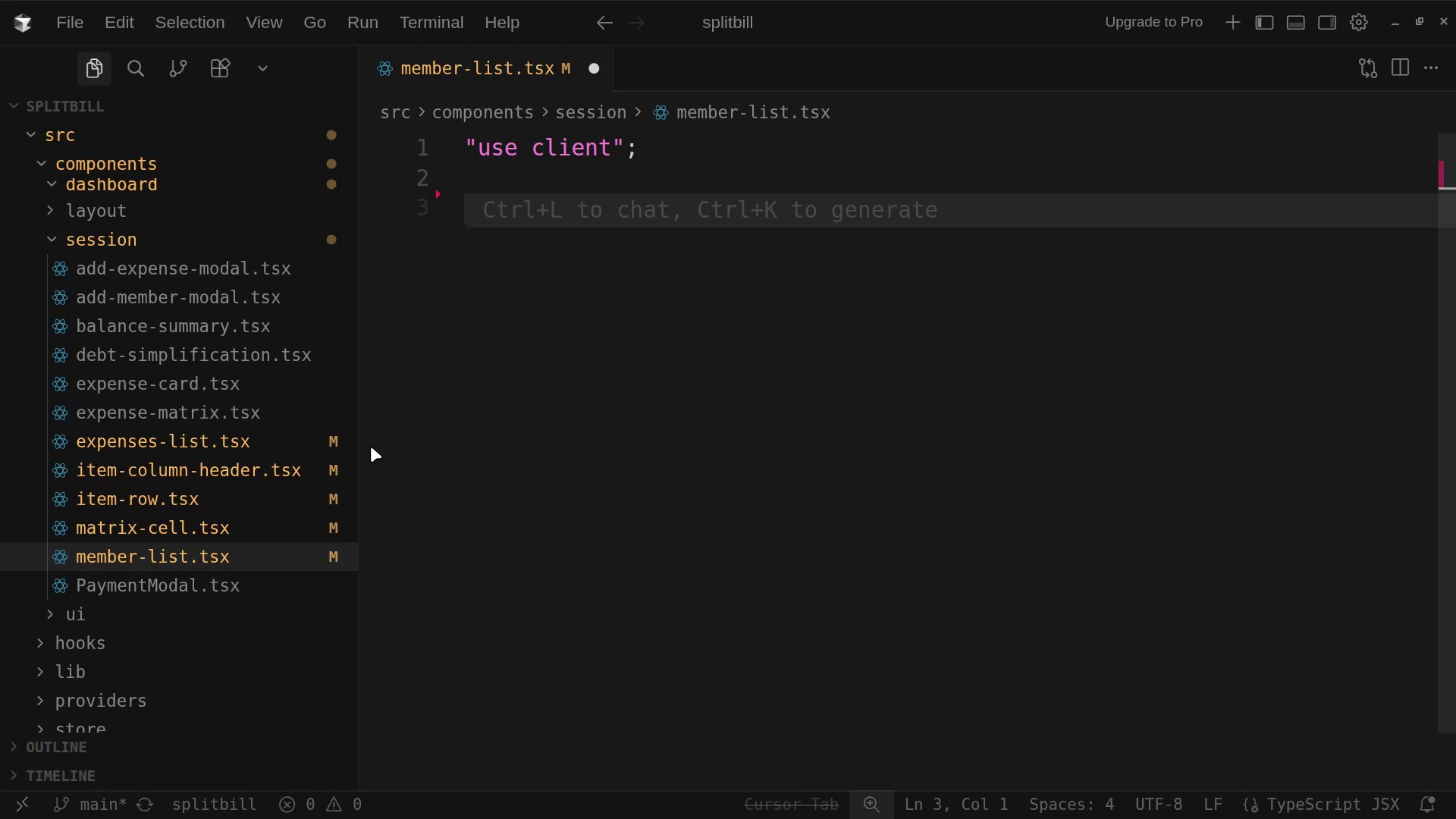 
type(import { motion )
 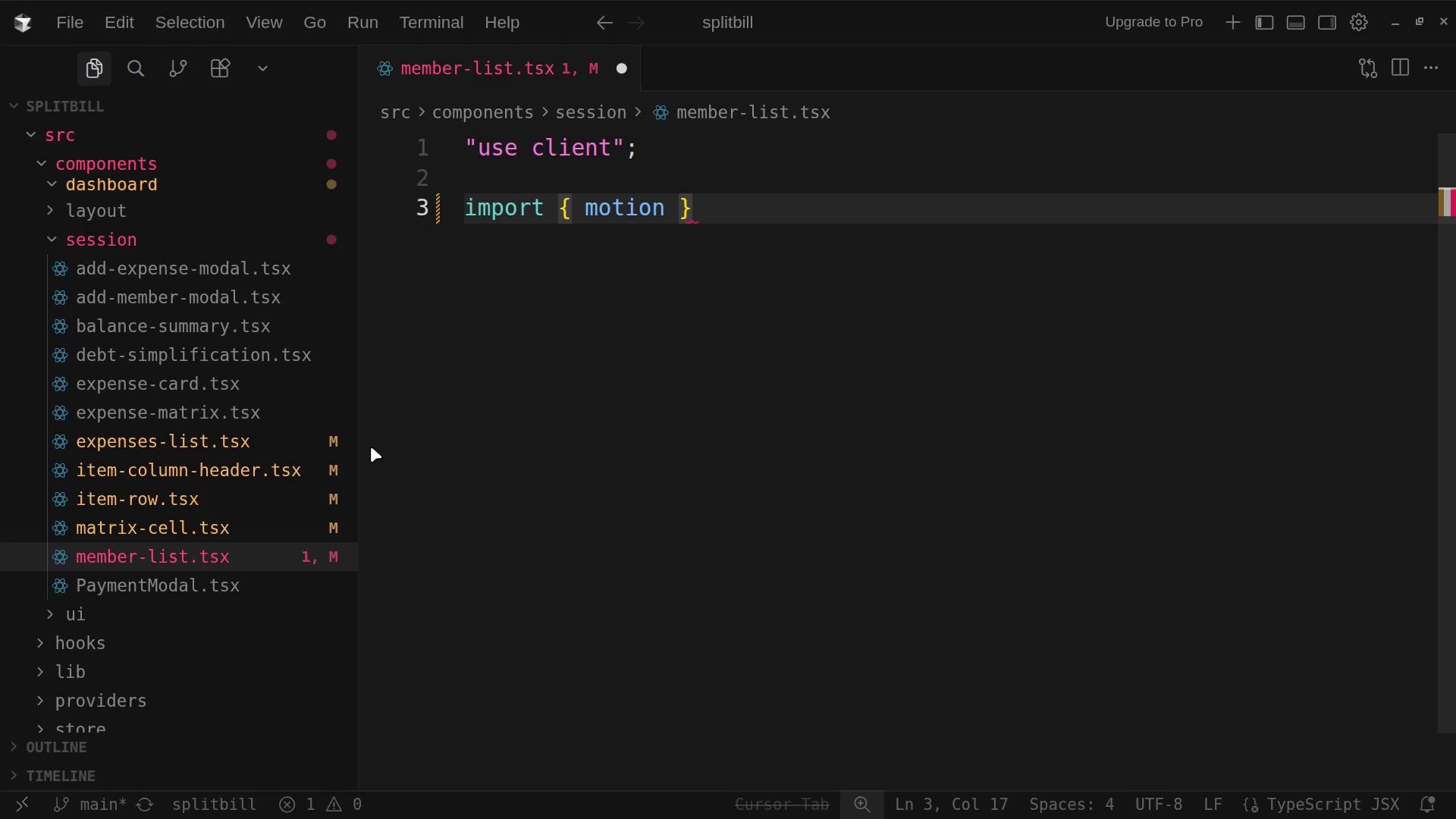 
key(ArrowRight)
 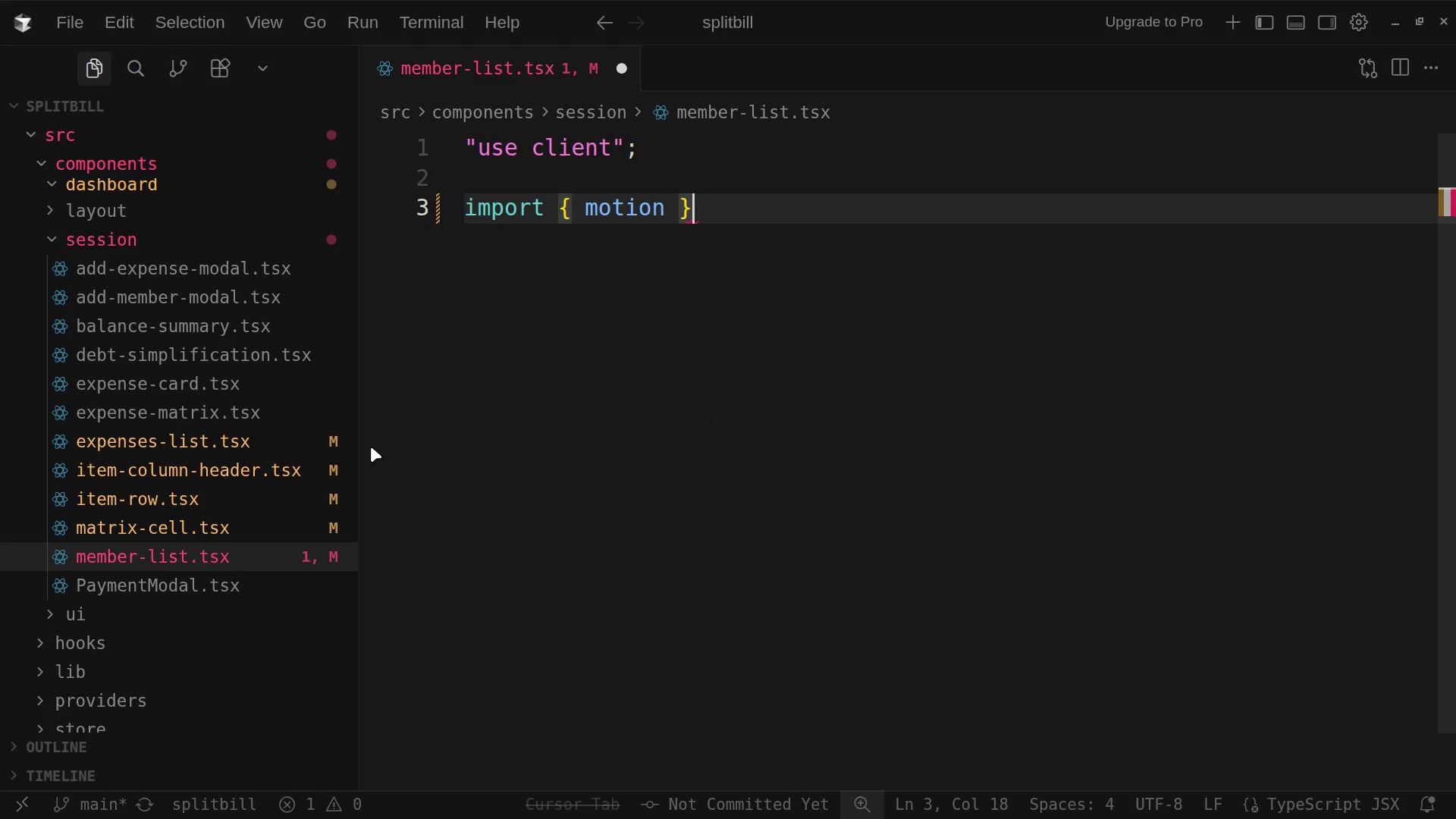 
type( from ")
 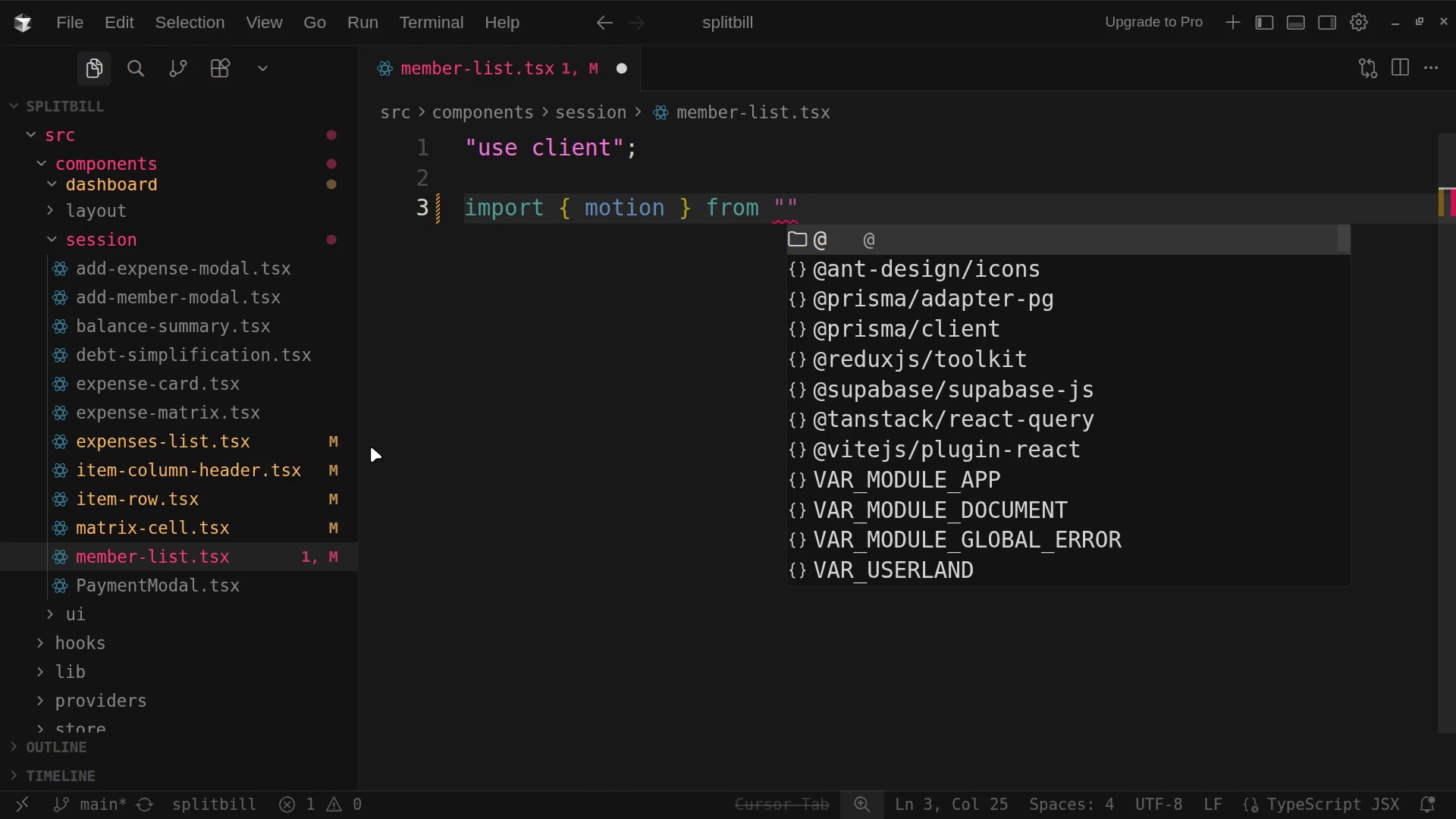 
type(fr)
 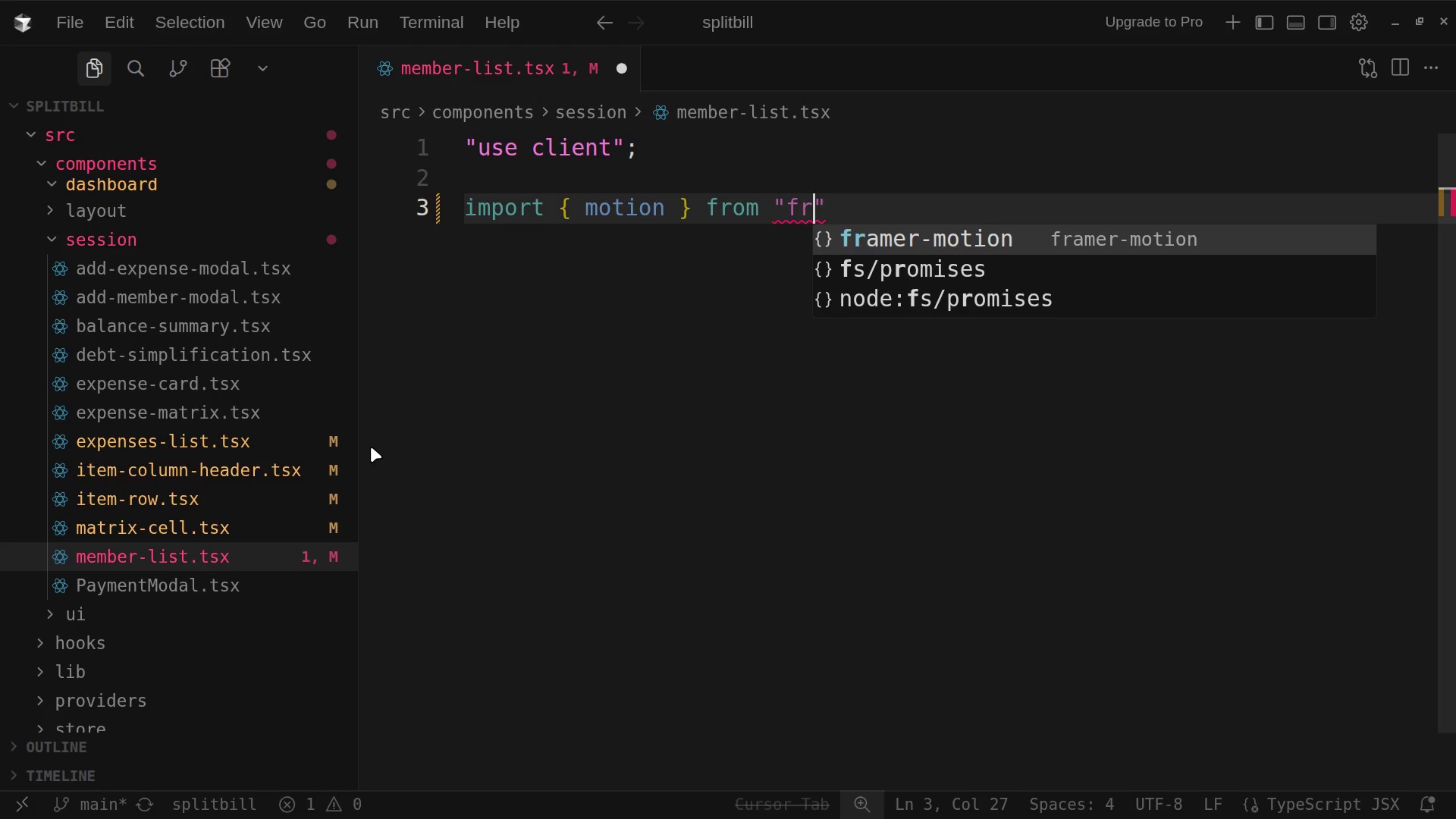 
type(ame)
 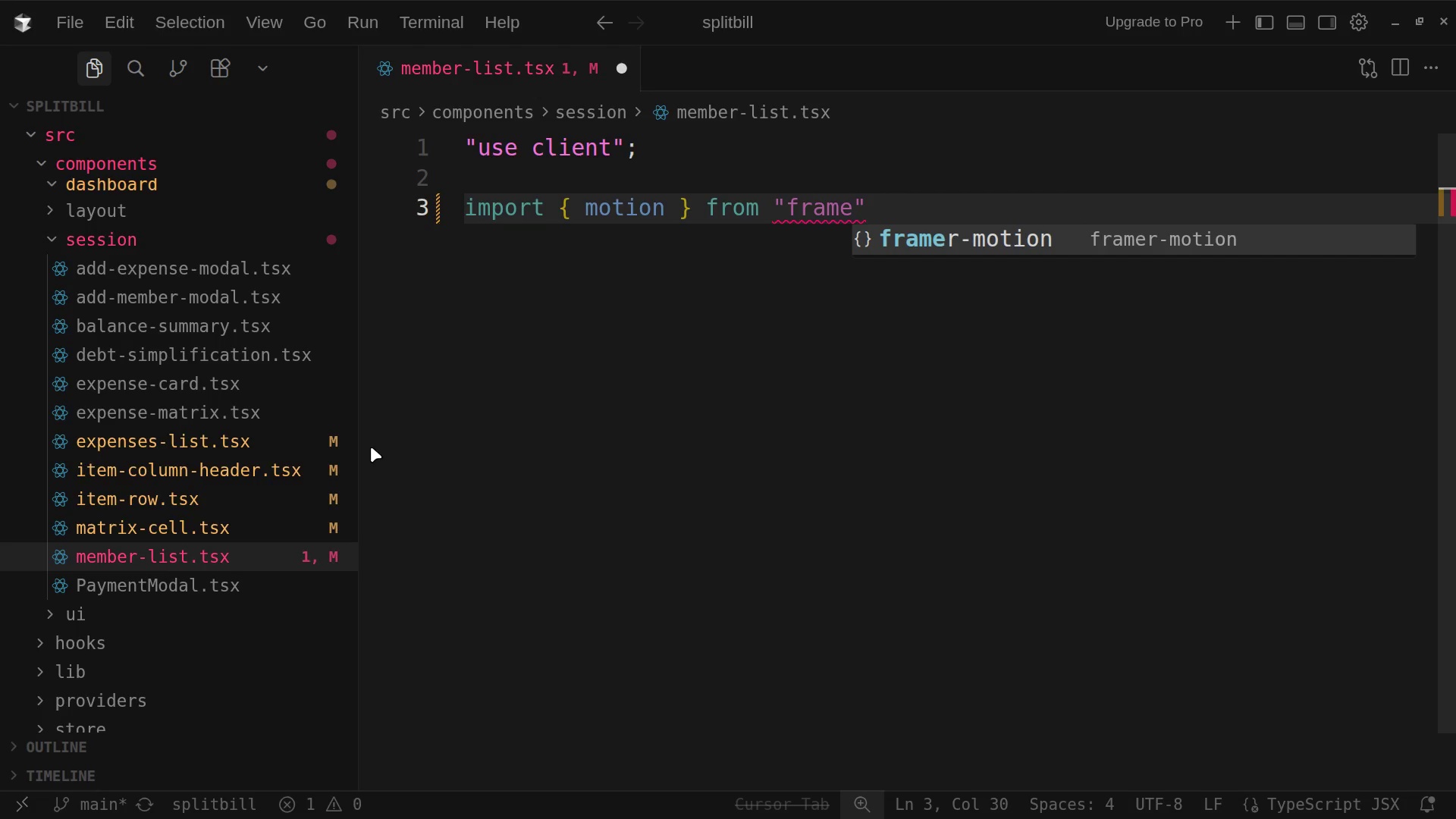 
type(r-mio)
 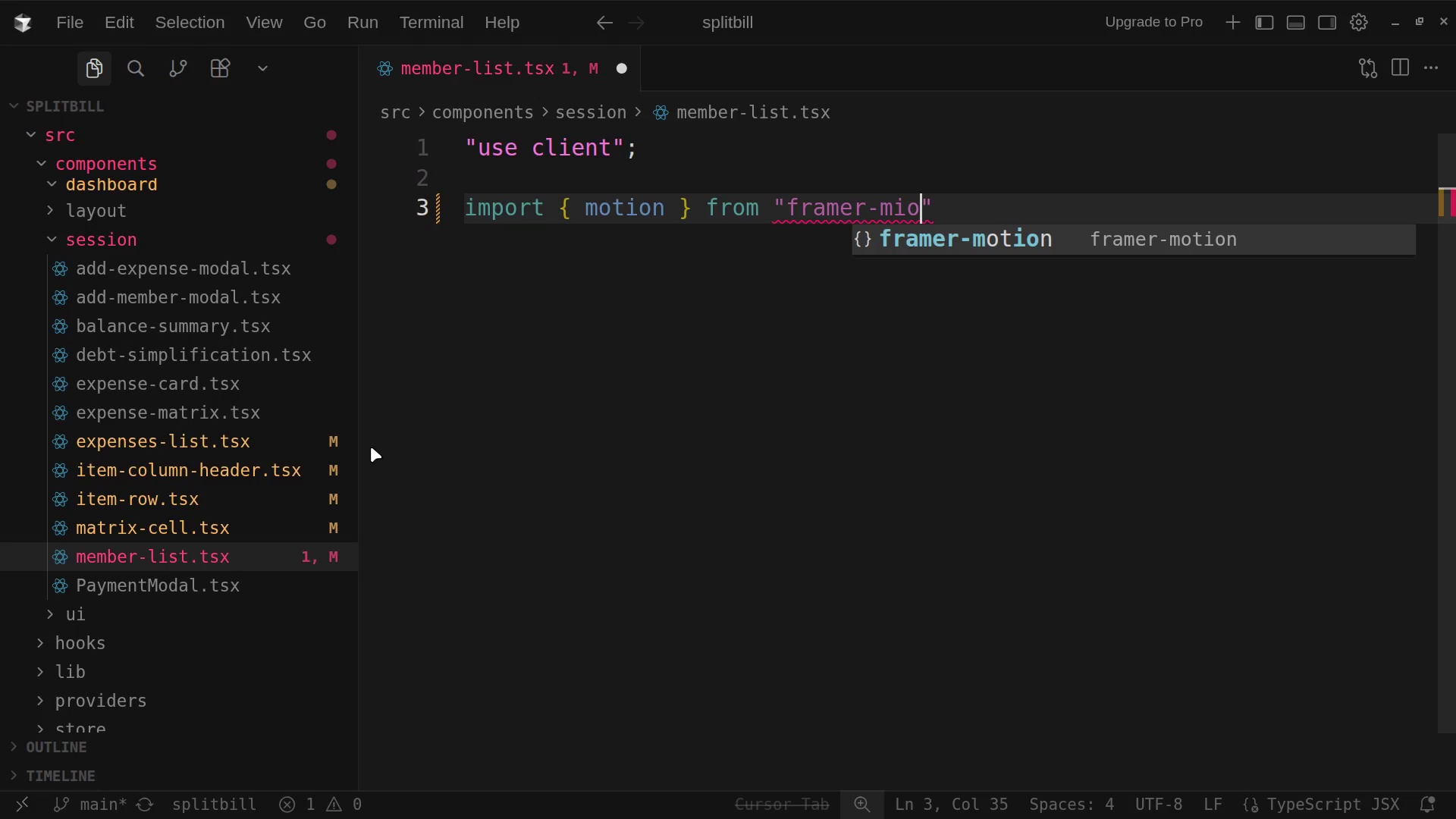 
wait(5.4)
 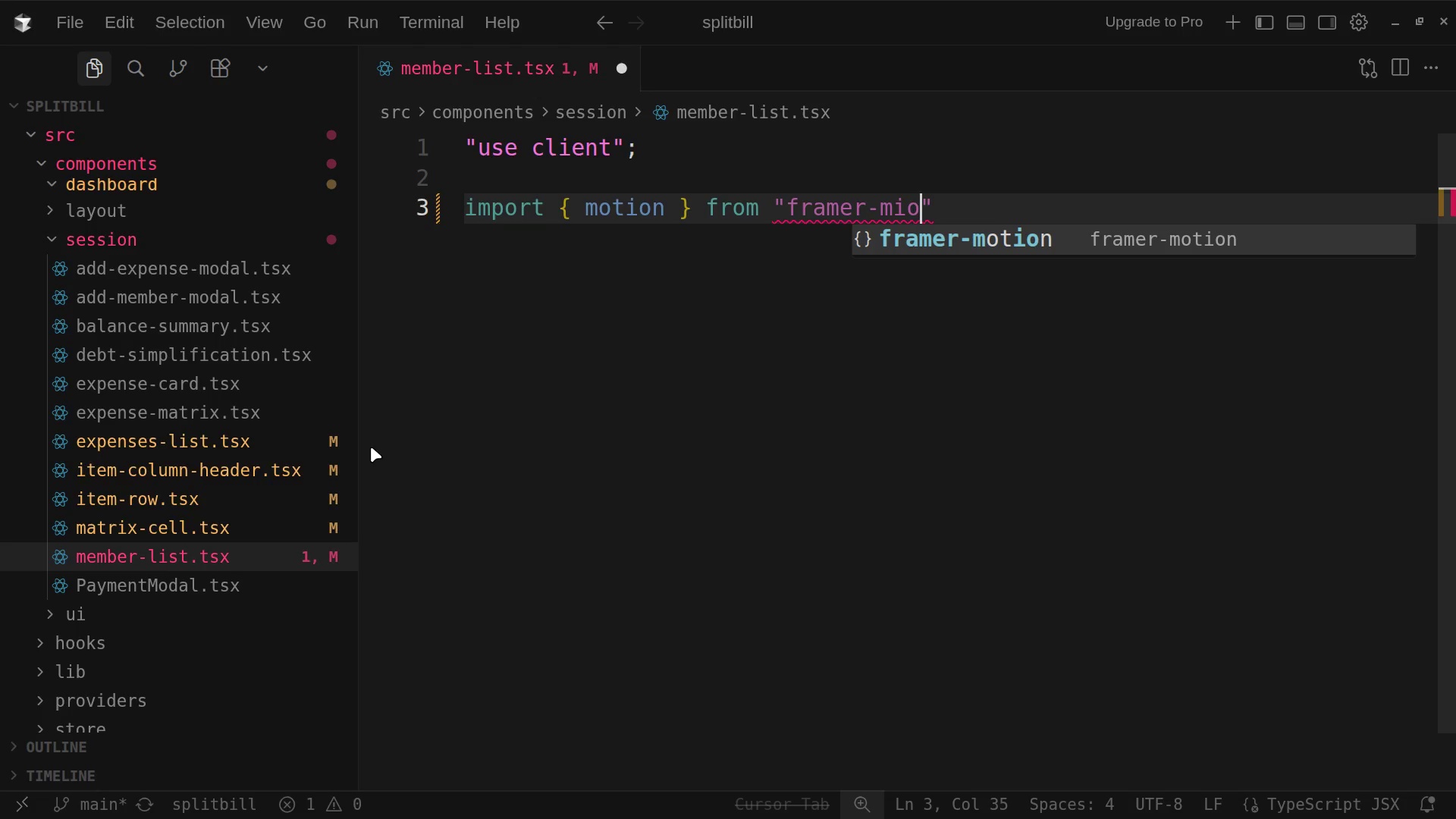 
key(Backspace)
key(Backspace)
type(otio)
 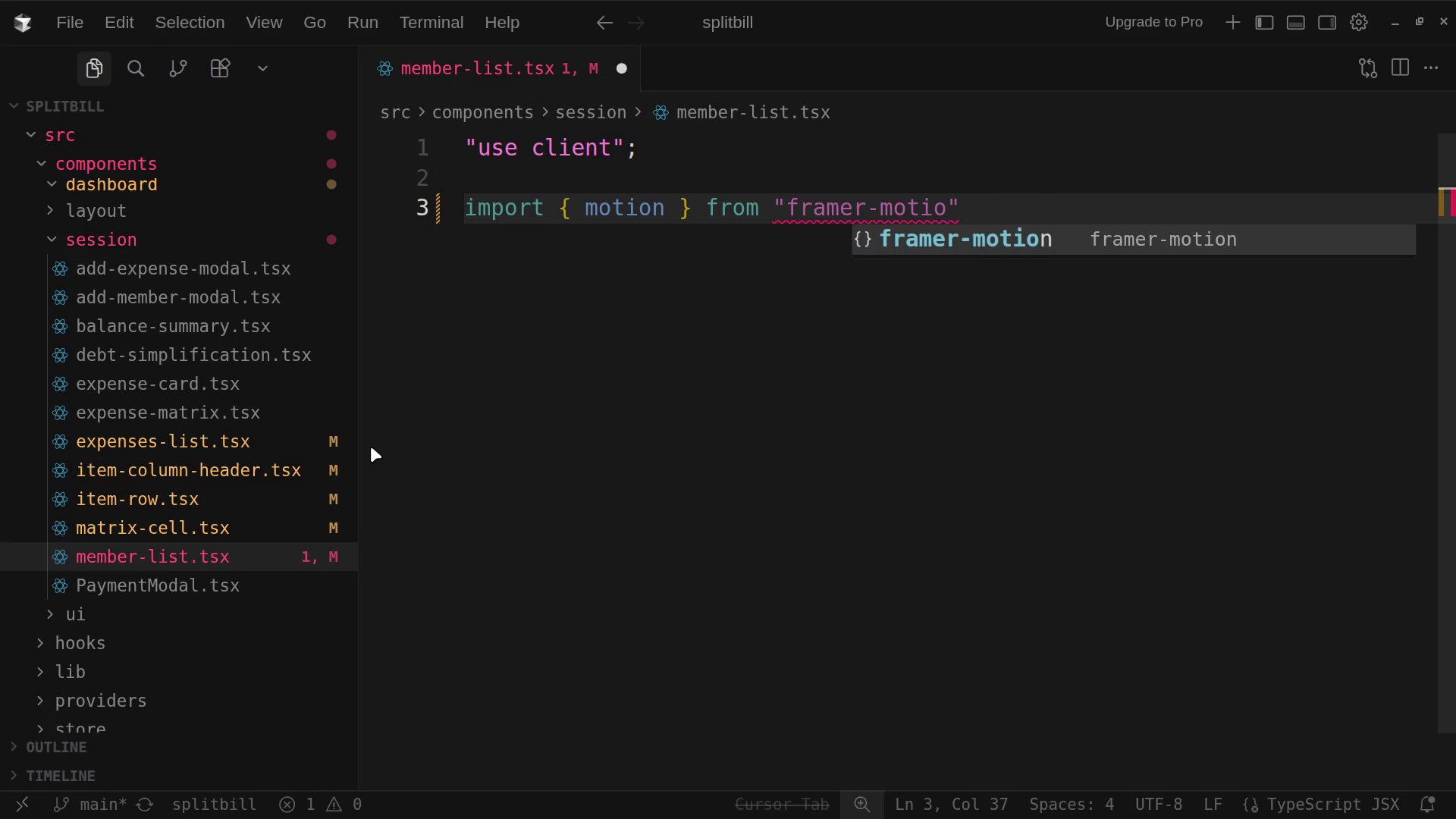 
key(ArrowRight)
 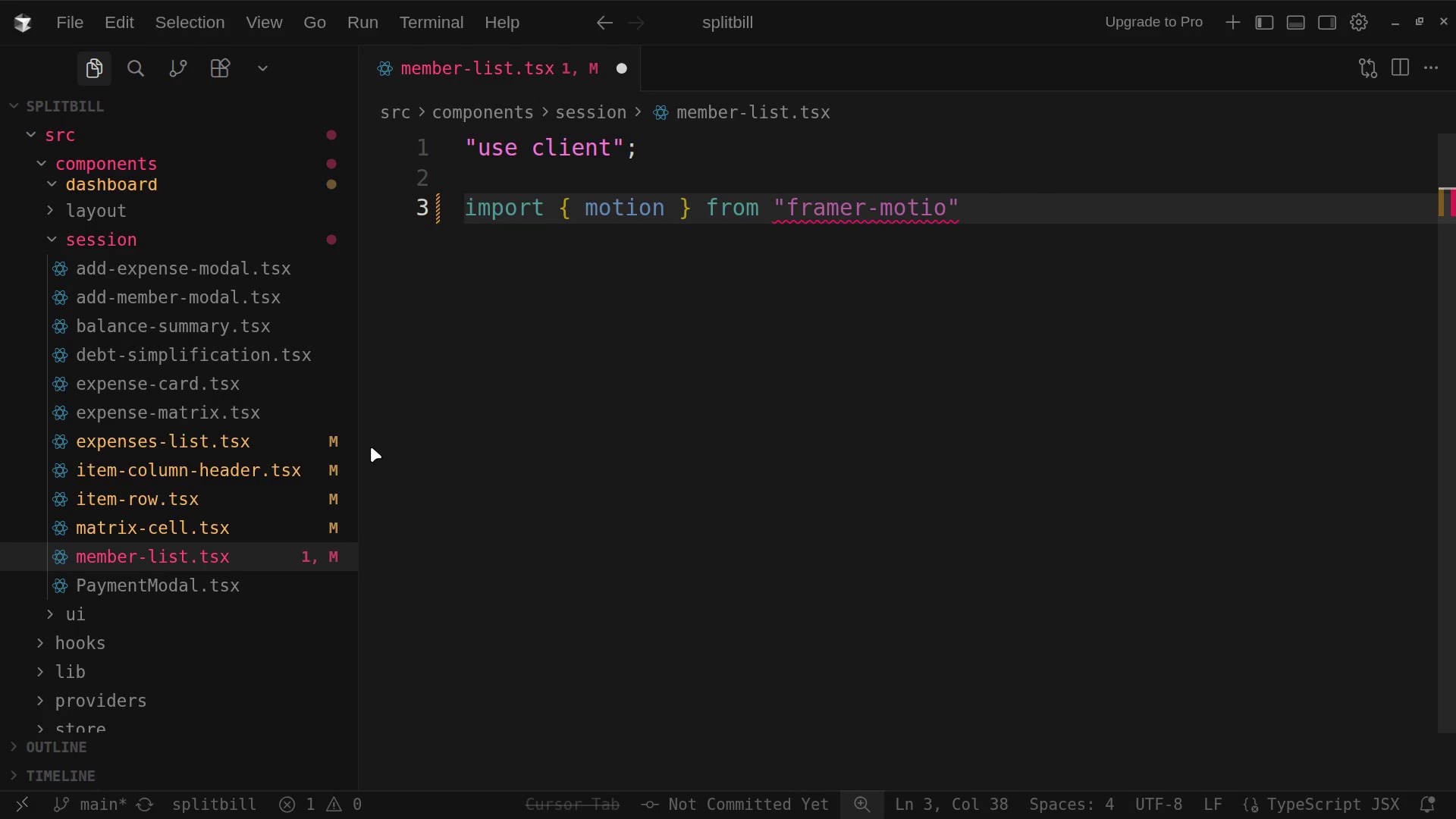 
key(Semicolon)
 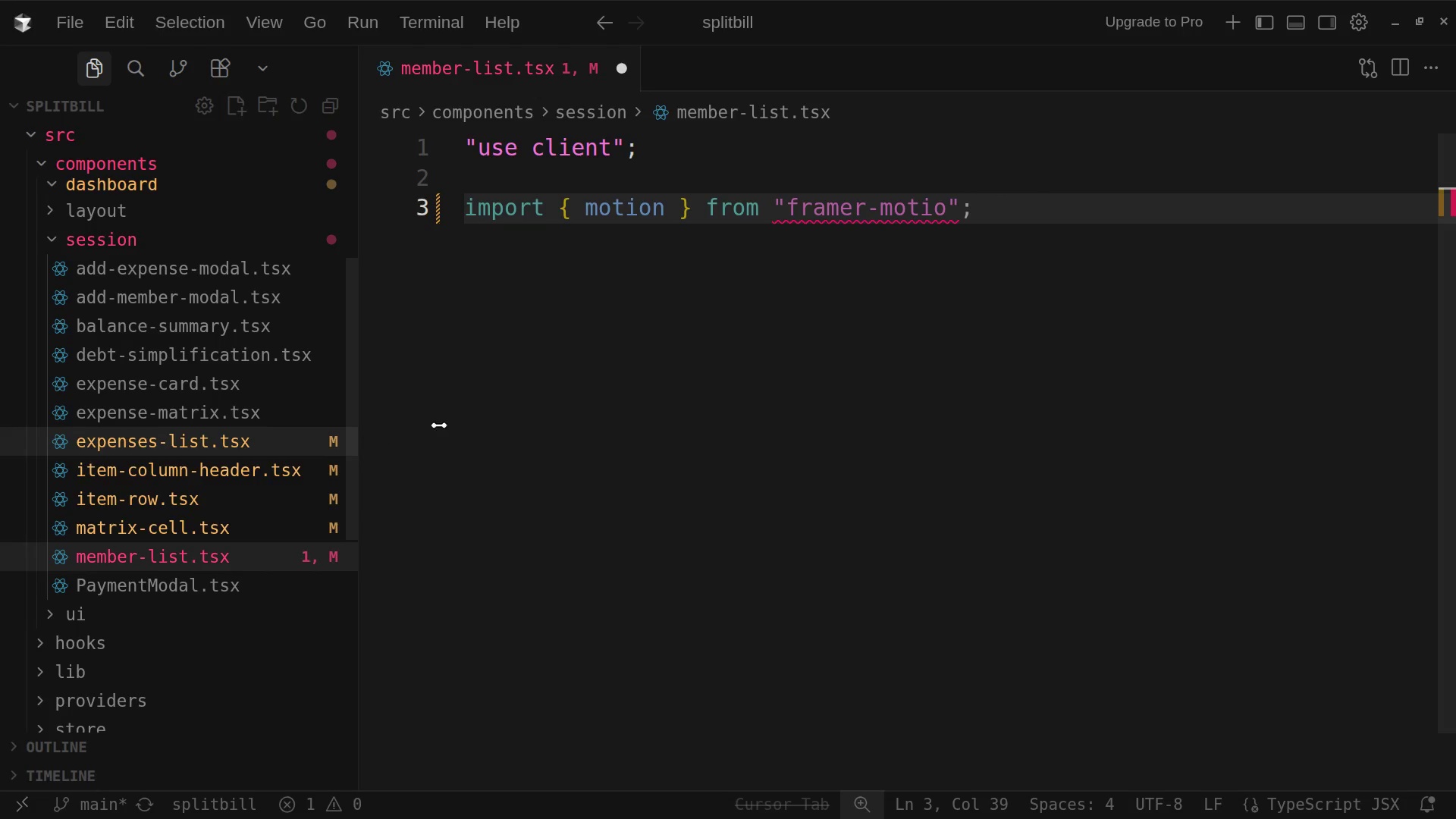 
key(ArrowLeft)
 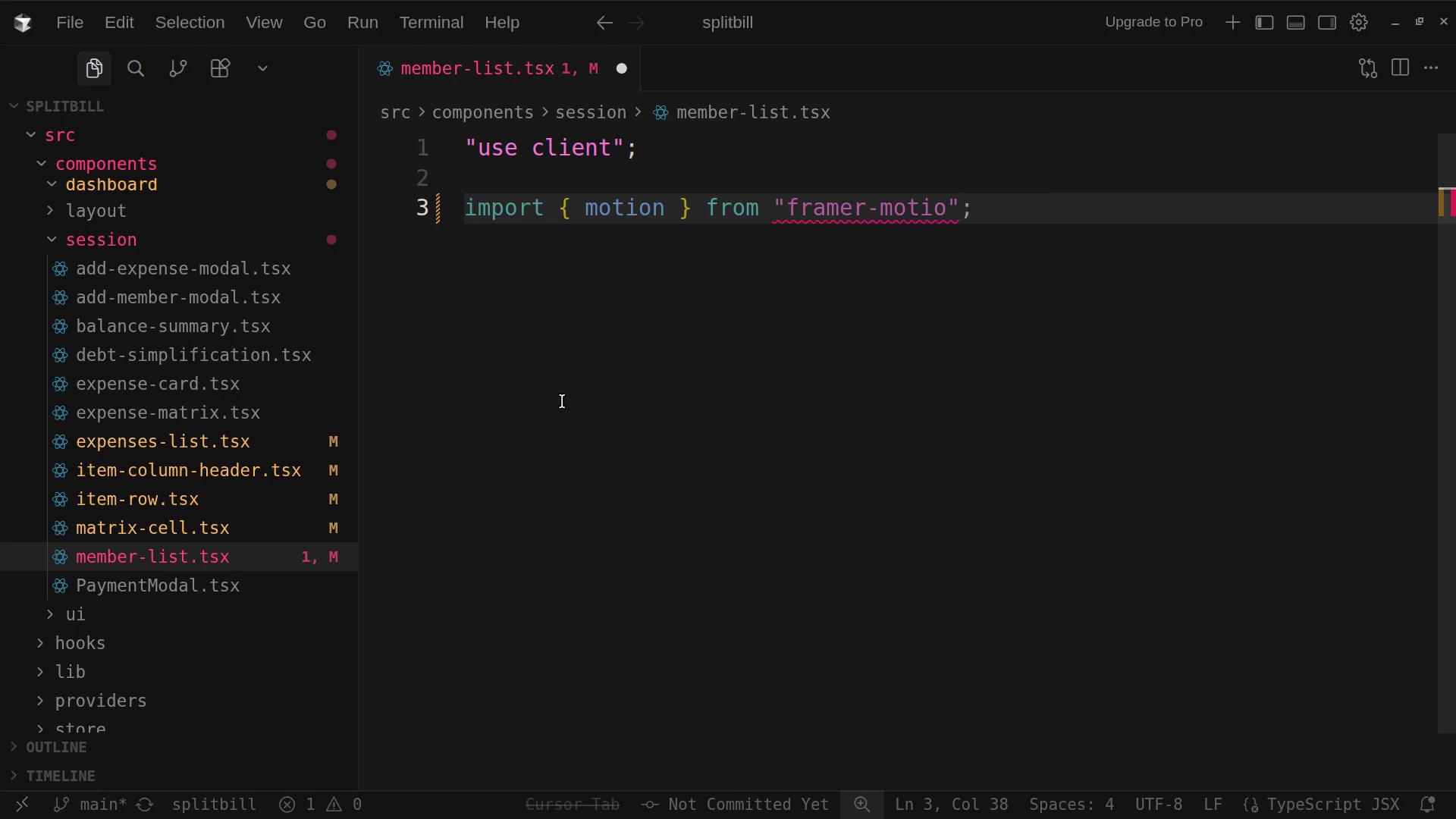 
key(ArrowLeft)
 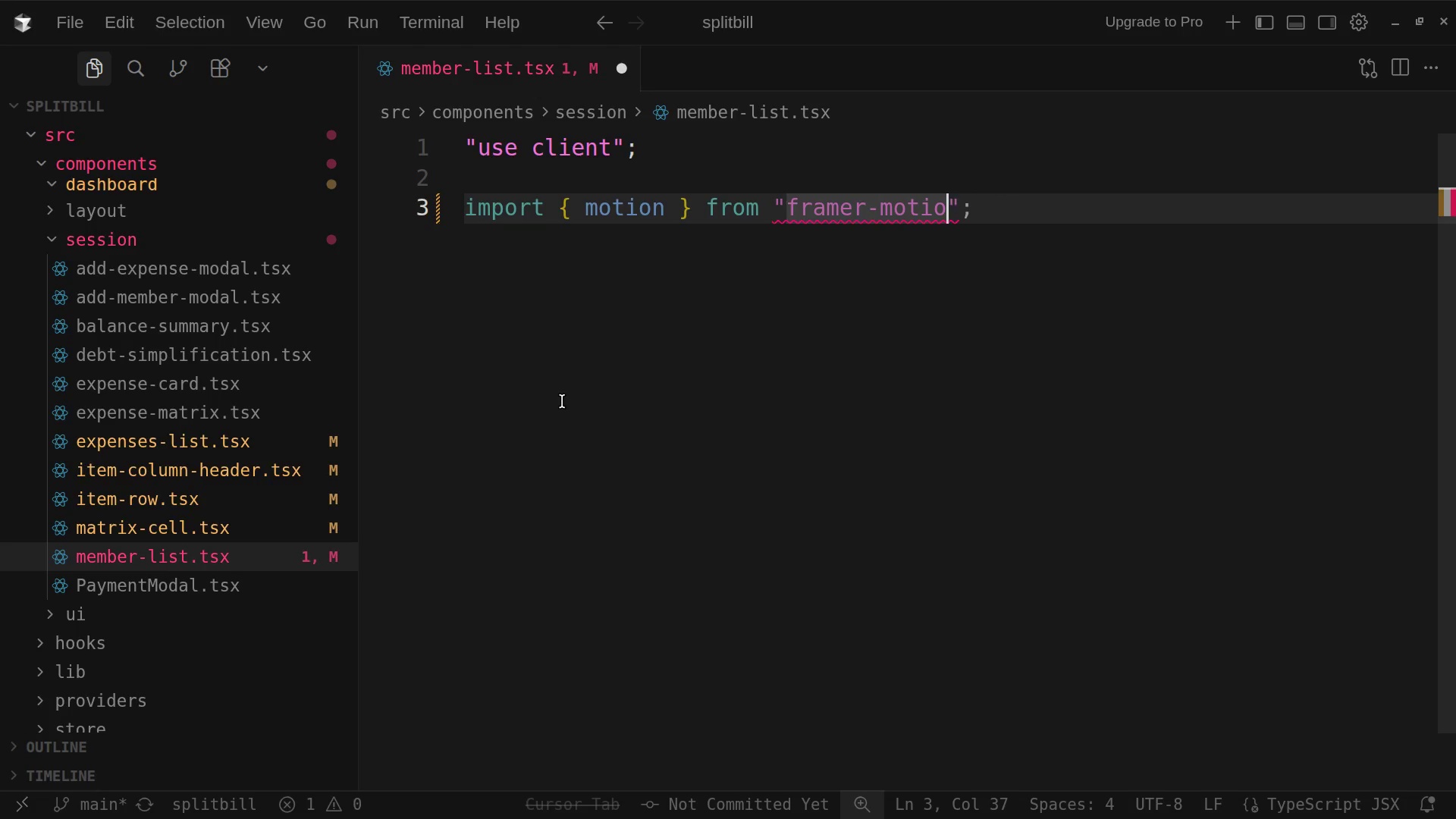 
key(N)
 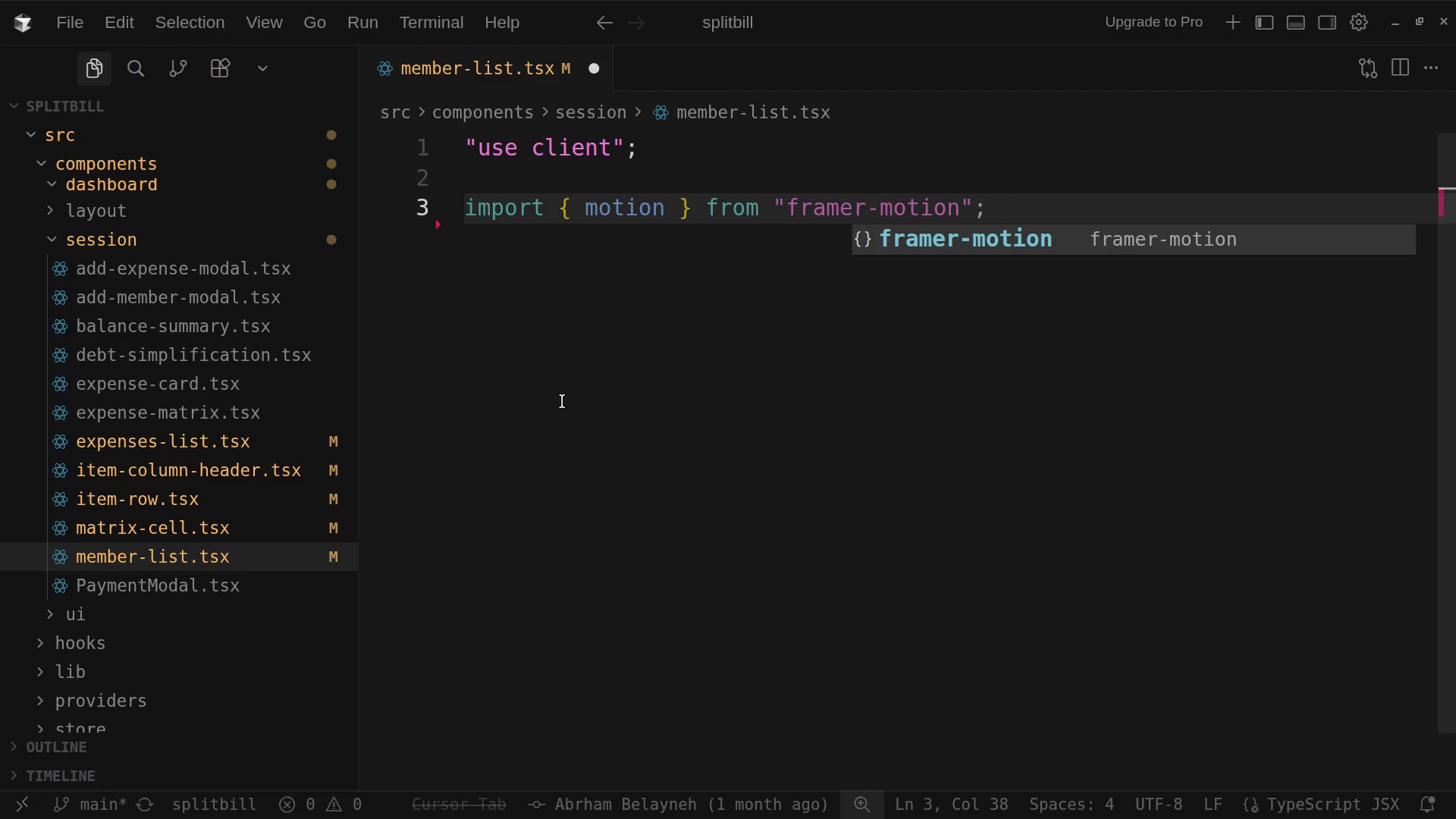 
key(ArrowRight)
 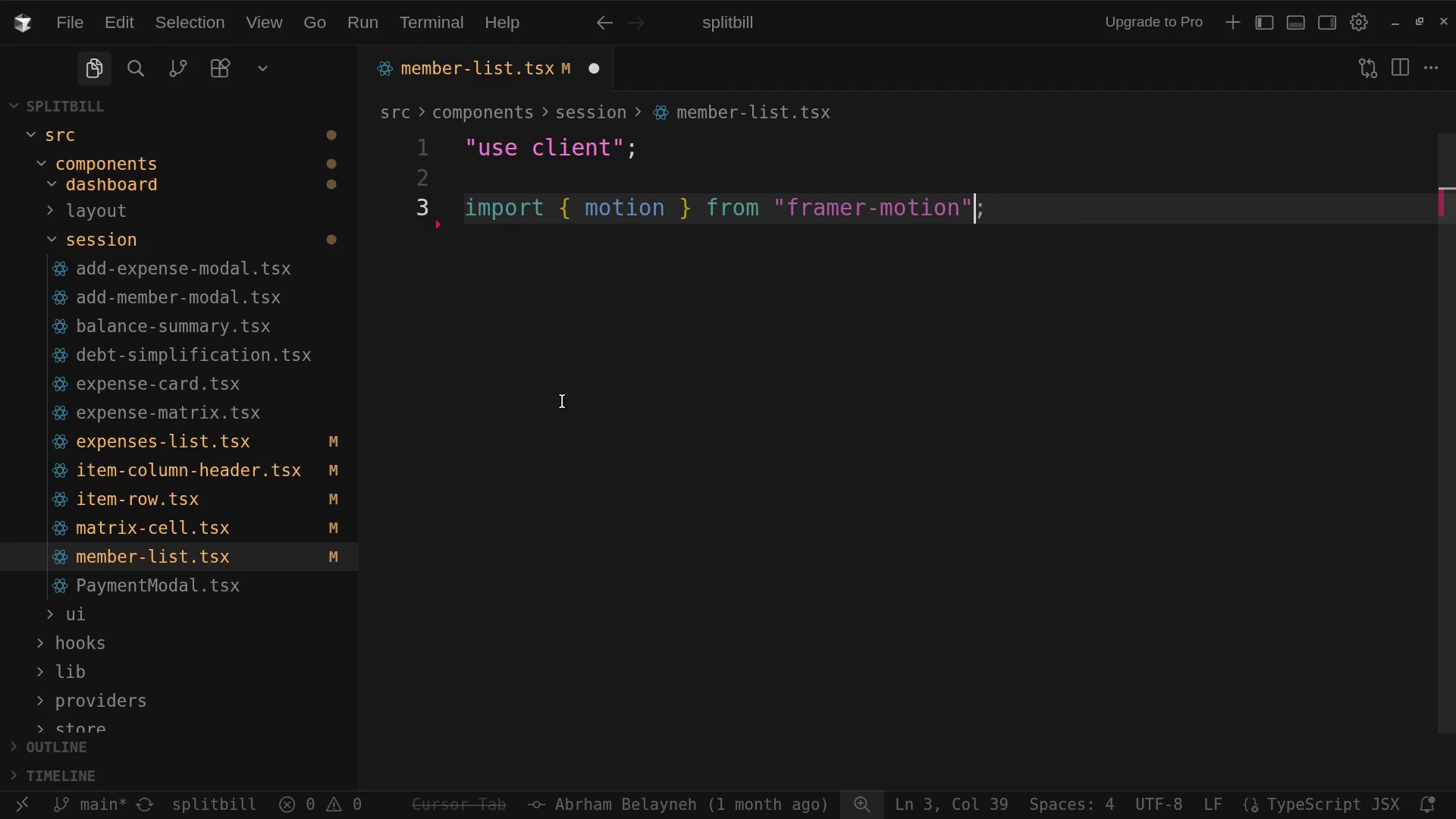 
key(ArrowRight)
 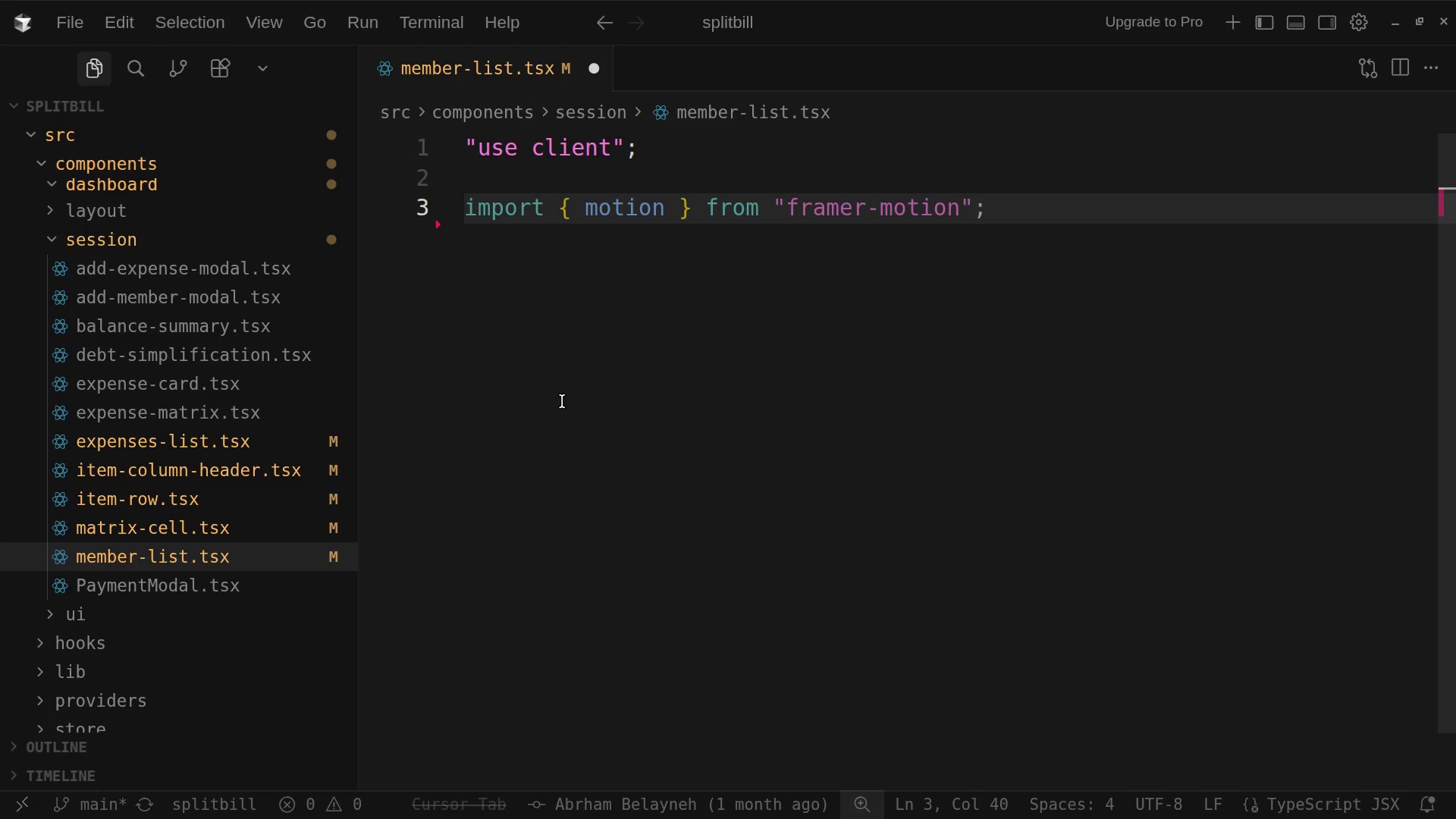 
key(Enter)
 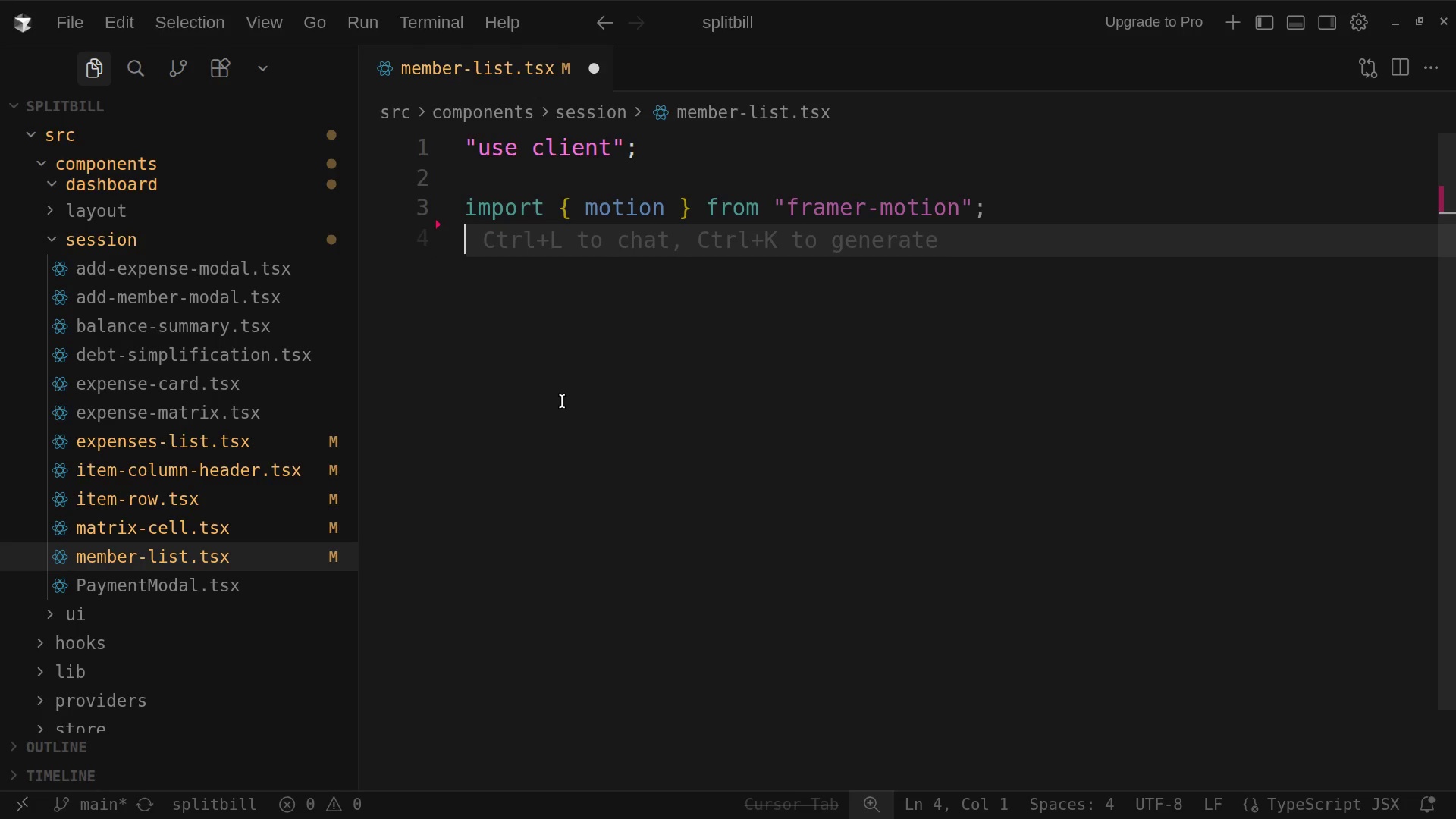 
type(import { Ava)
 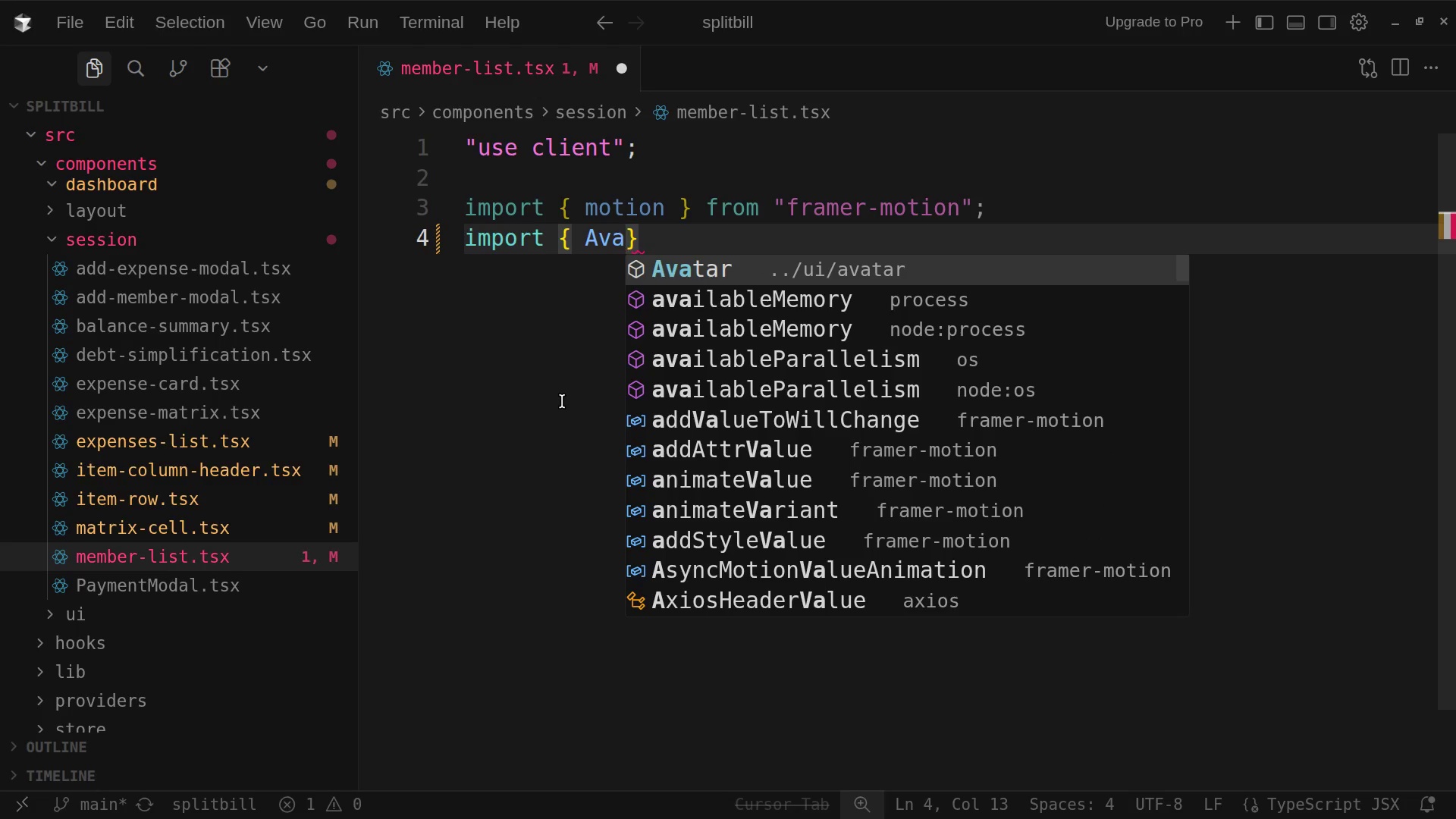 
type(tare)
 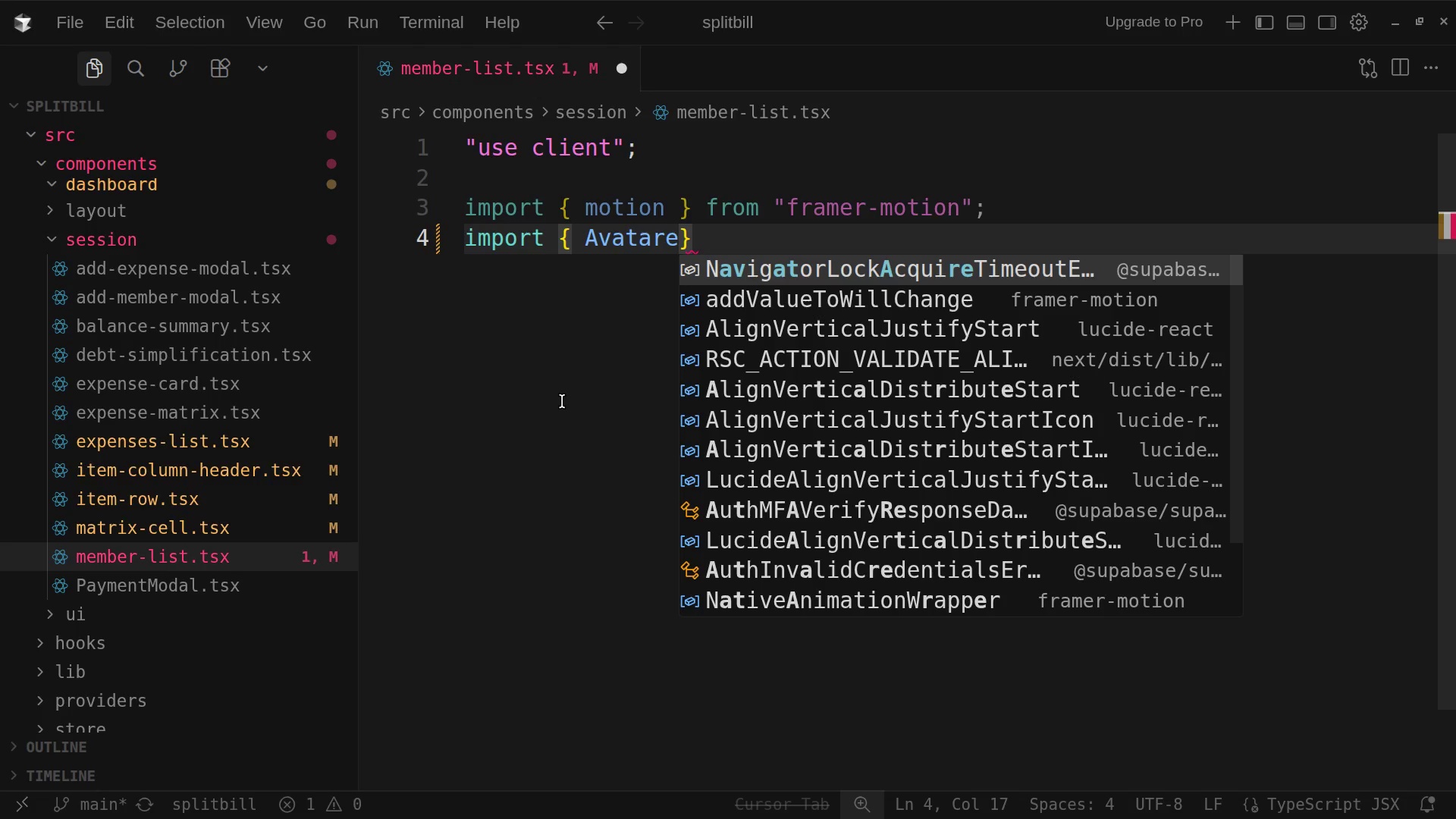 
key(ArrowRight)
 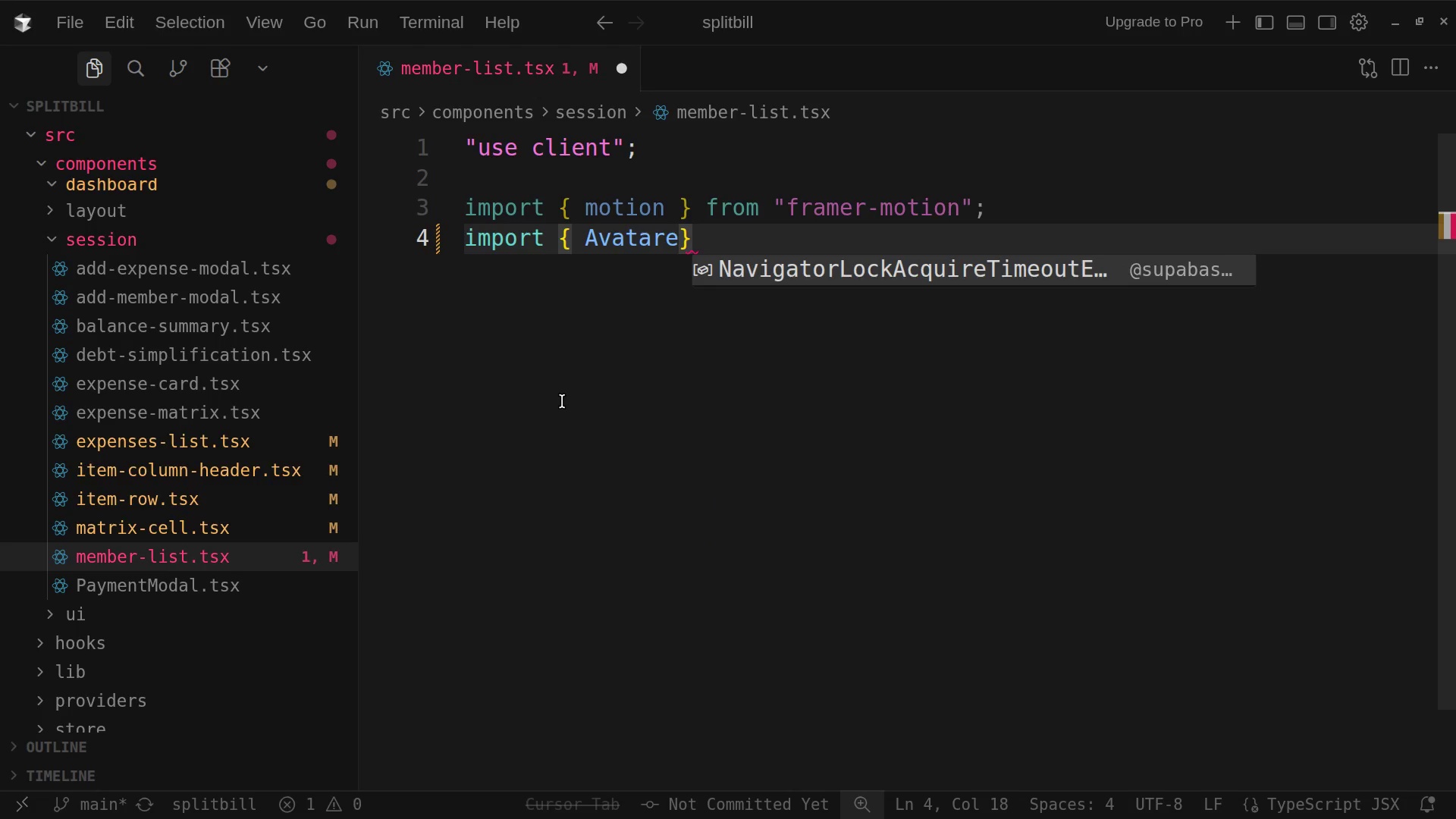 
type(  )
key(Backspace)
type(from ")
 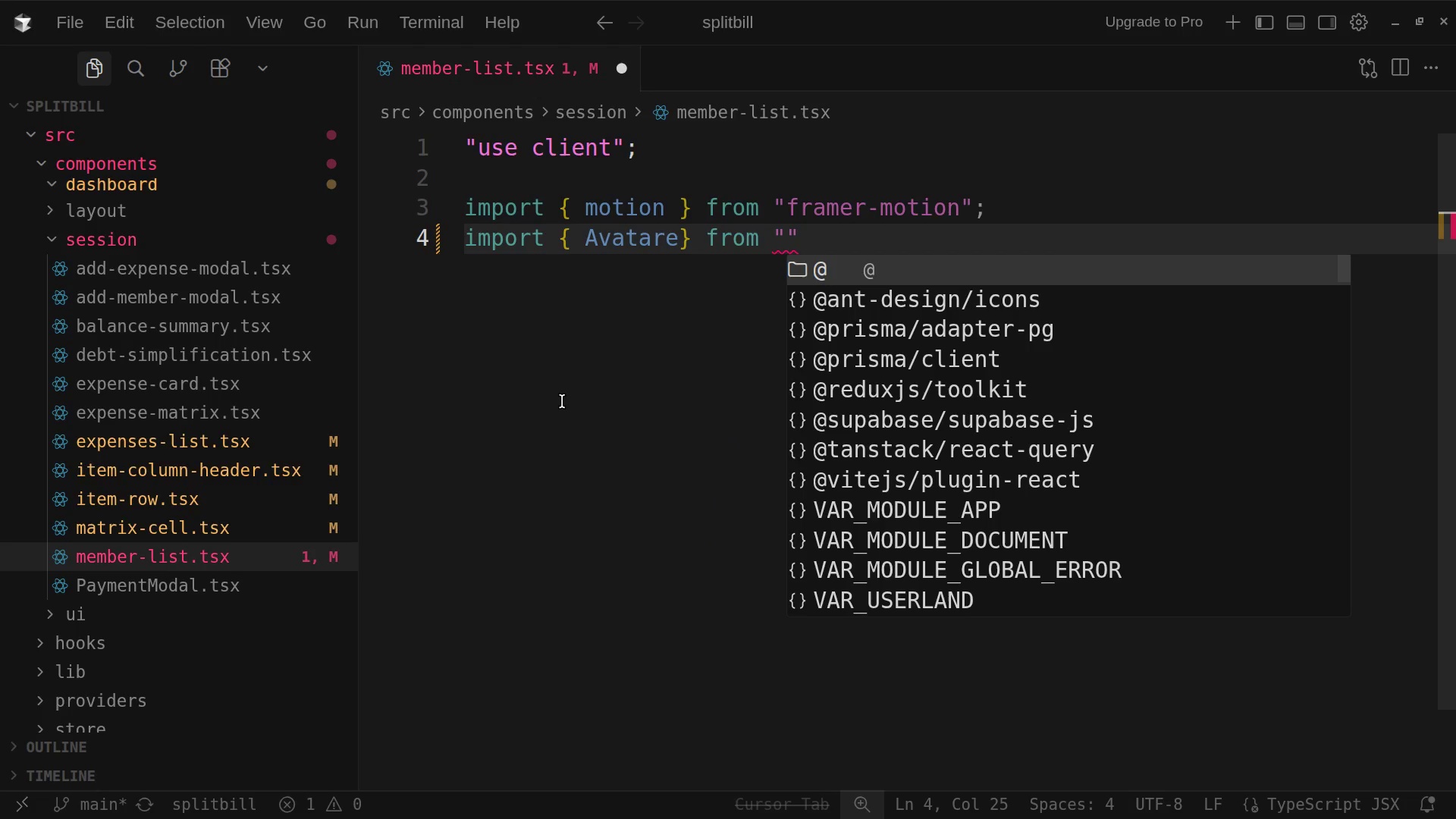 
key(Shift+2)
 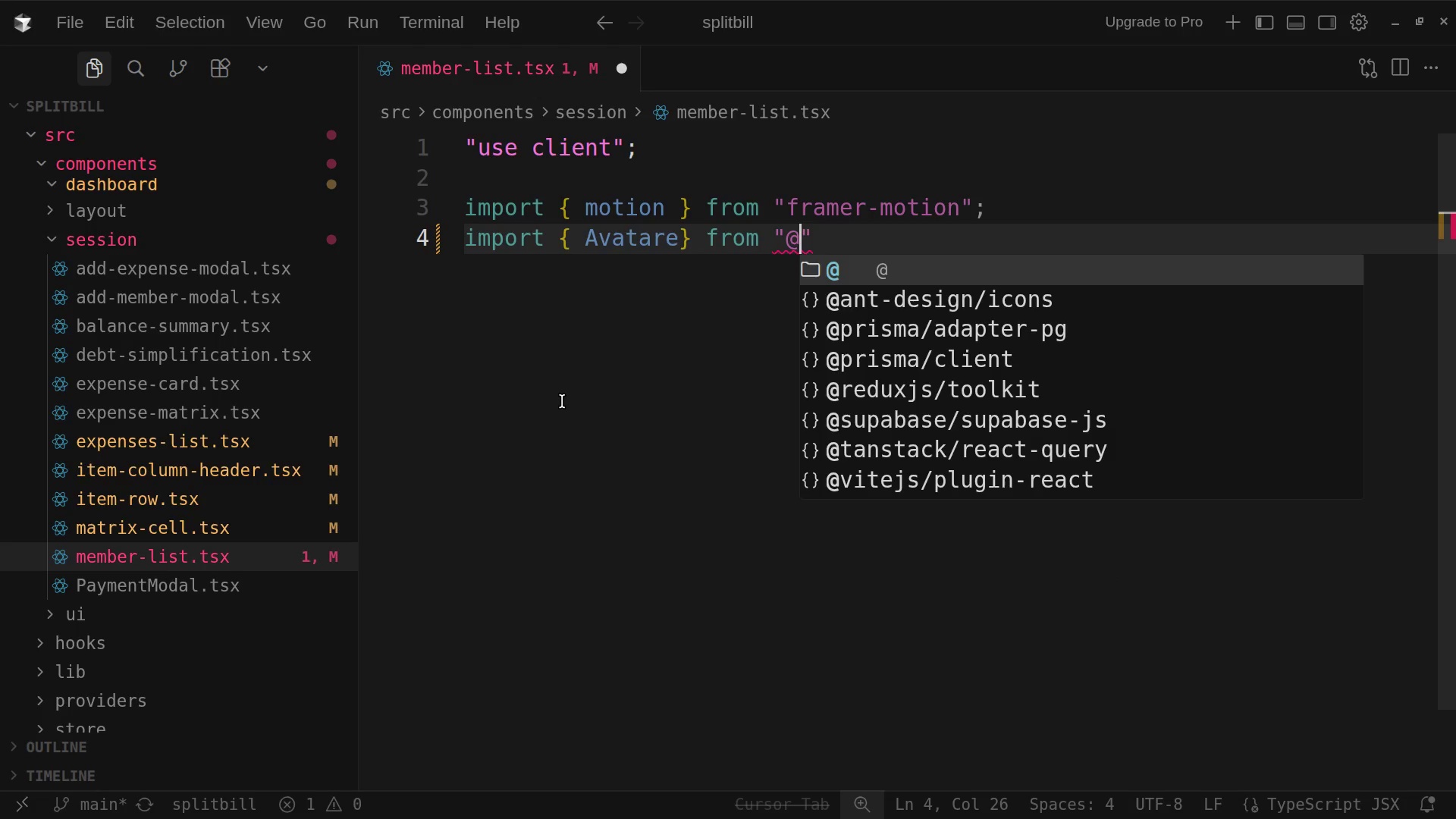 
type(/components)
 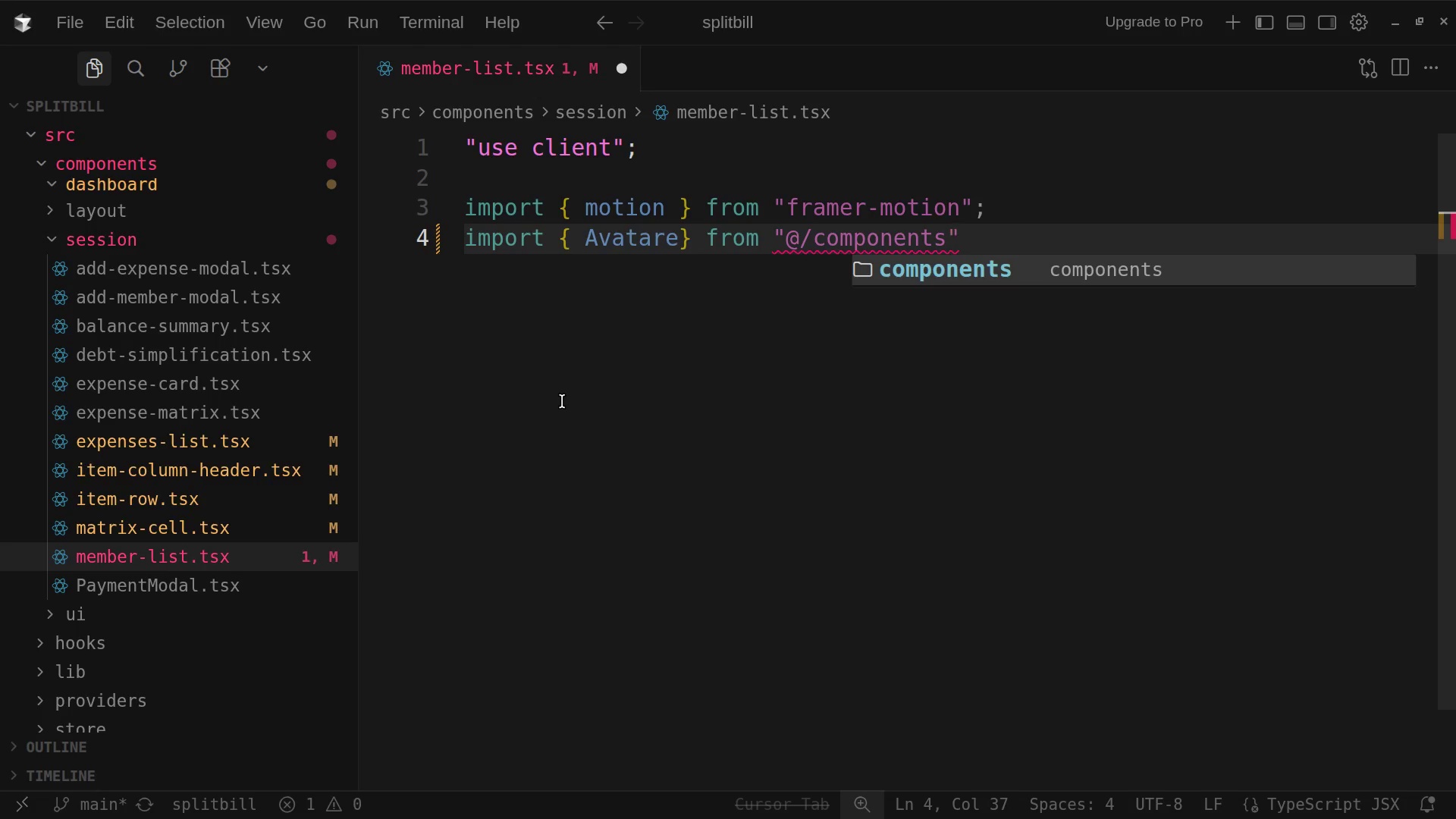 
type(/ui)
 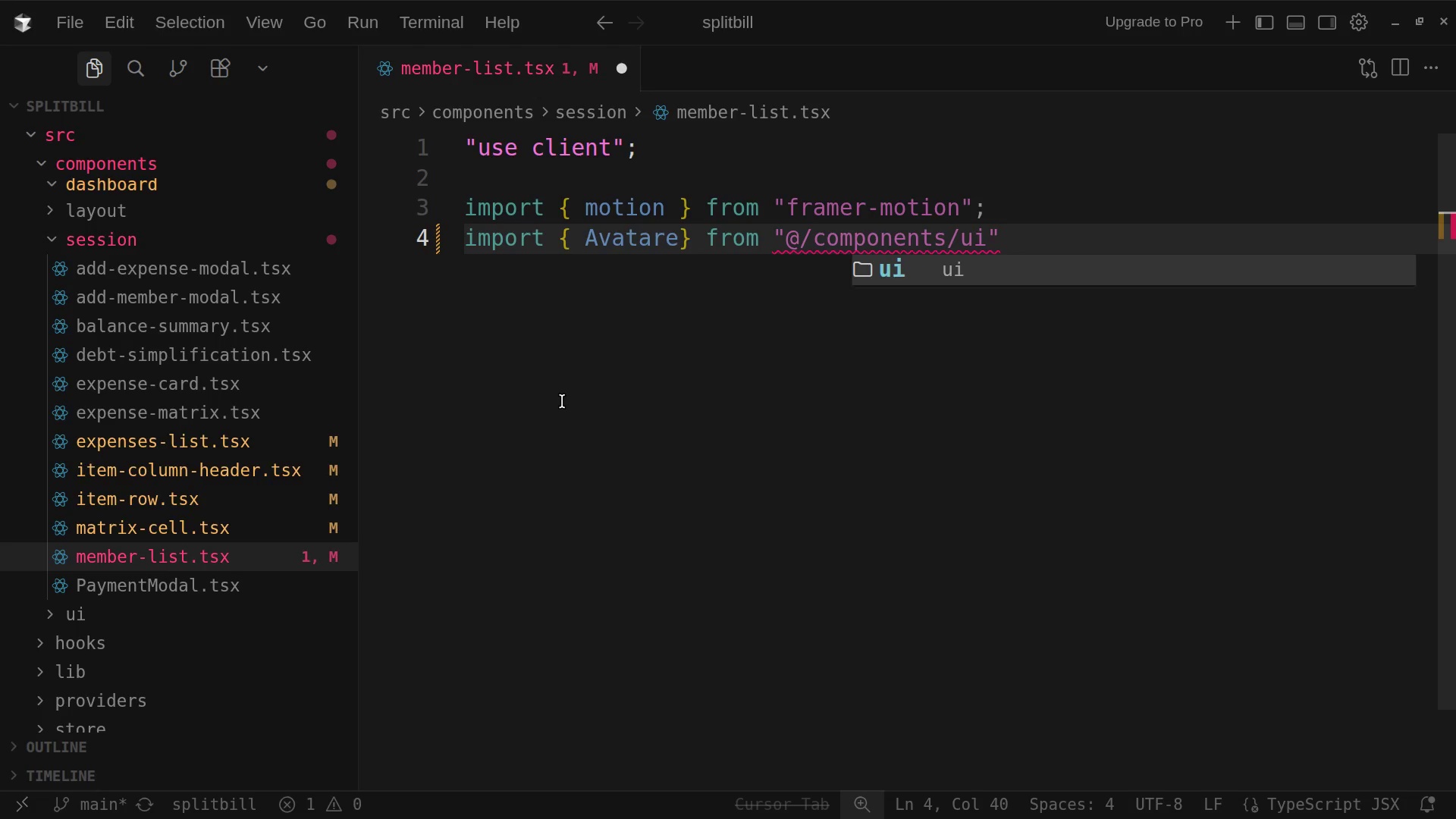 
type(/card)
 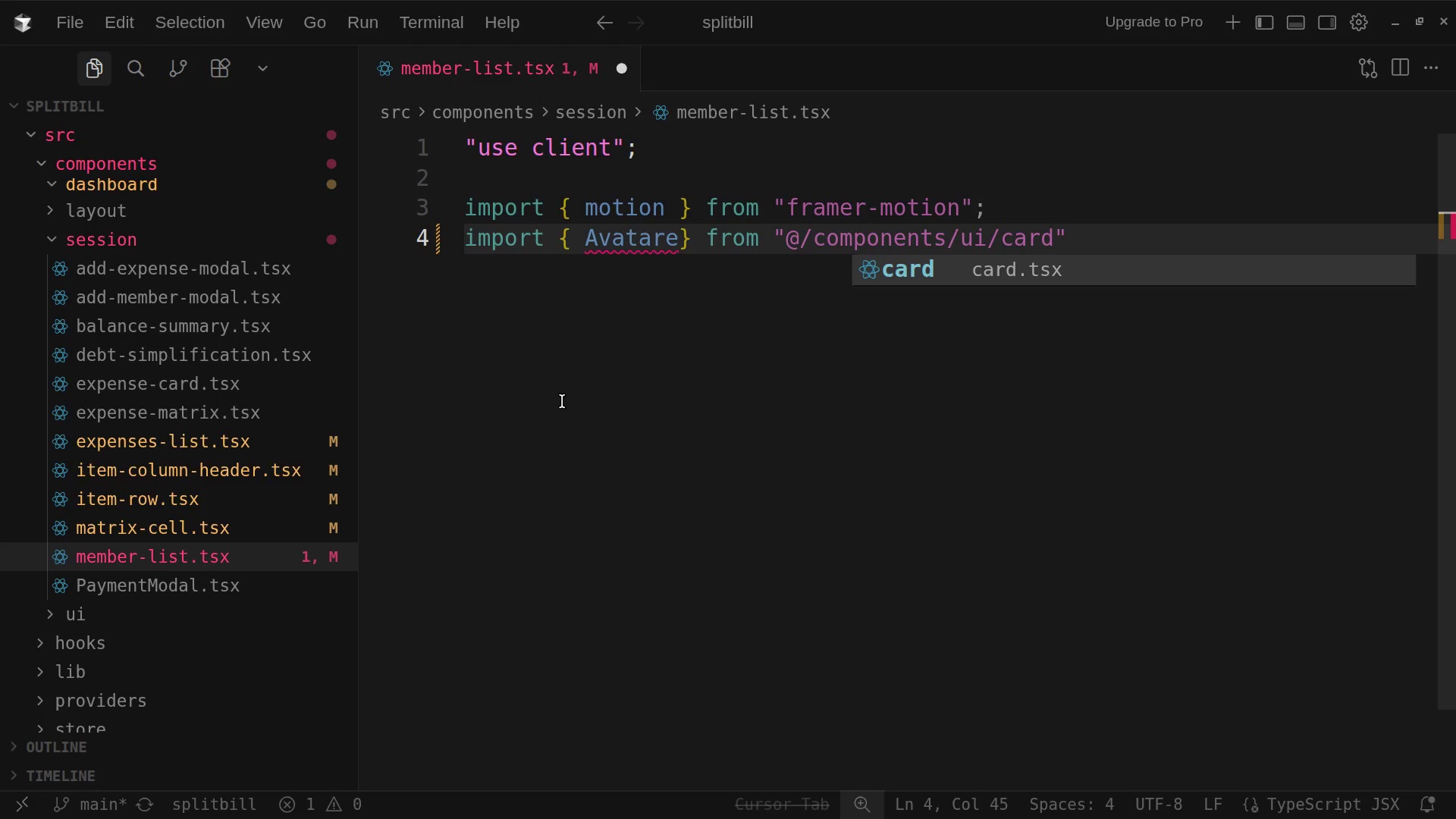 
key(ArrowRight)
 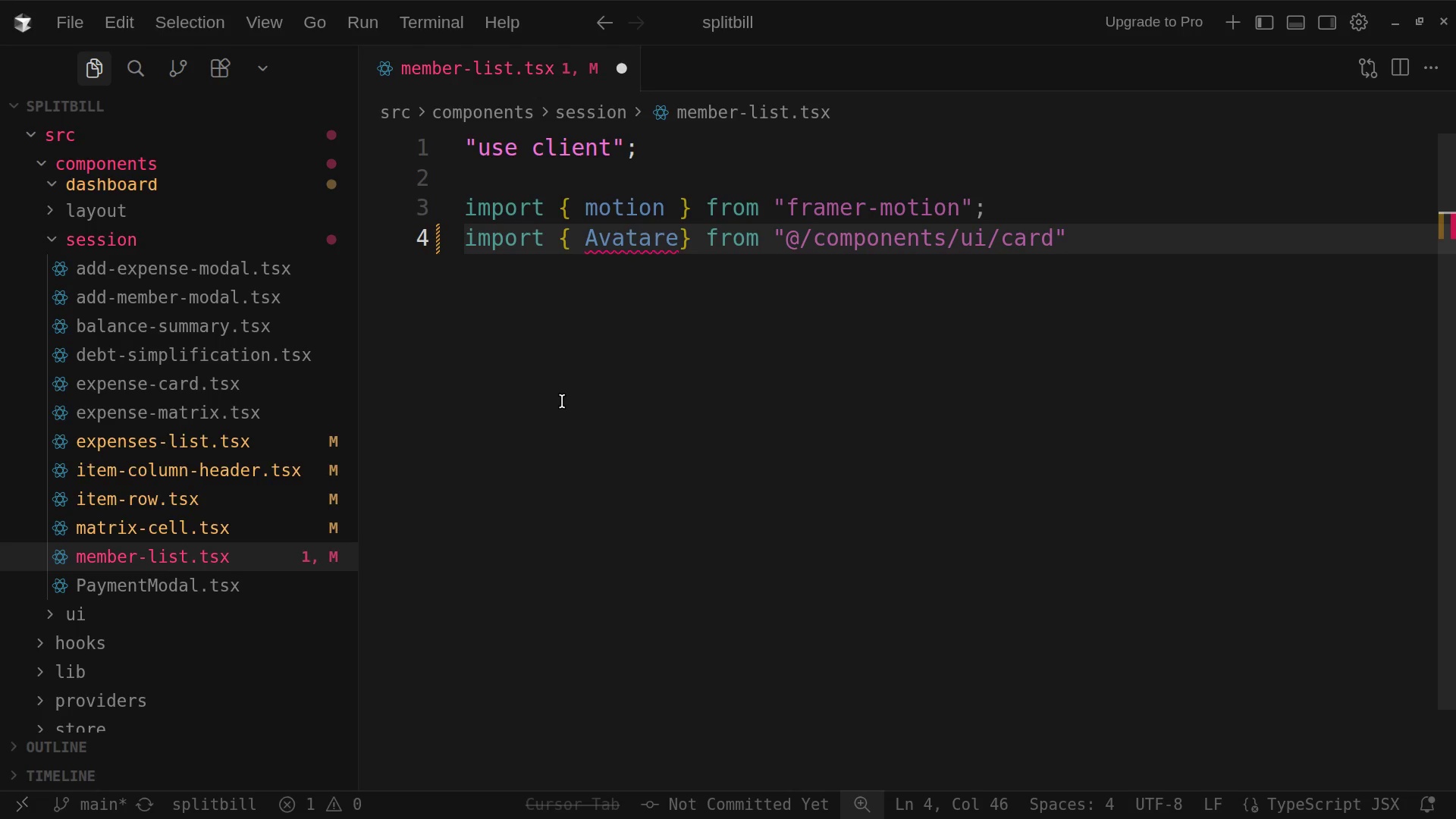 
key(Semicolon)
 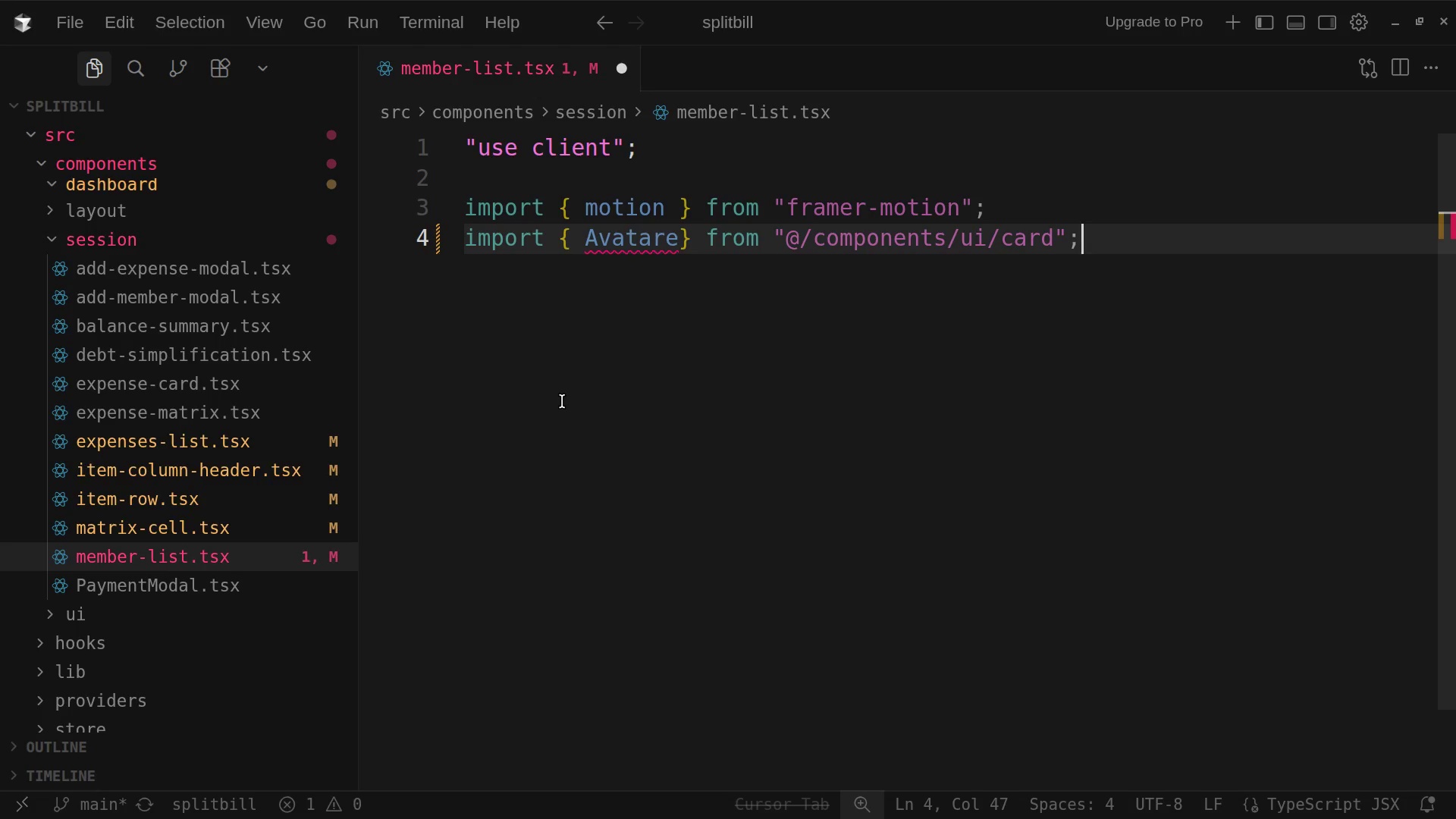 
wait(5.47)
 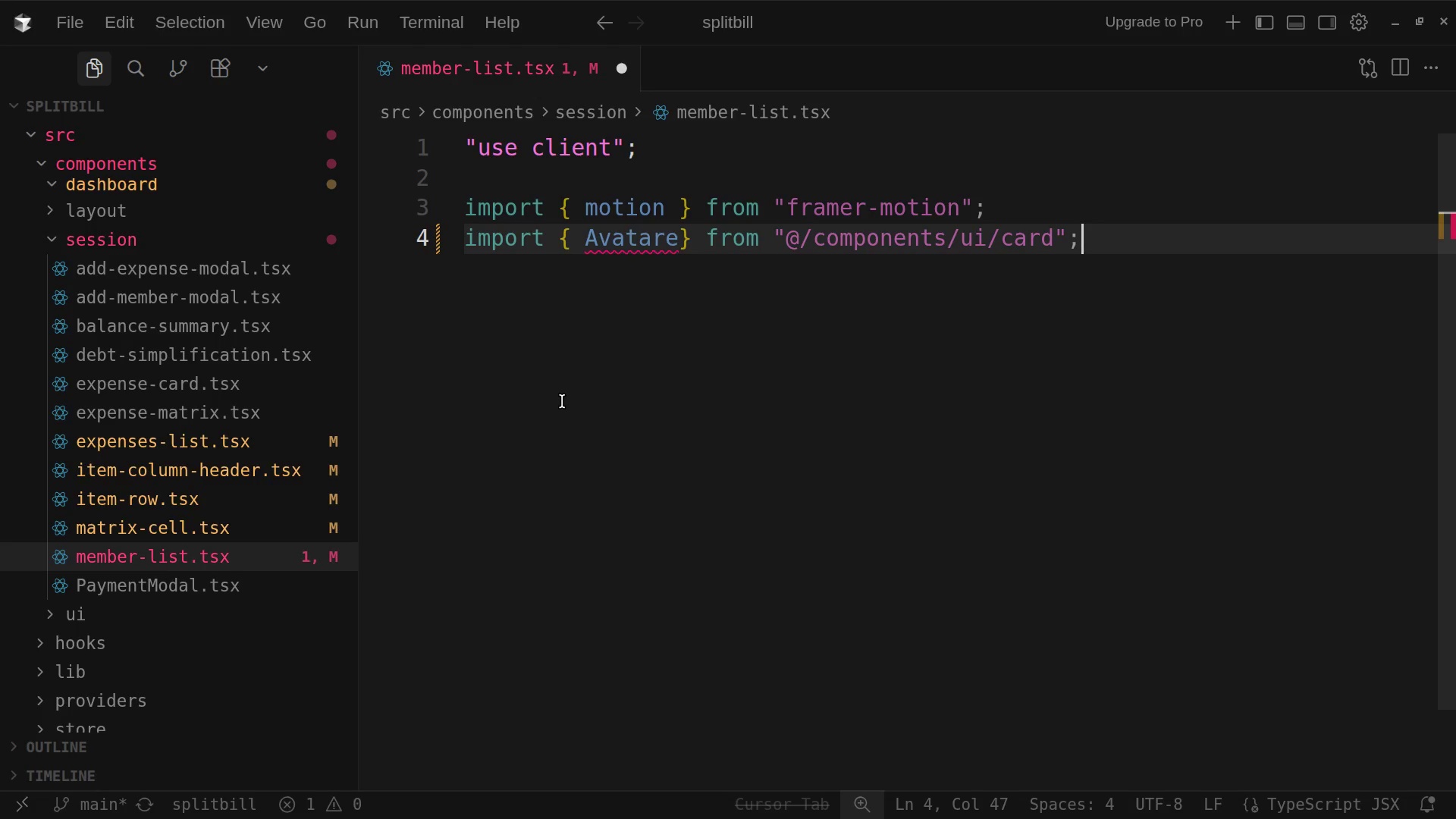 
key(ArrowLeft)
 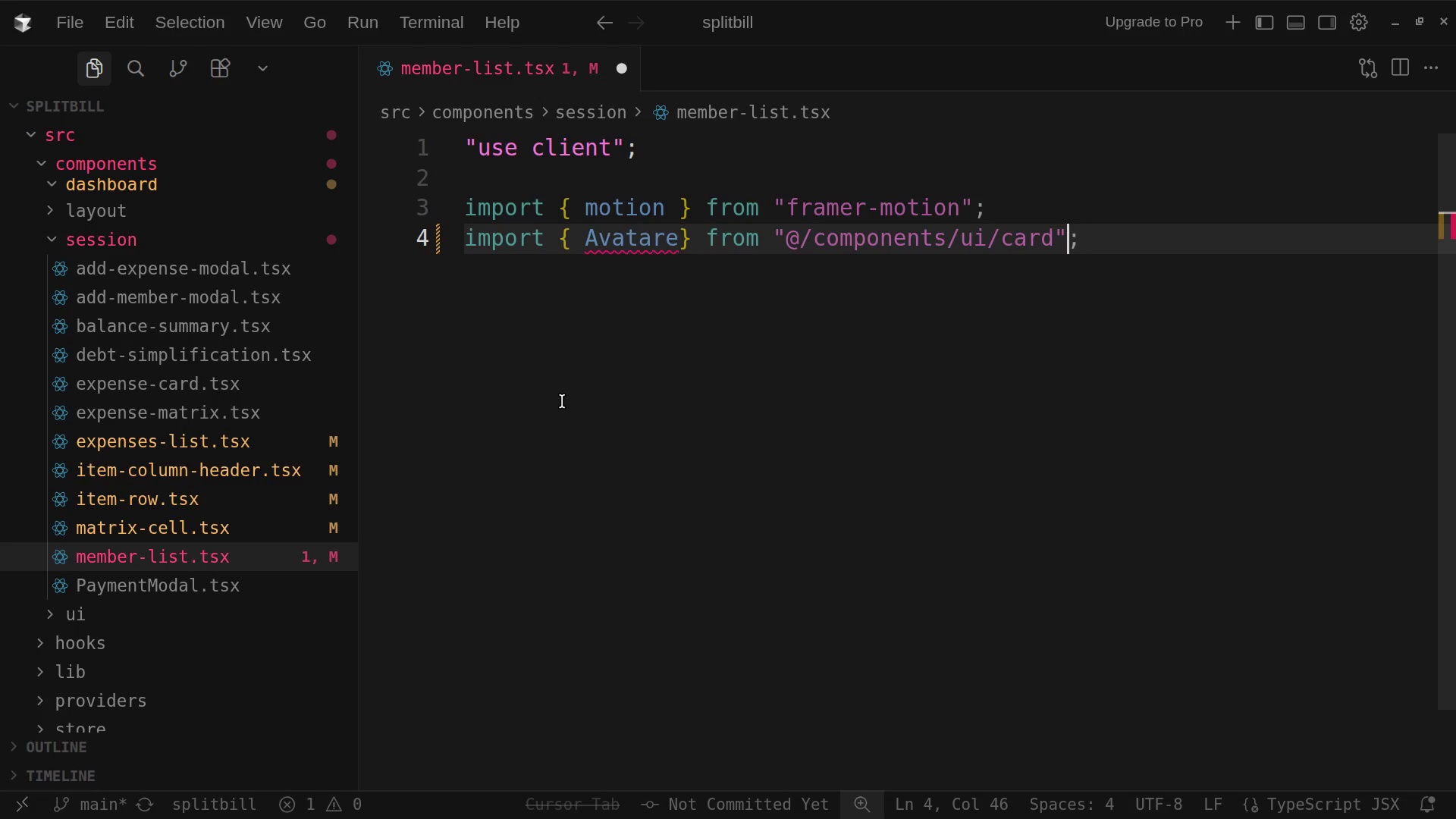 
key(ArrowLeft)
 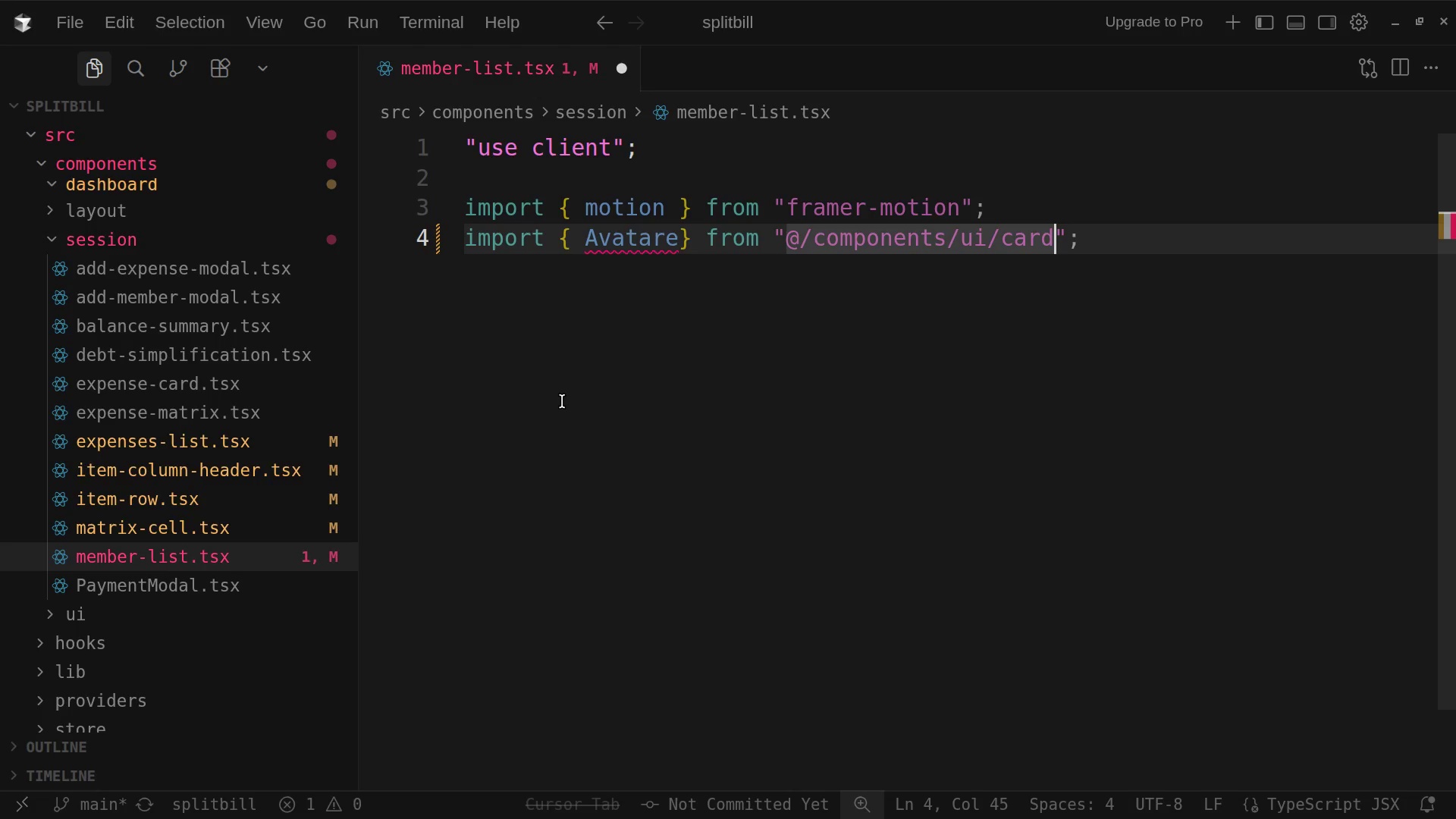 
key(Backspace)
key(Backspace)
key(Backspace)
key(Backspace)
type(ava)
 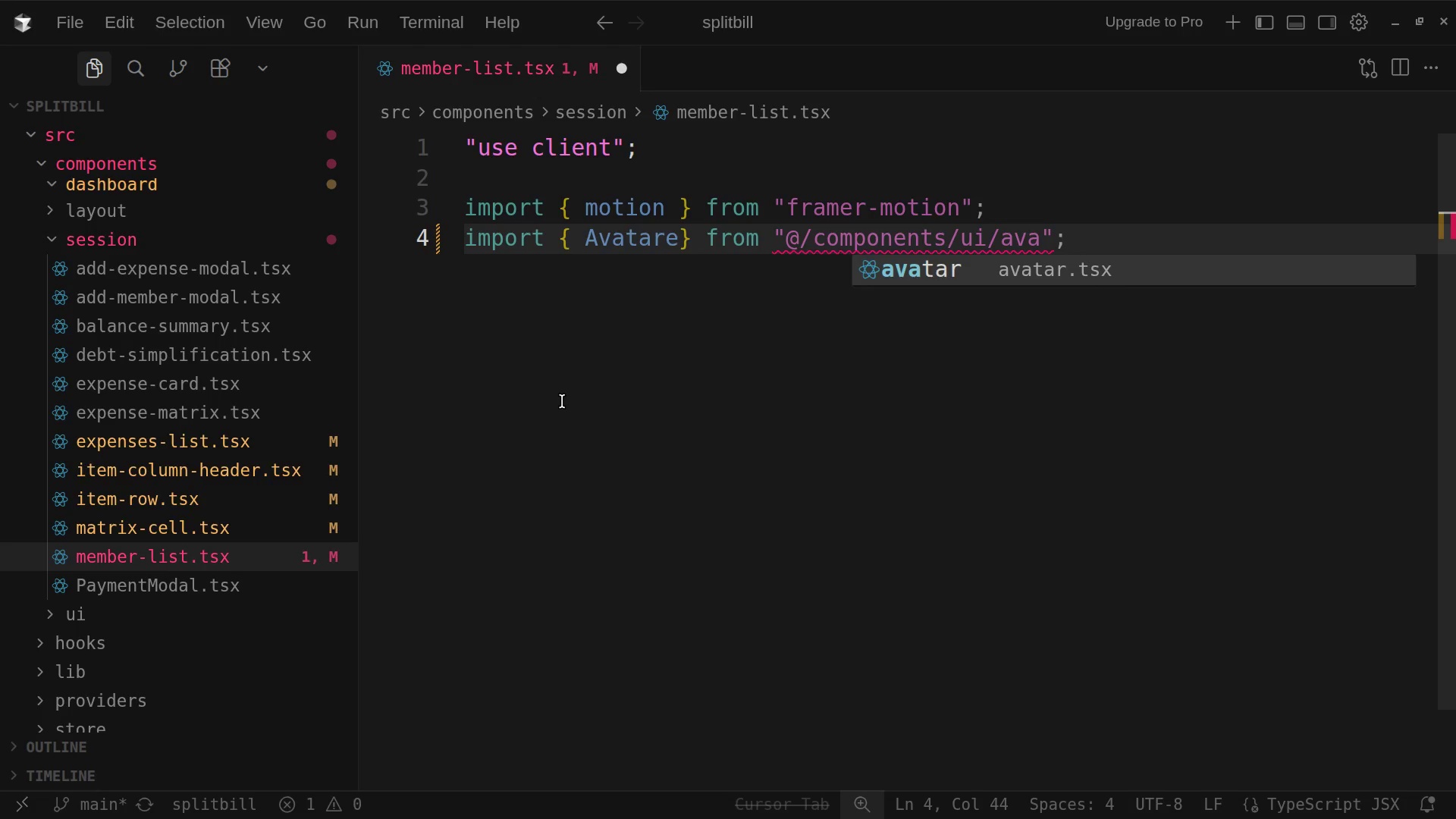 
type(tar)
 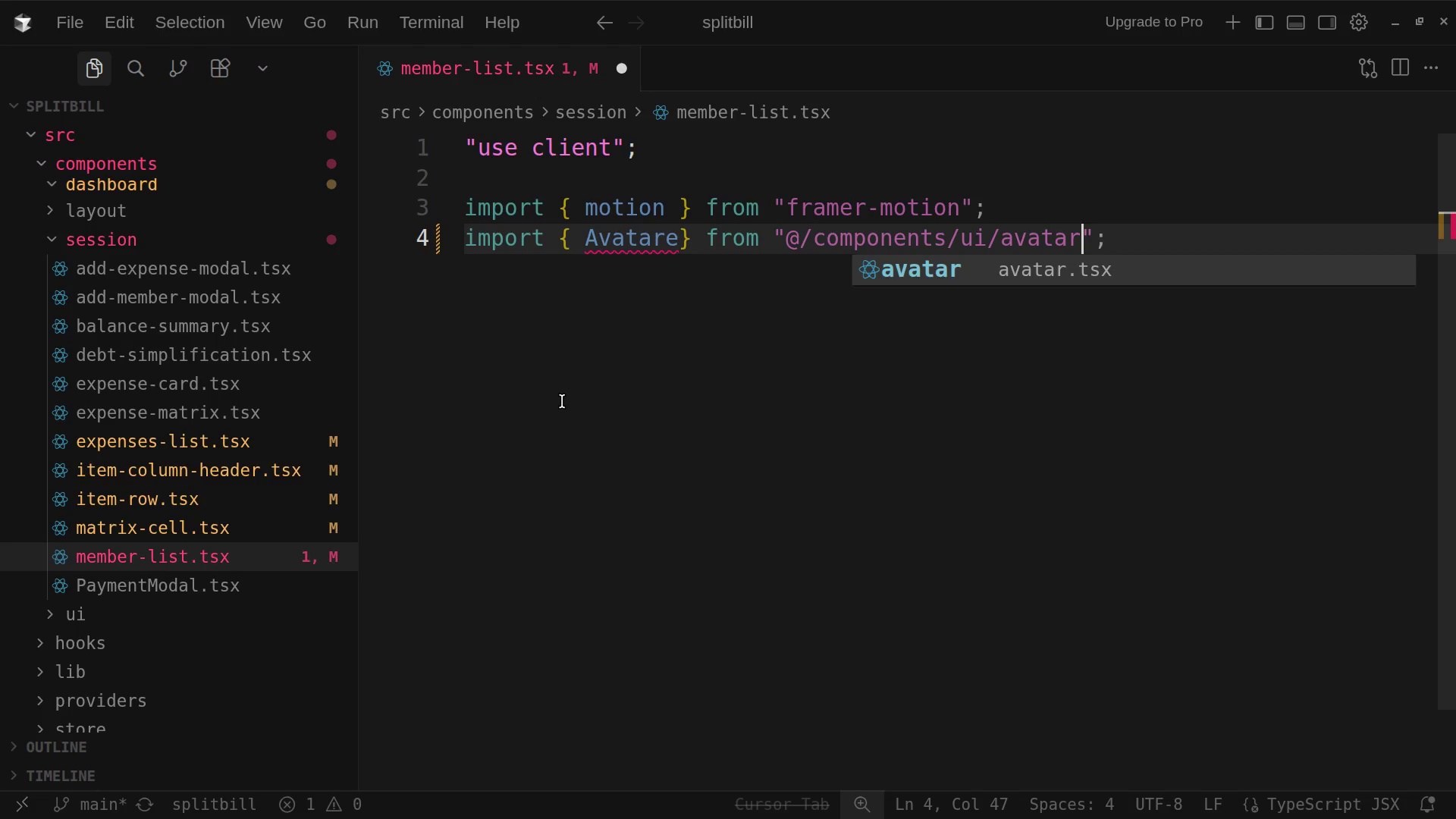 
wait(23.1)
 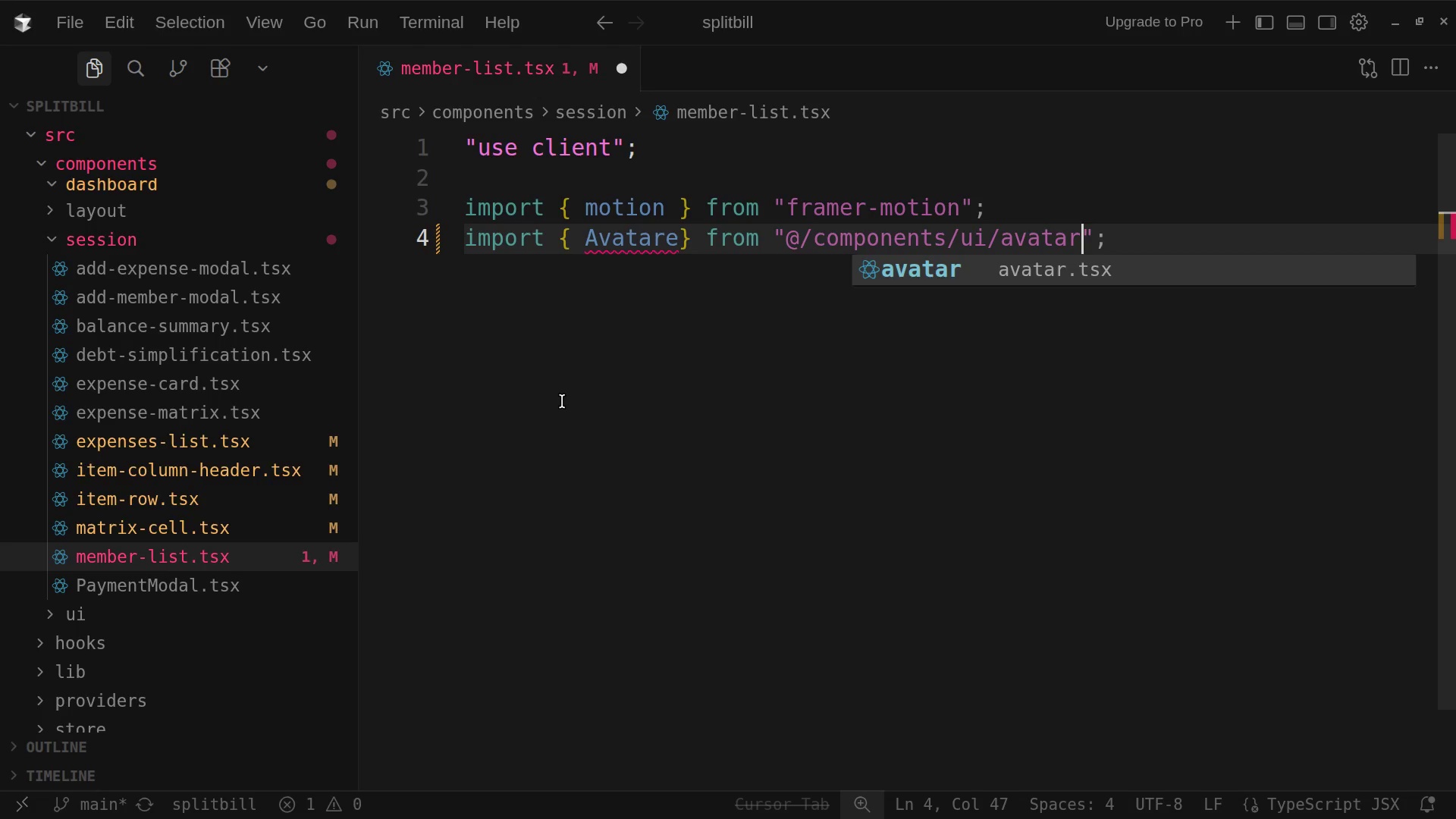 
left_click([1110, 239])
 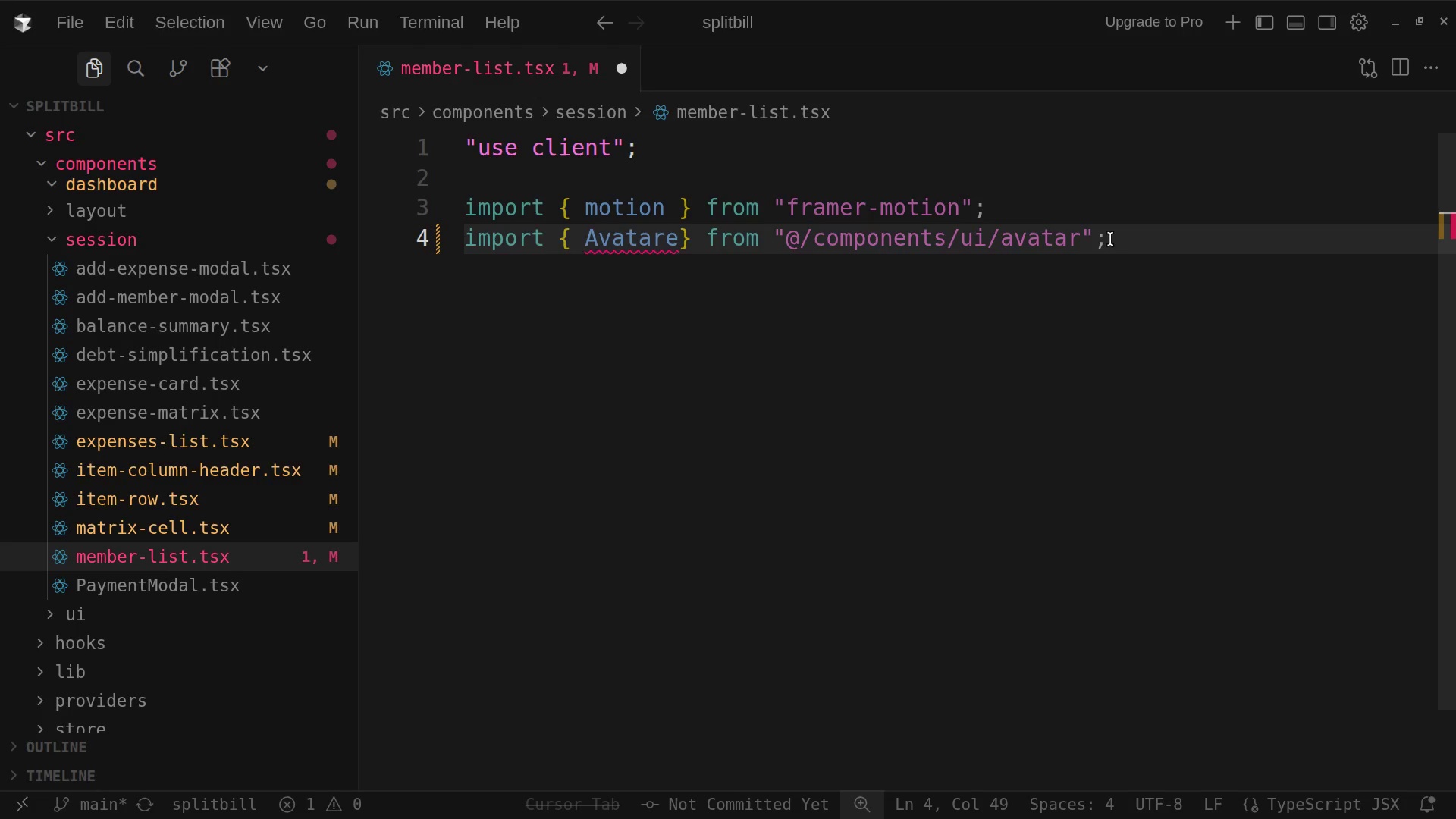 
key(Enter)
 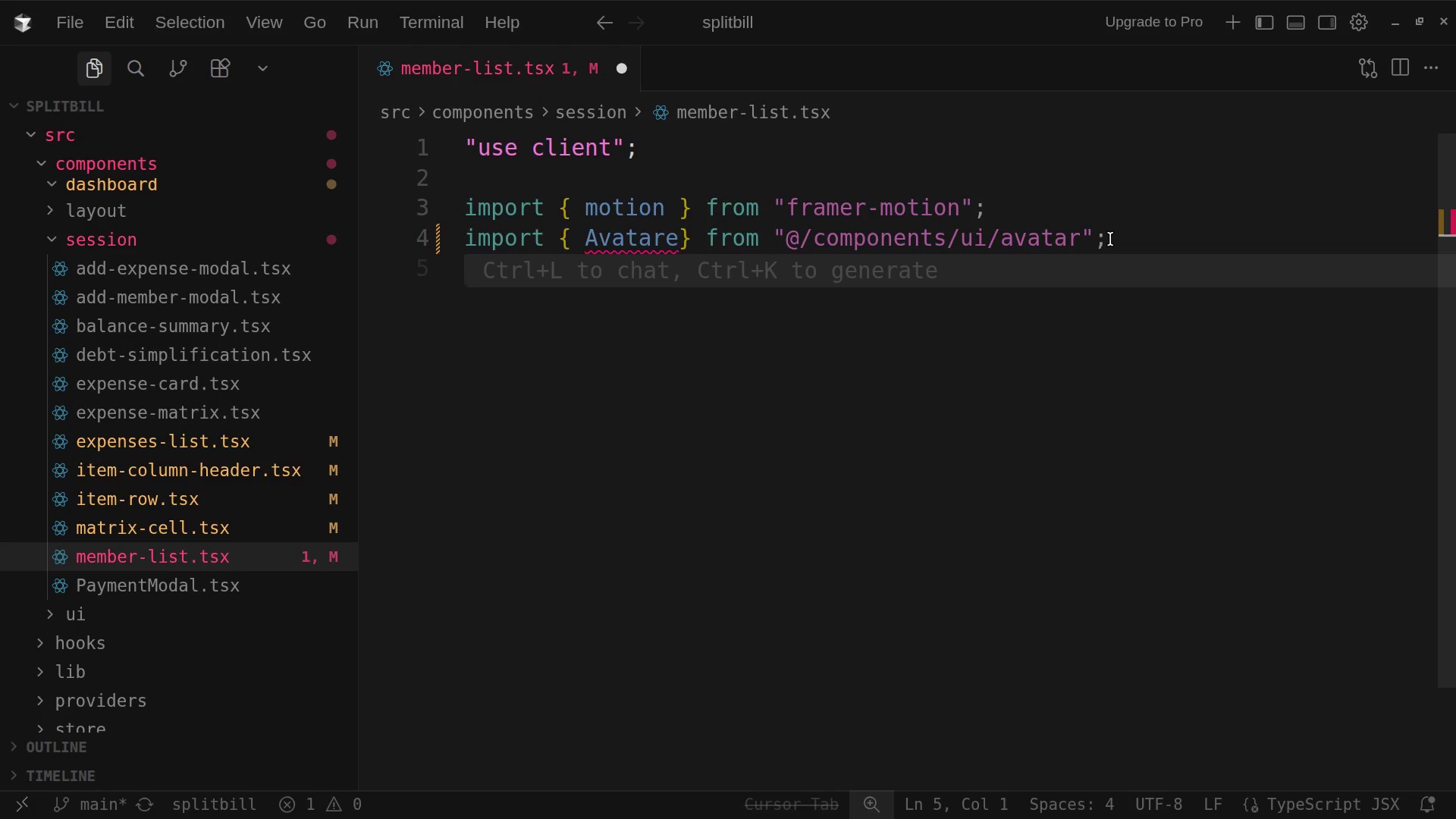 
type(import )
 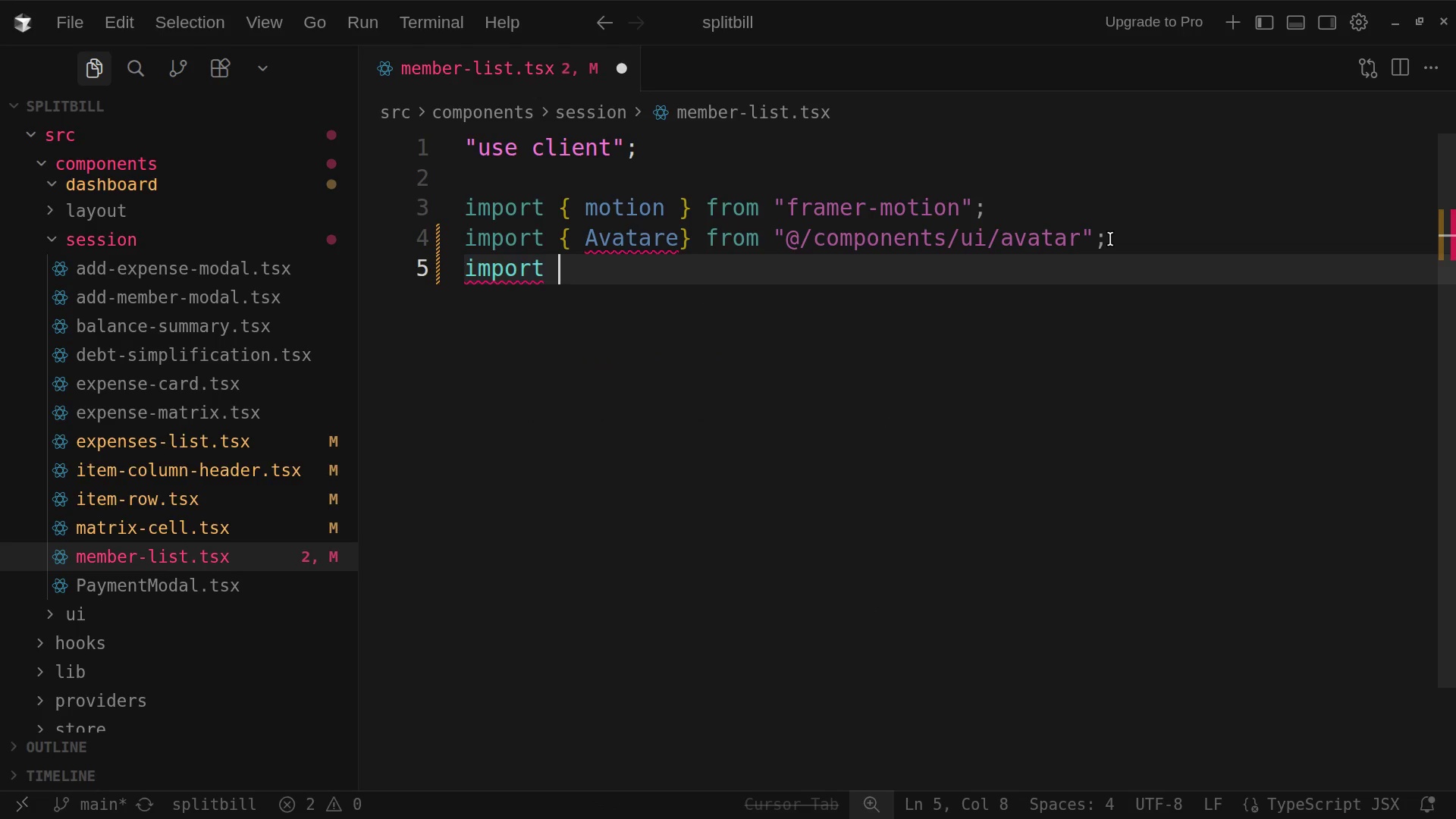 
type({ CArd )
key(Backspace)
key(Backspace)
key(Backspace)
key(Backspace)
type(ard )
 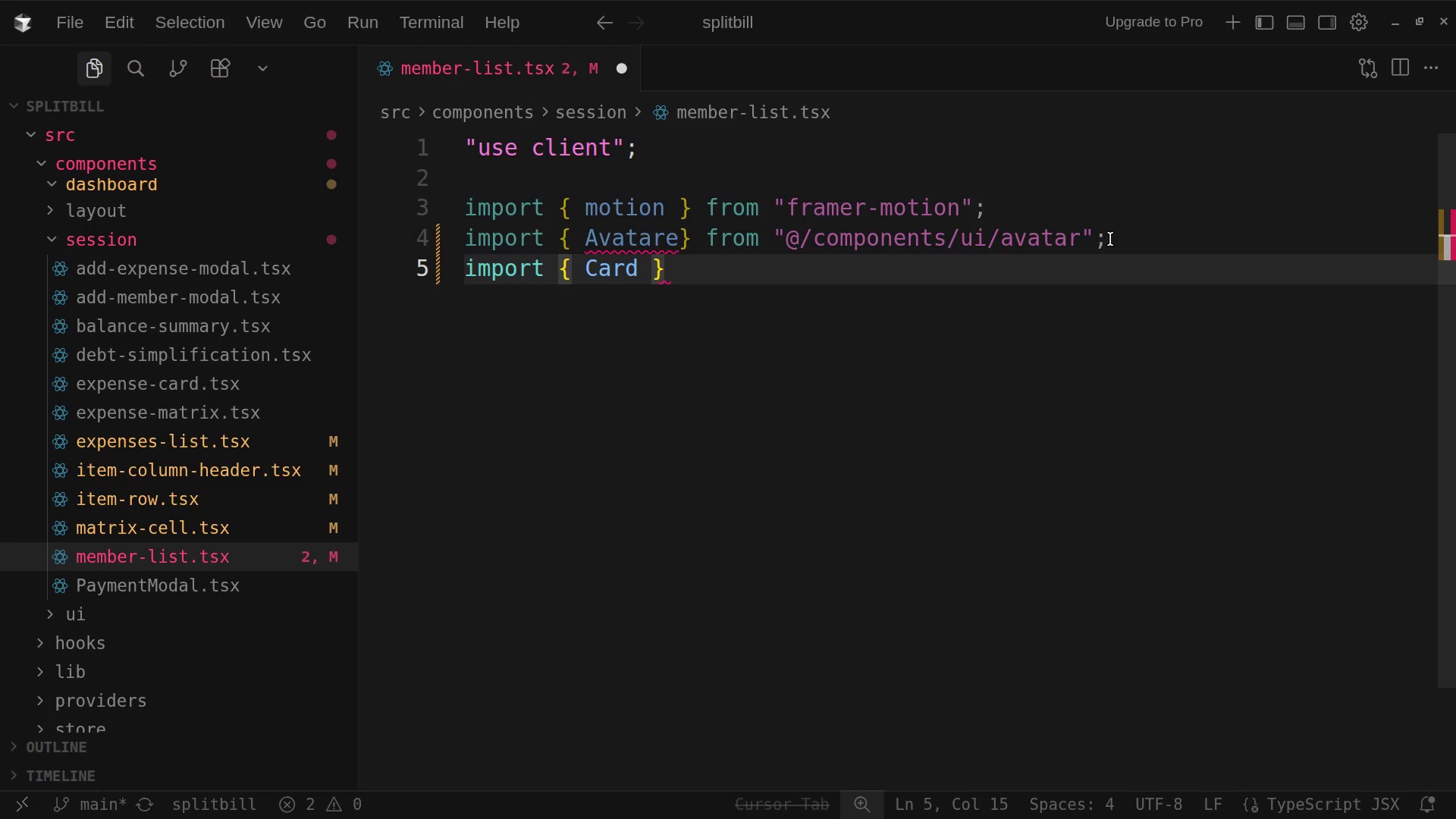 
left_click([689, 284])
 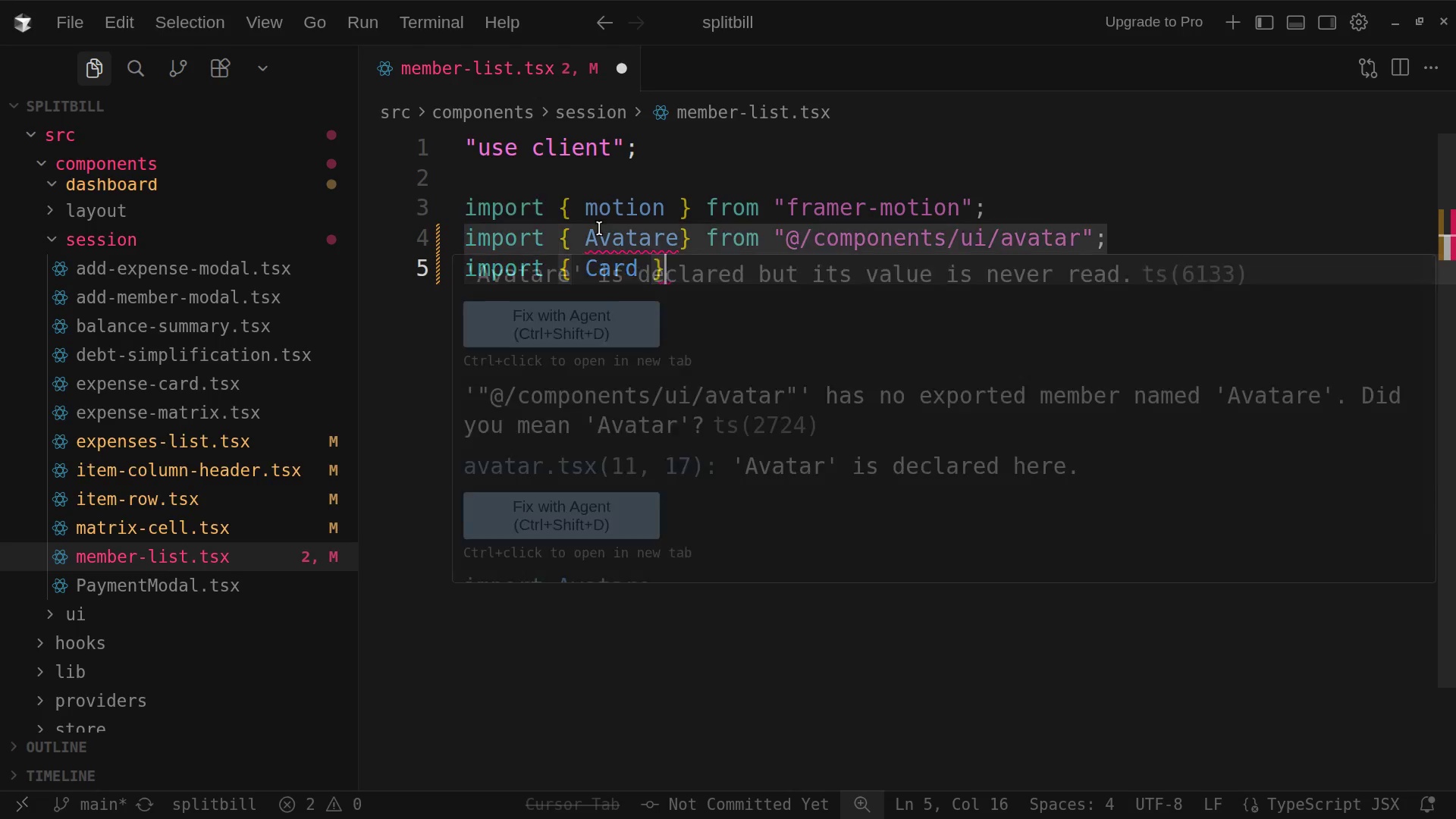 
left_click([599, 228])
 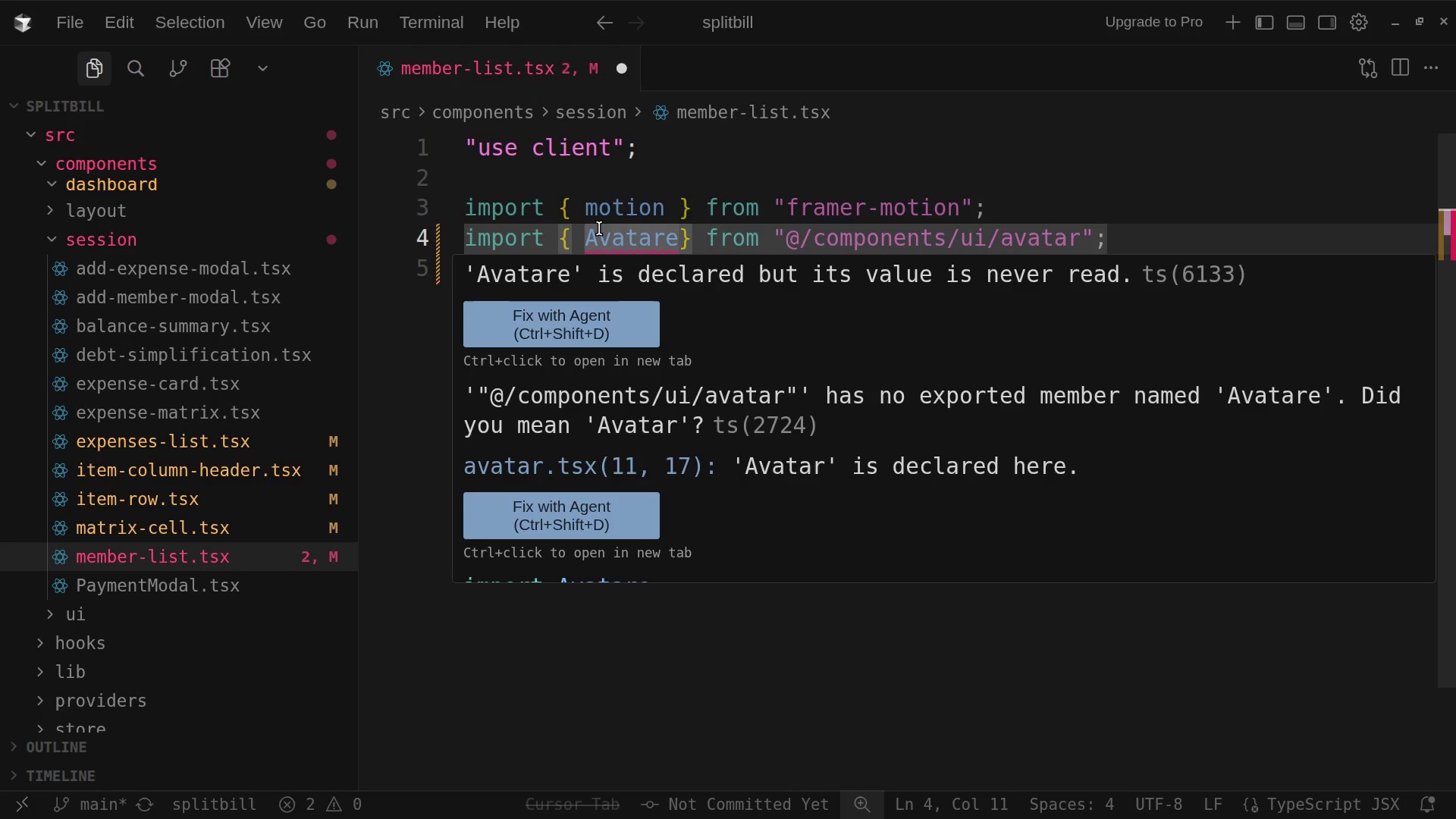 
key(Backspace)
 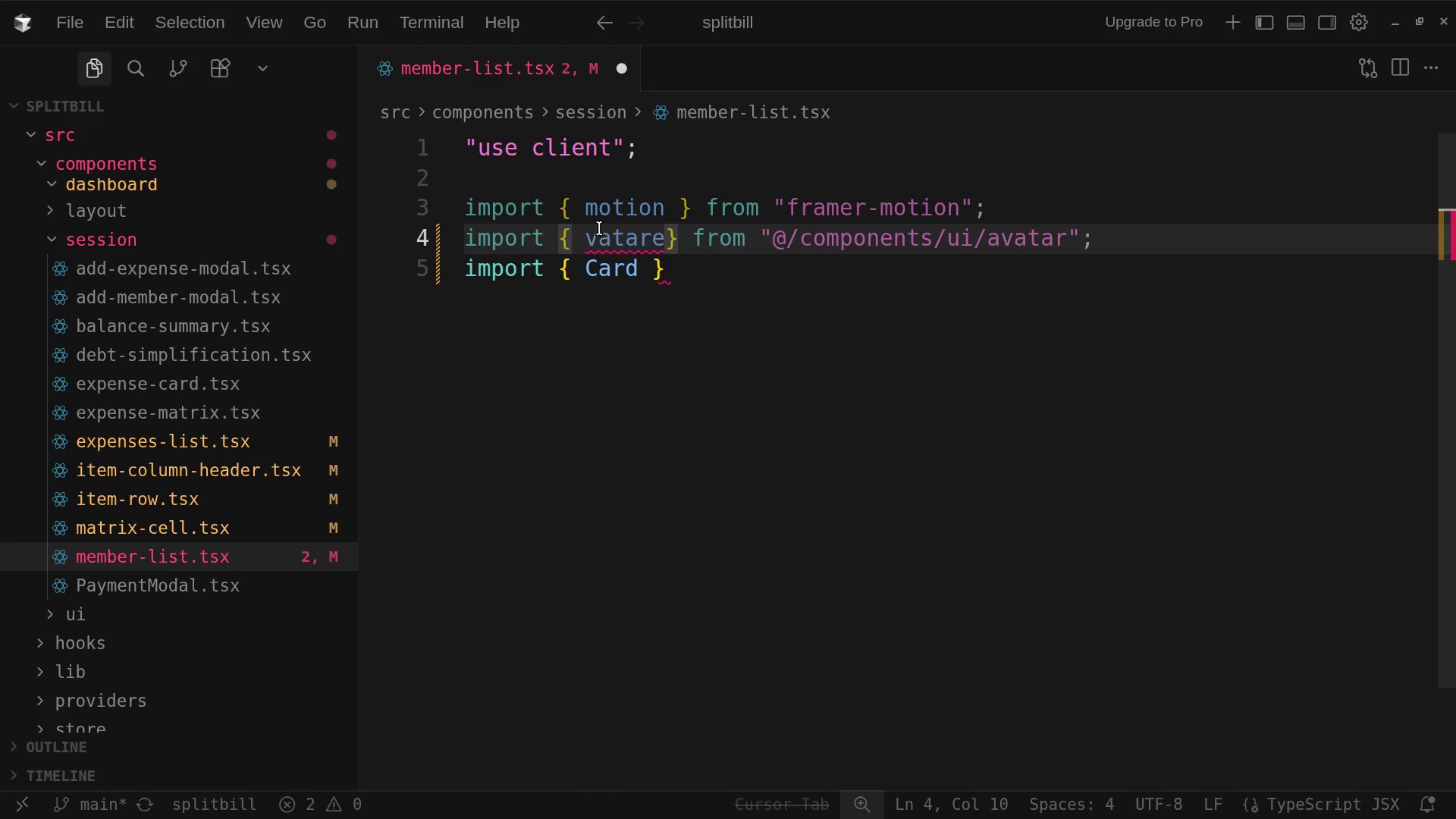 
key(Shift+ShiftLeft)
 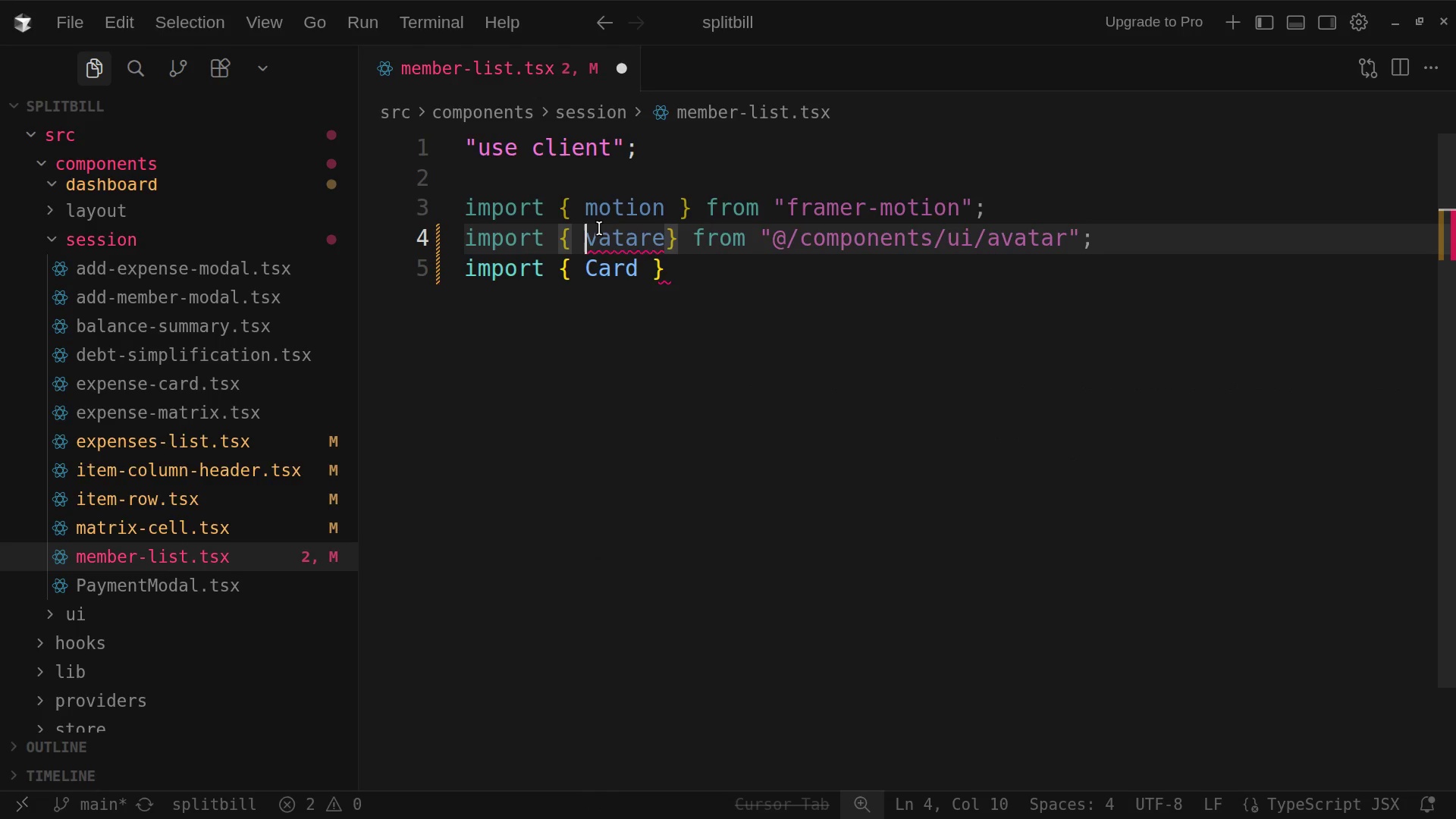 
key(A)
 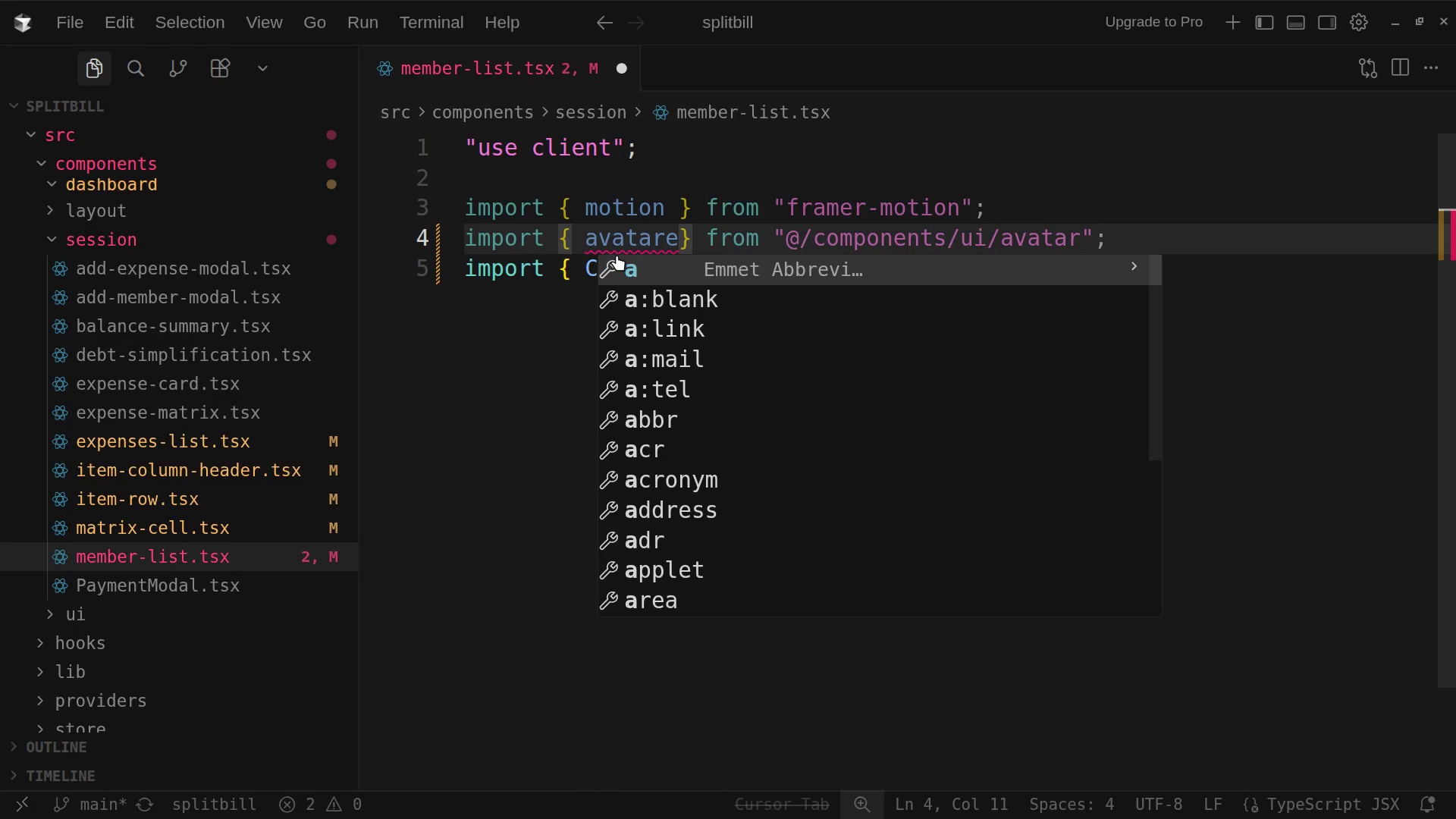 
key(Backspace)
 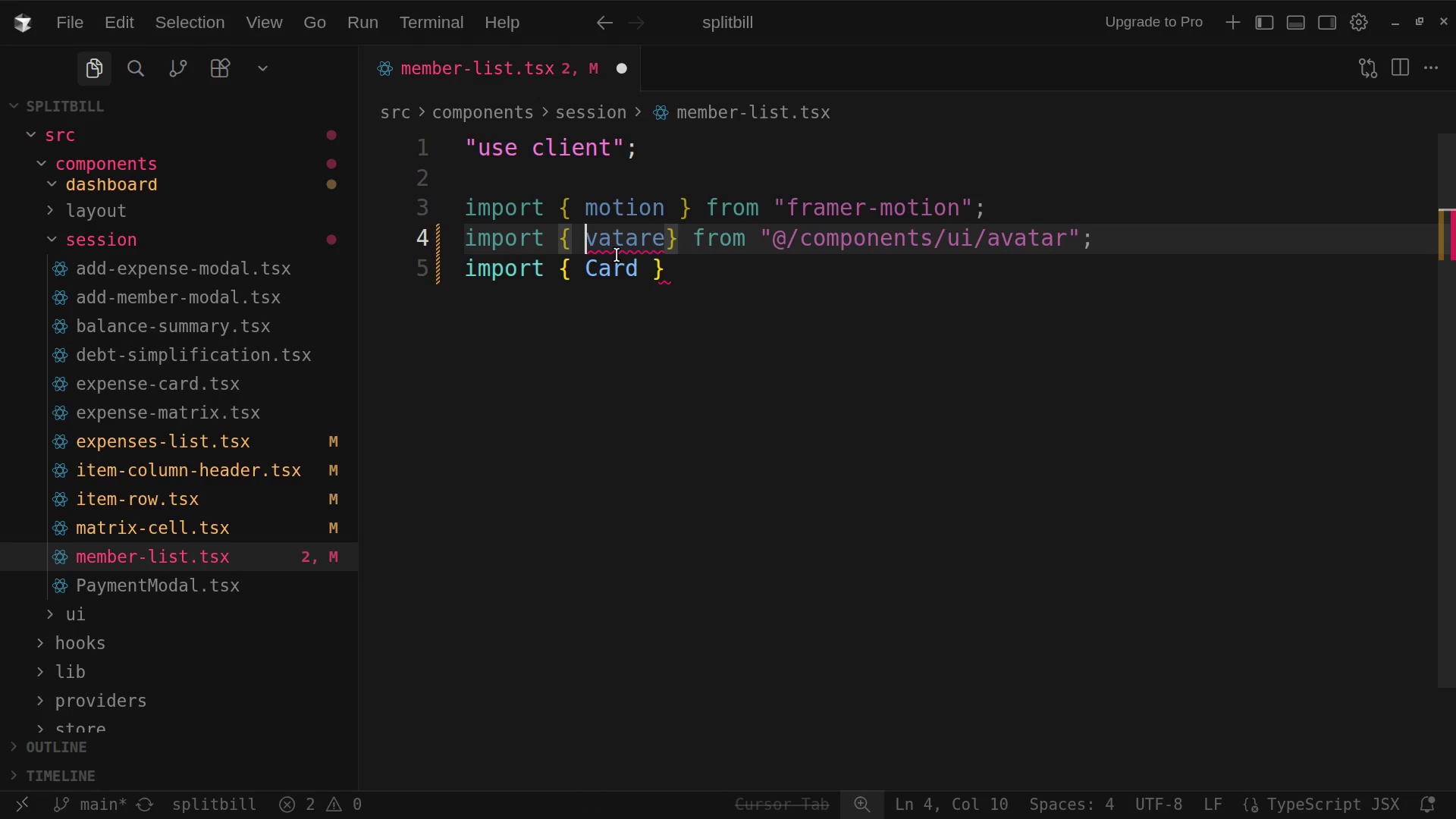 
key(Shift+A)
 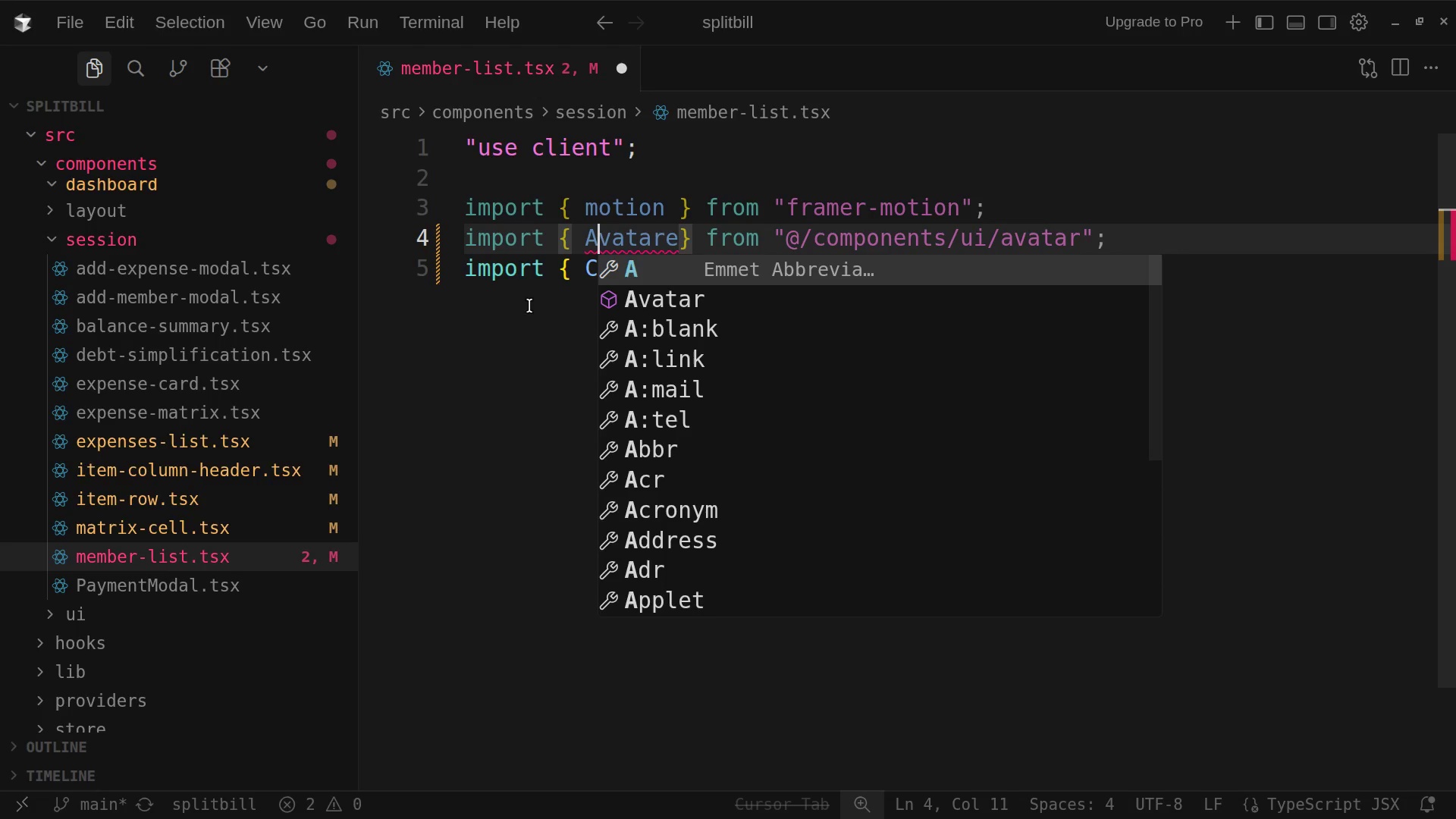 
left_click([554, 307])
 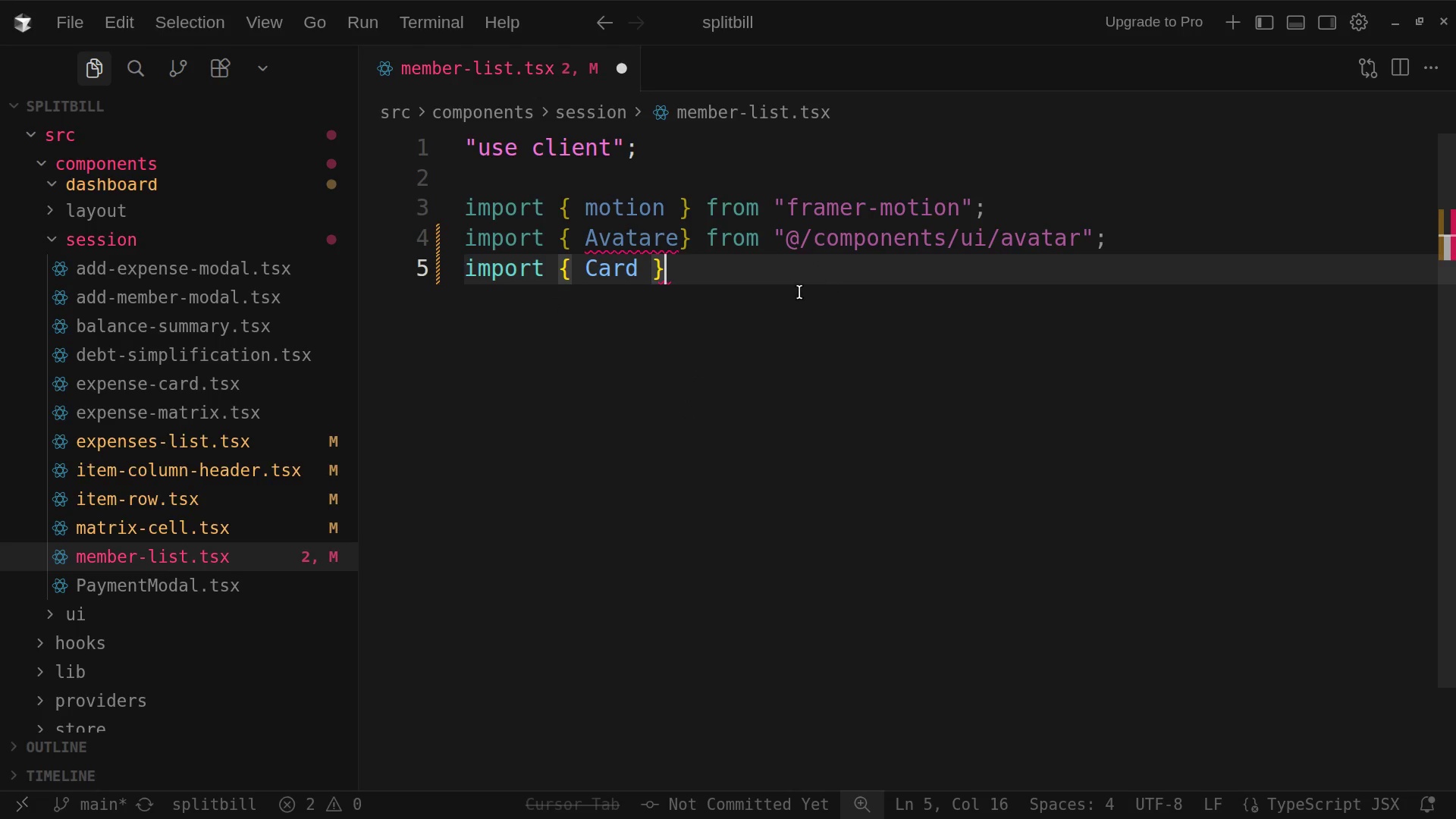 
type(  from ")
 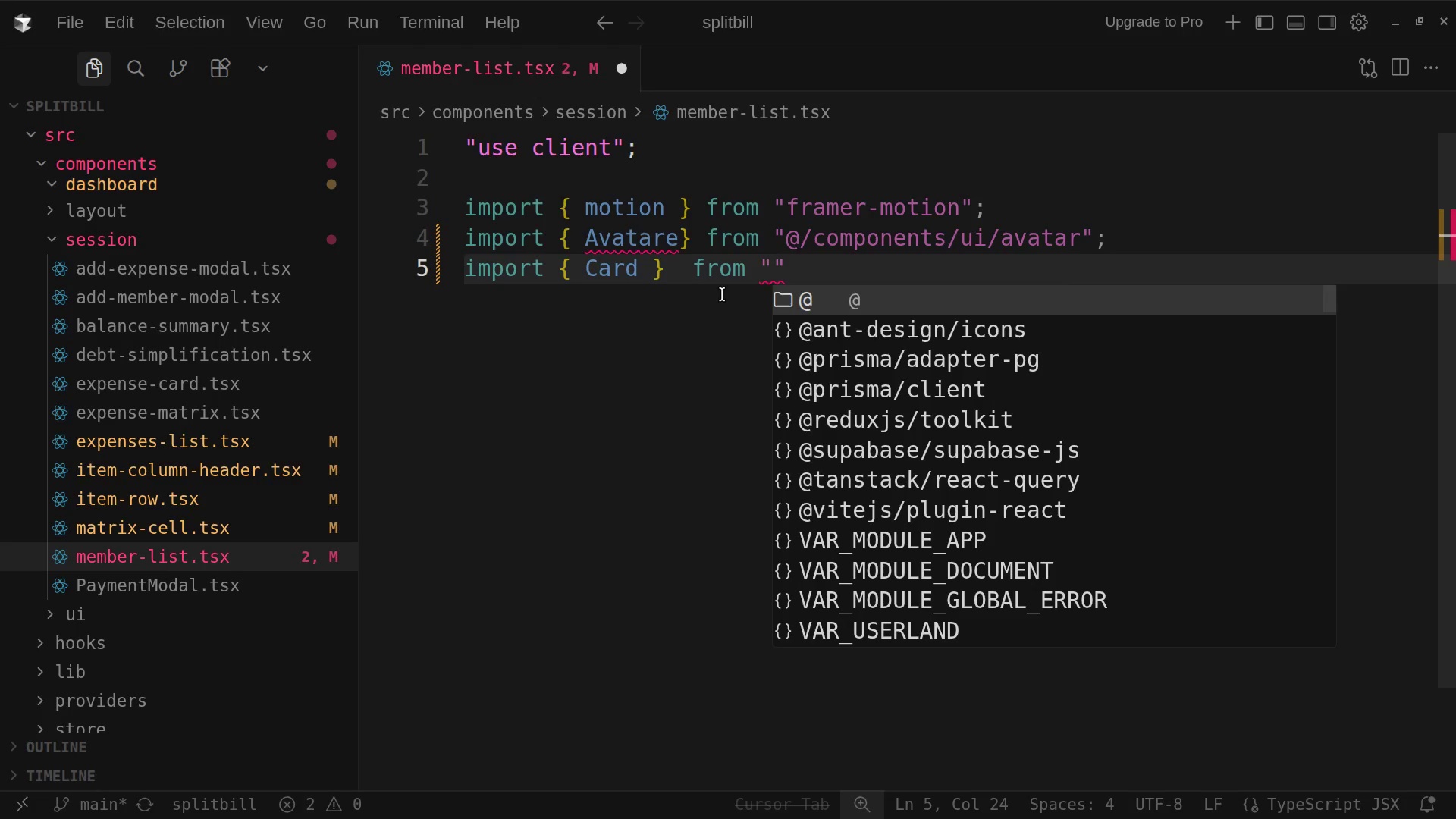 
wait(11.14)
 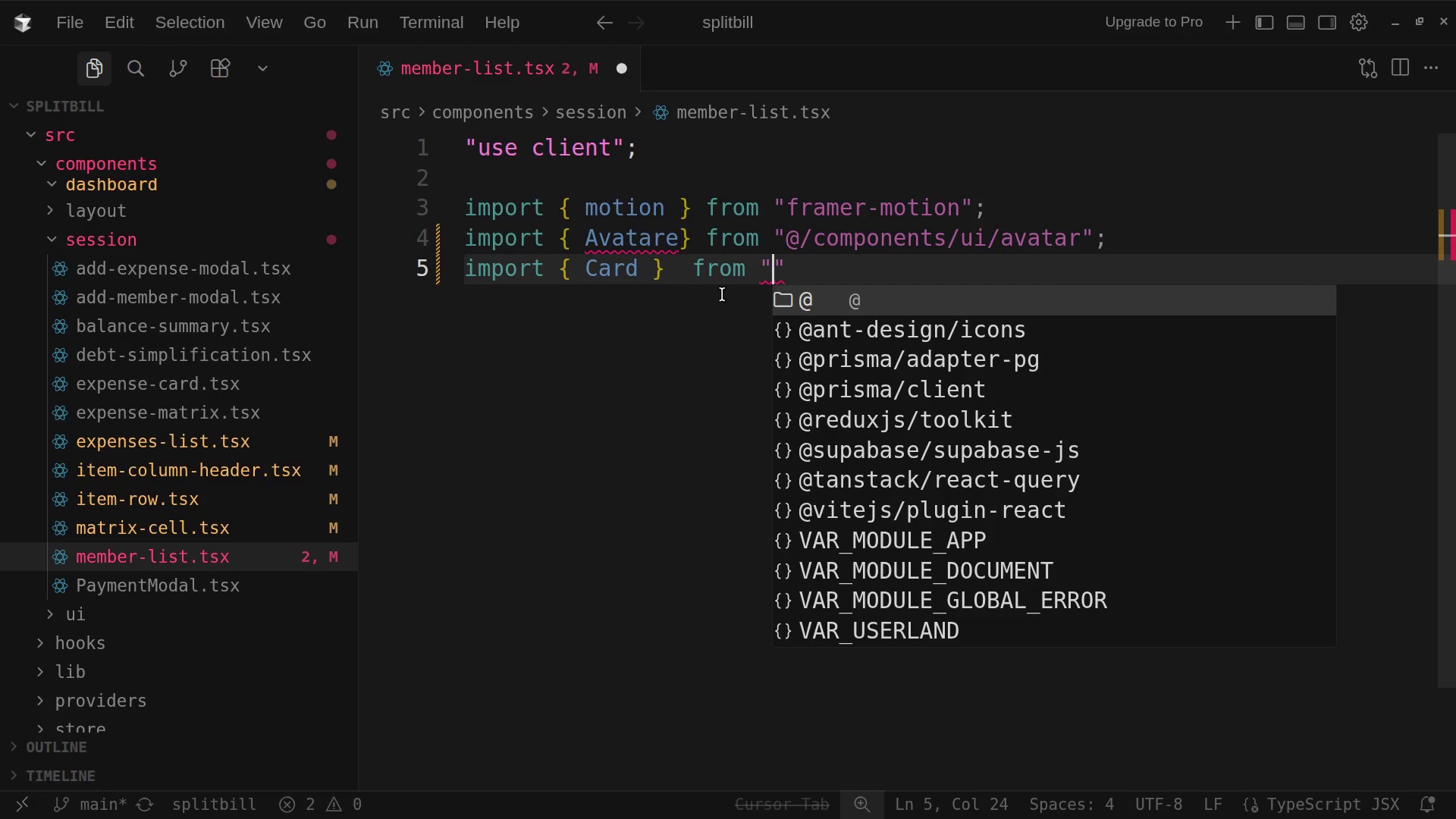 
key(Shift+2)
 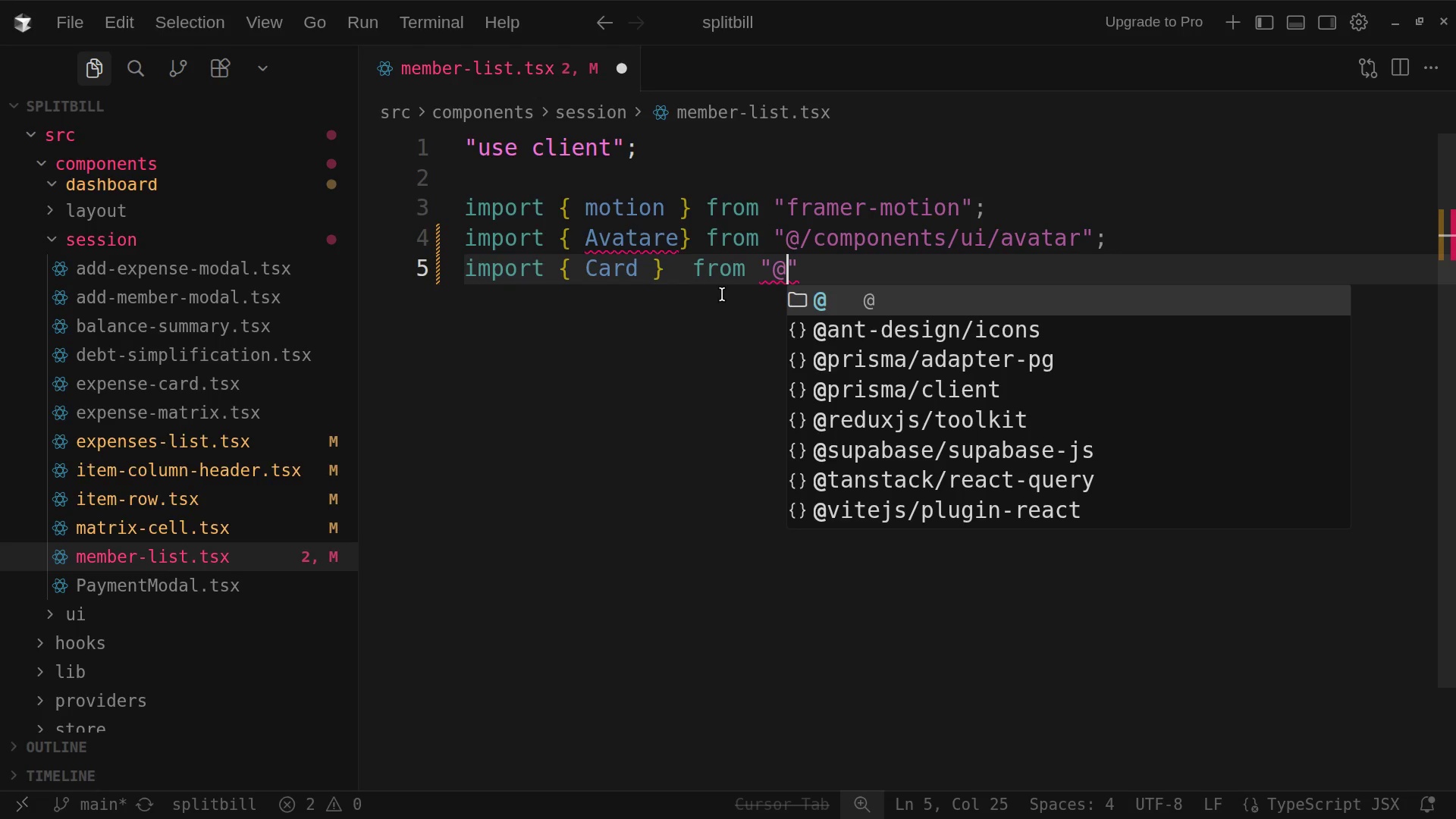 
key(Slash)
 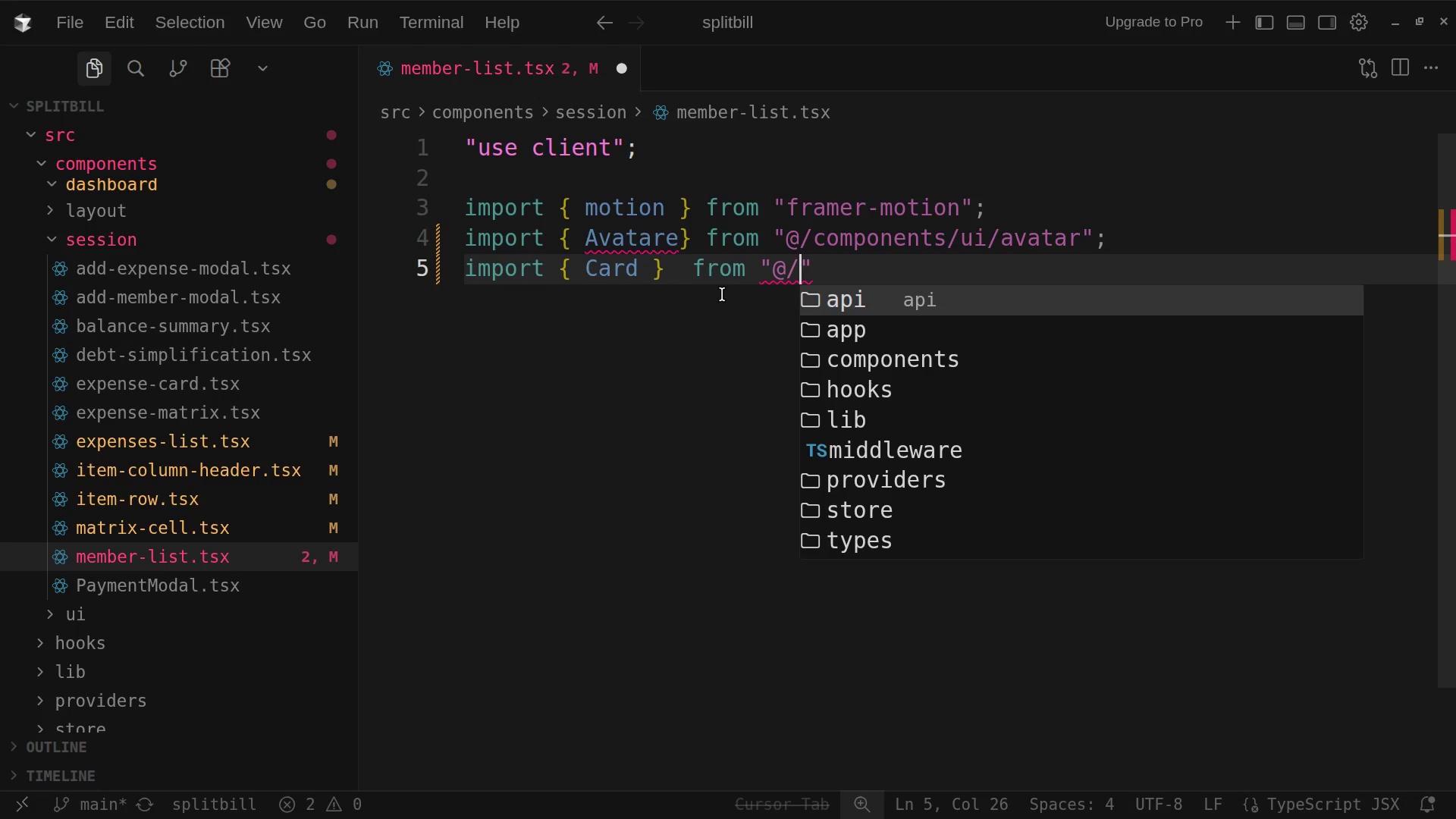 
wait(5.42)
 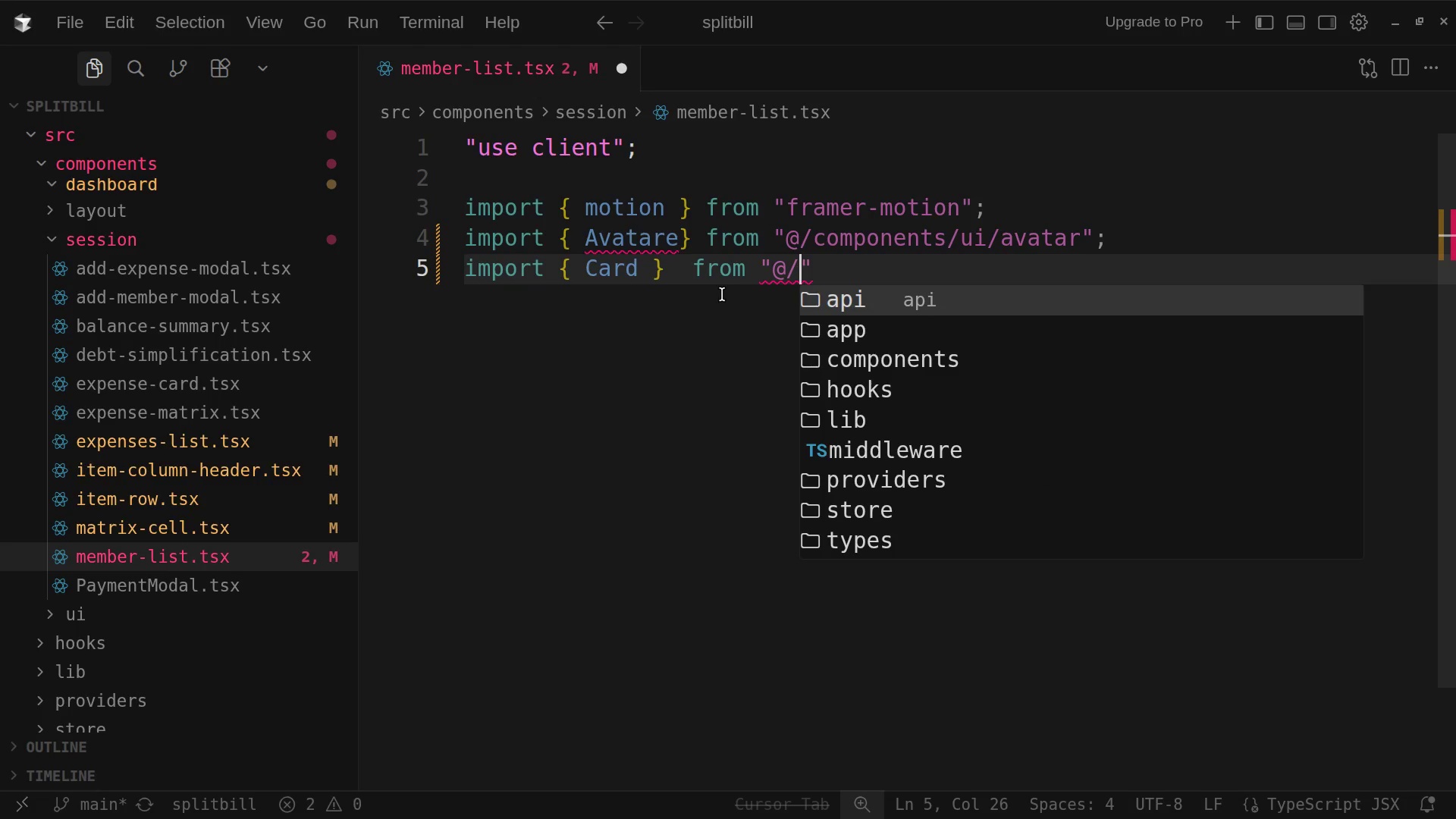 
type(components/ui/)
 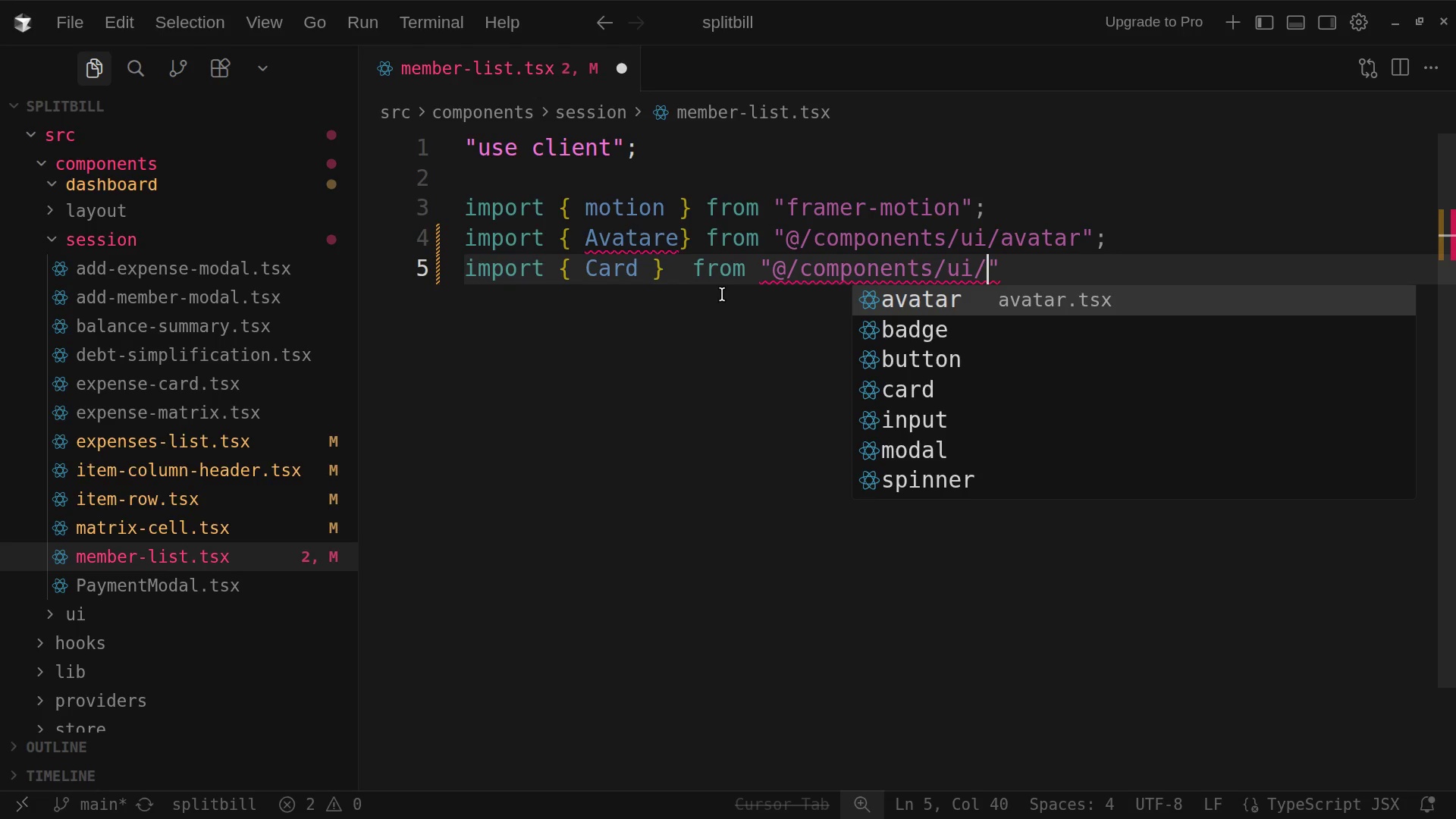 
type(card)
 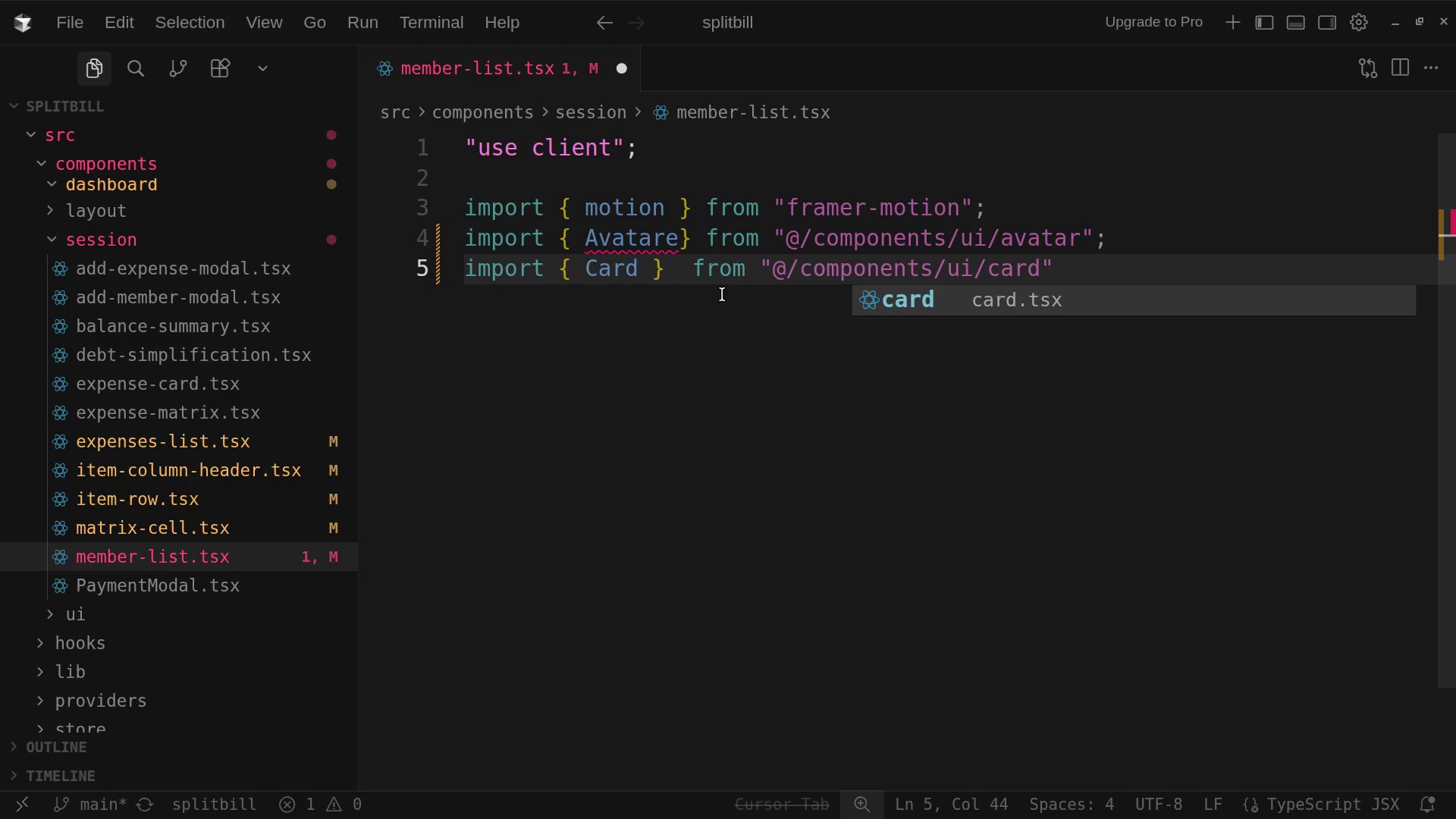 
key(ArrowRight)
 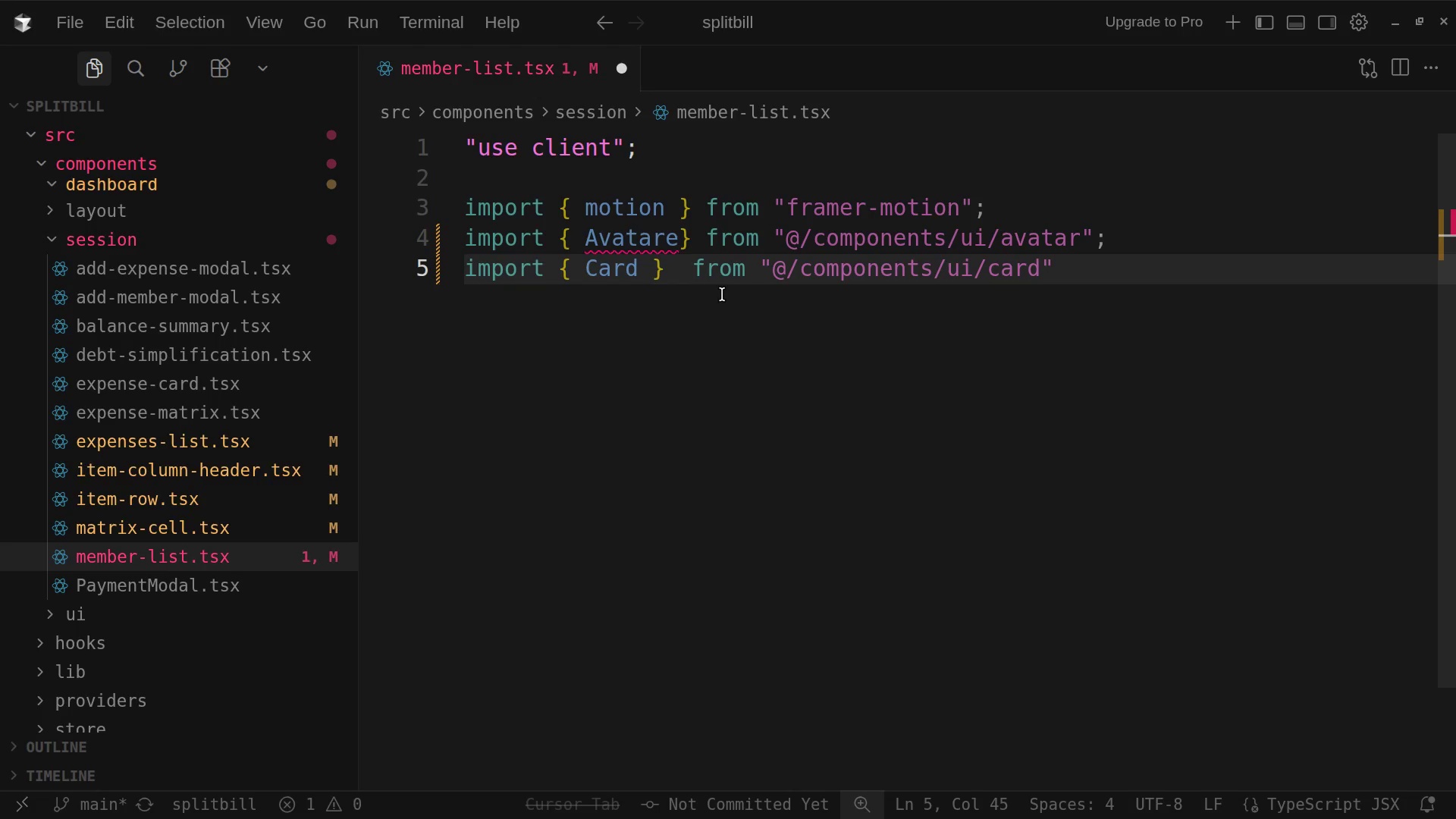 
key(Semicolon)
 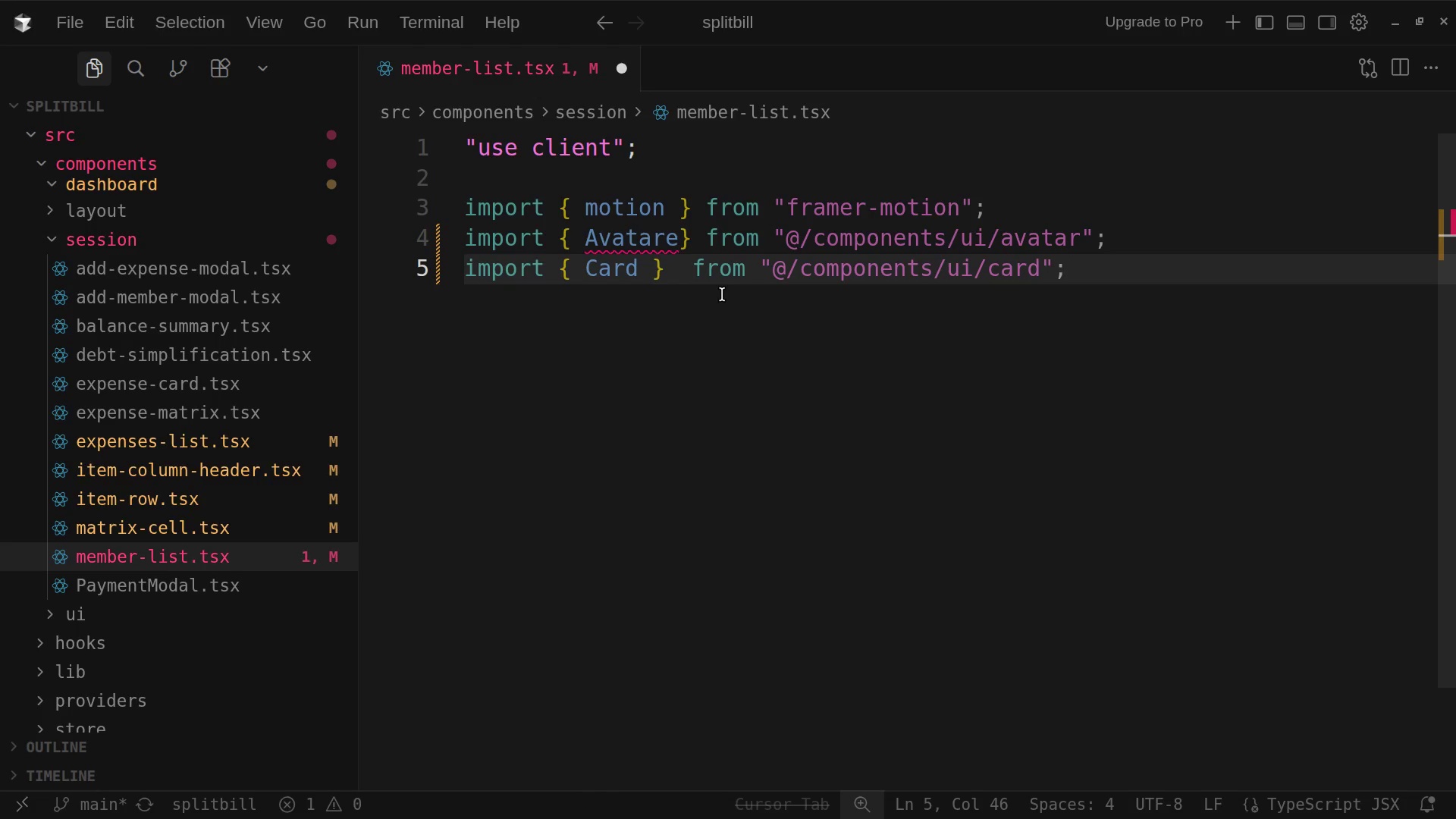 
key(Enter)
 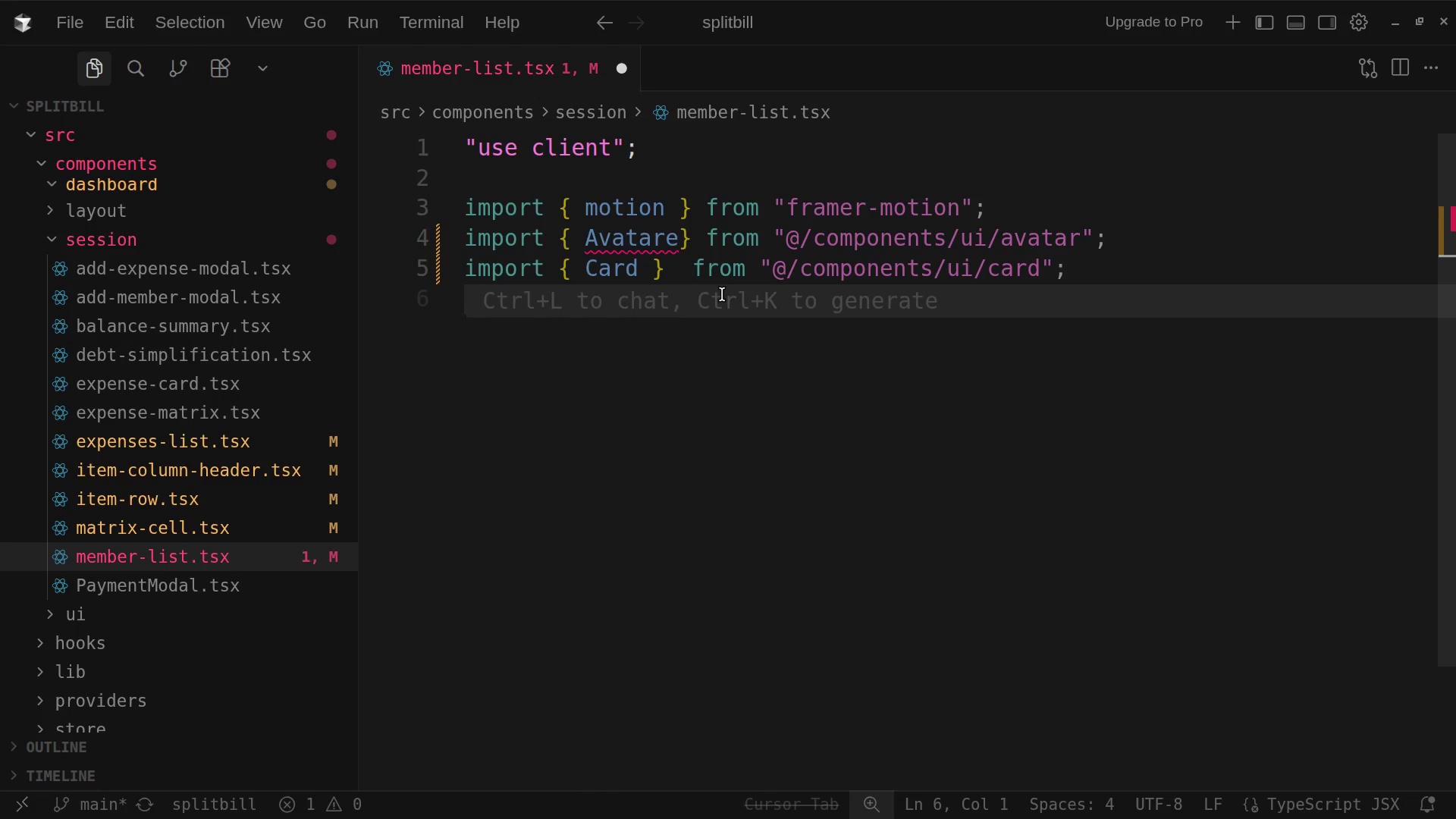 
type(import)
 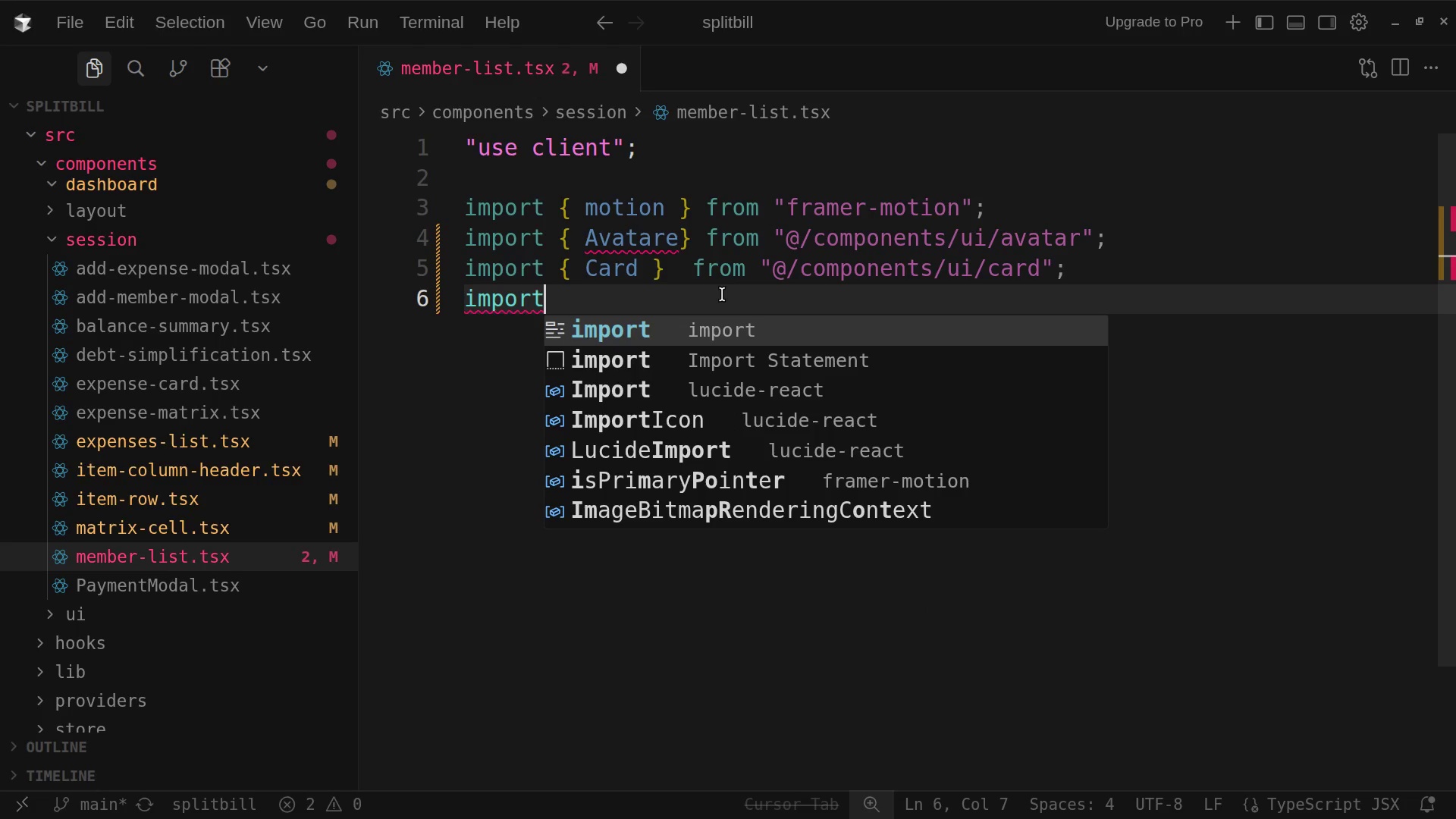 
wait(5.41)
 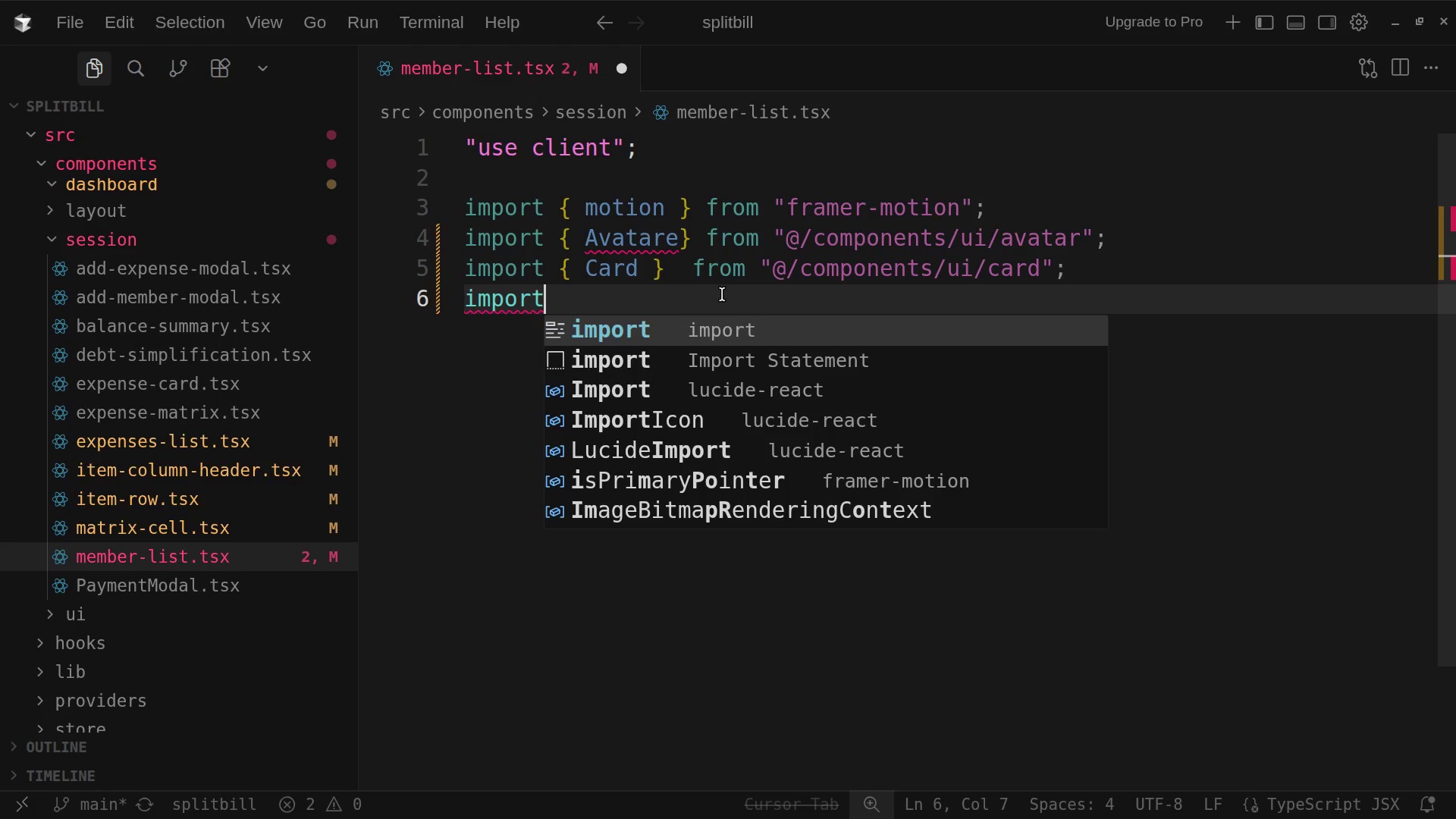 
type( type)
 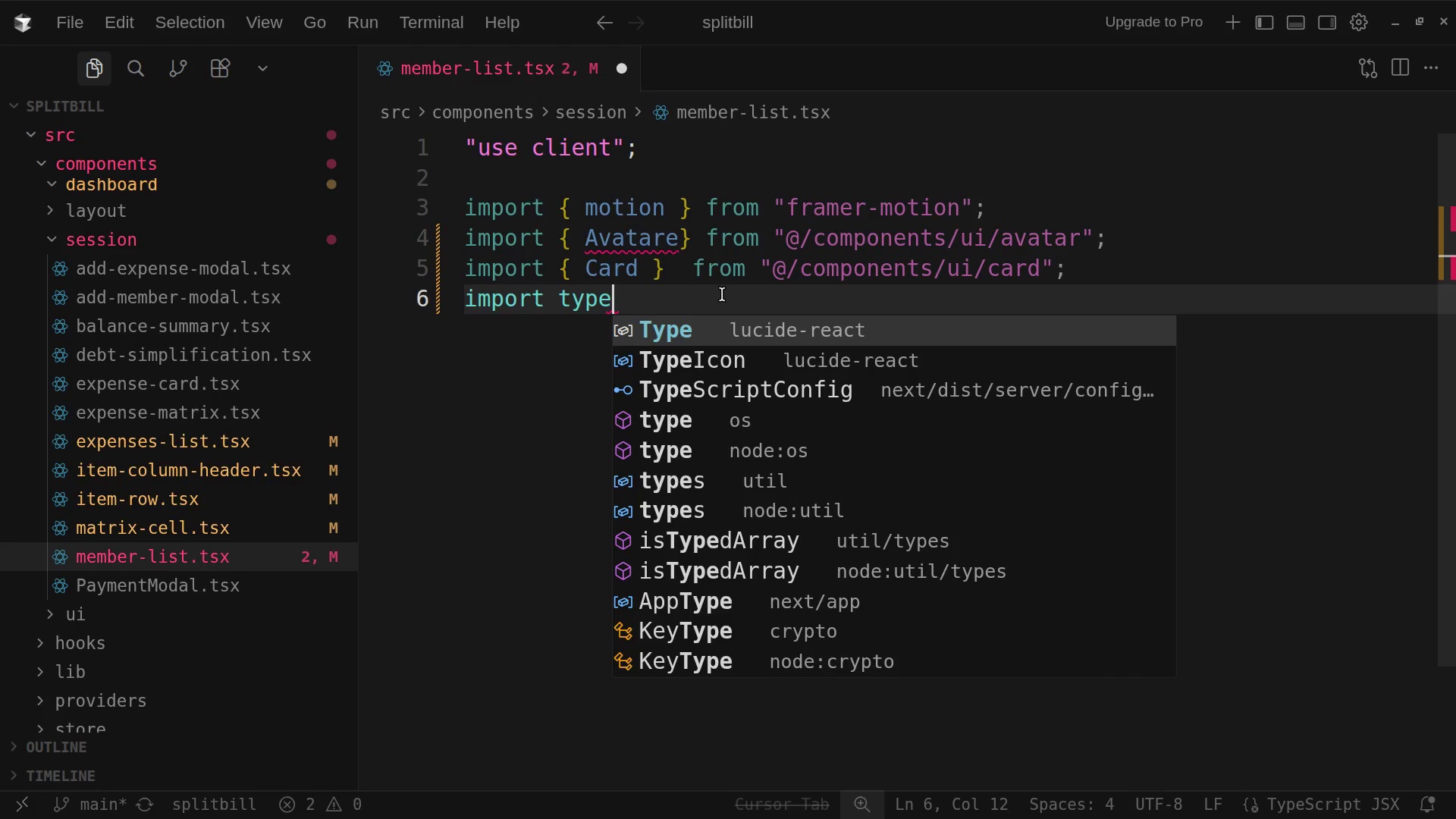 
type( { s)
key(Backspace)
type(Se)
 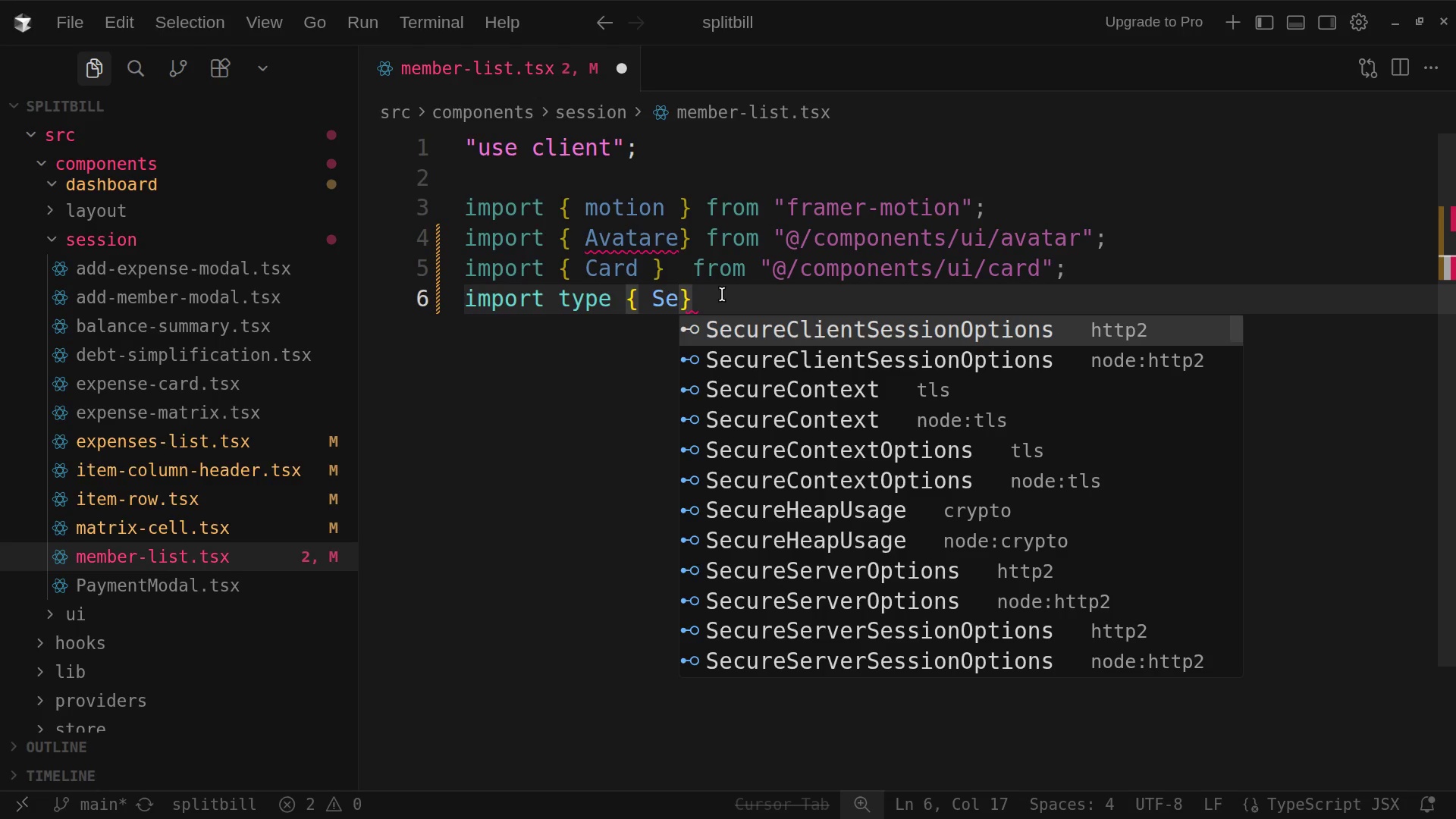 
wait(16.84)
 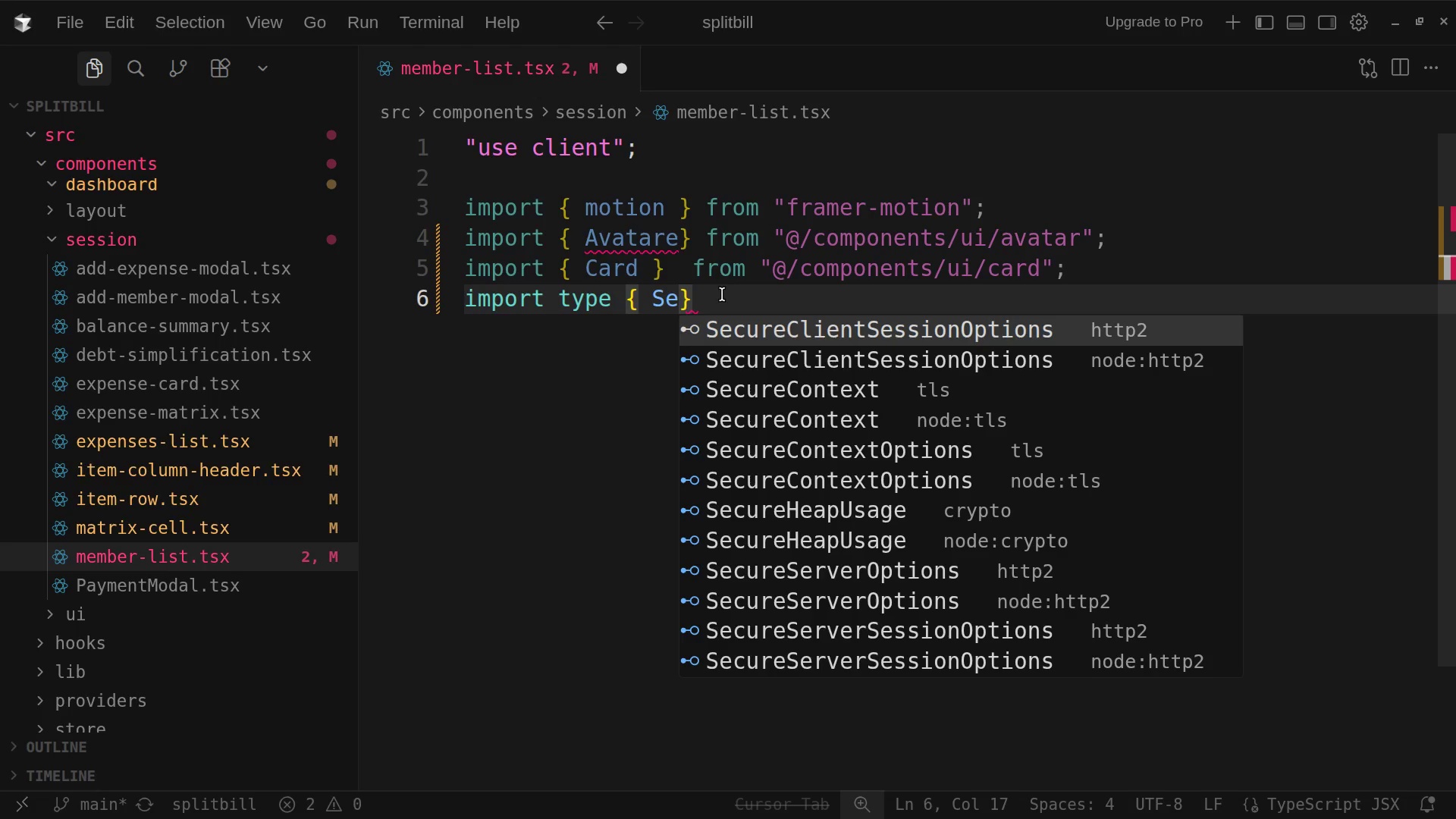 
type(ssion)
 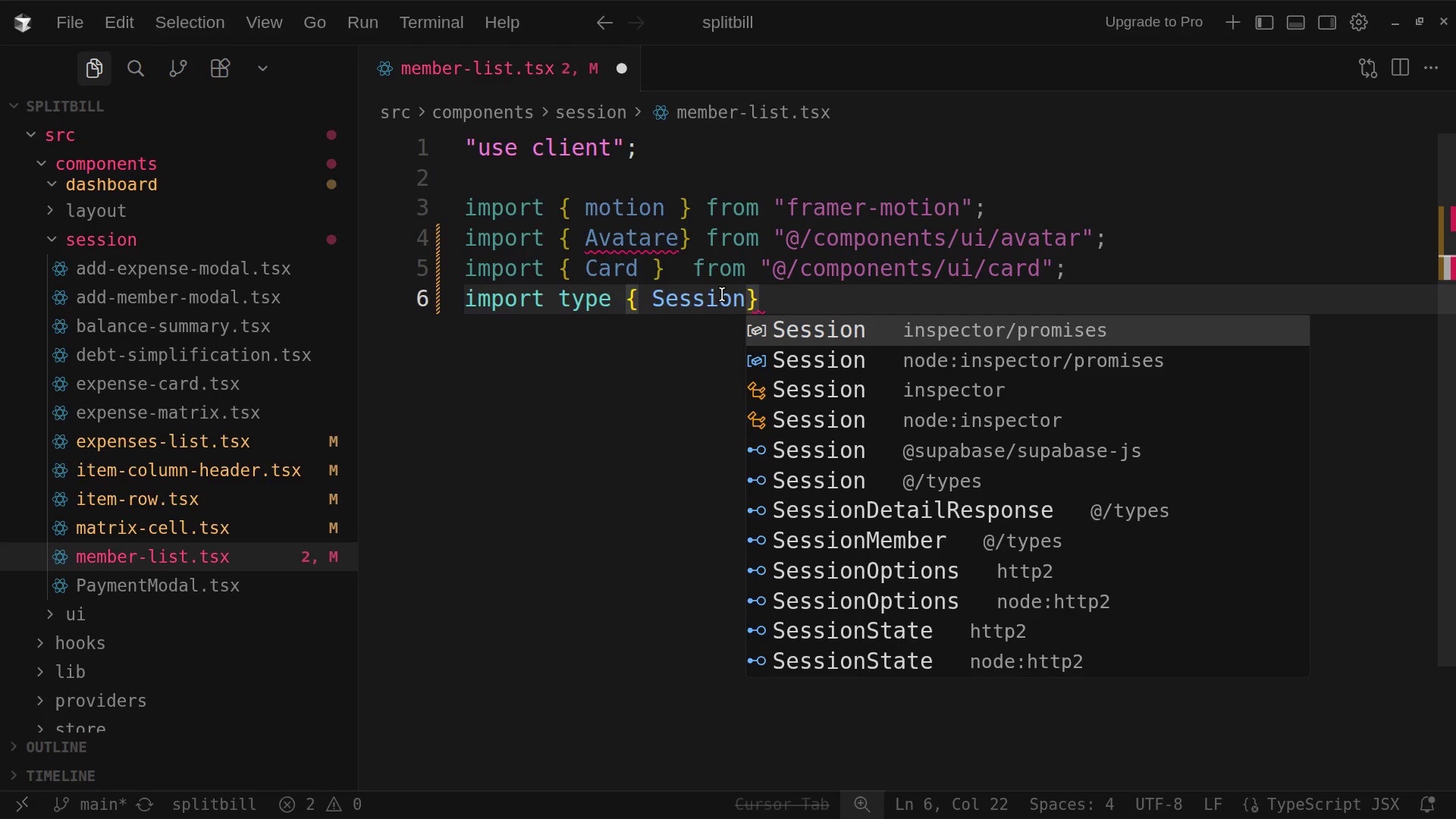 
wait(16.82)
 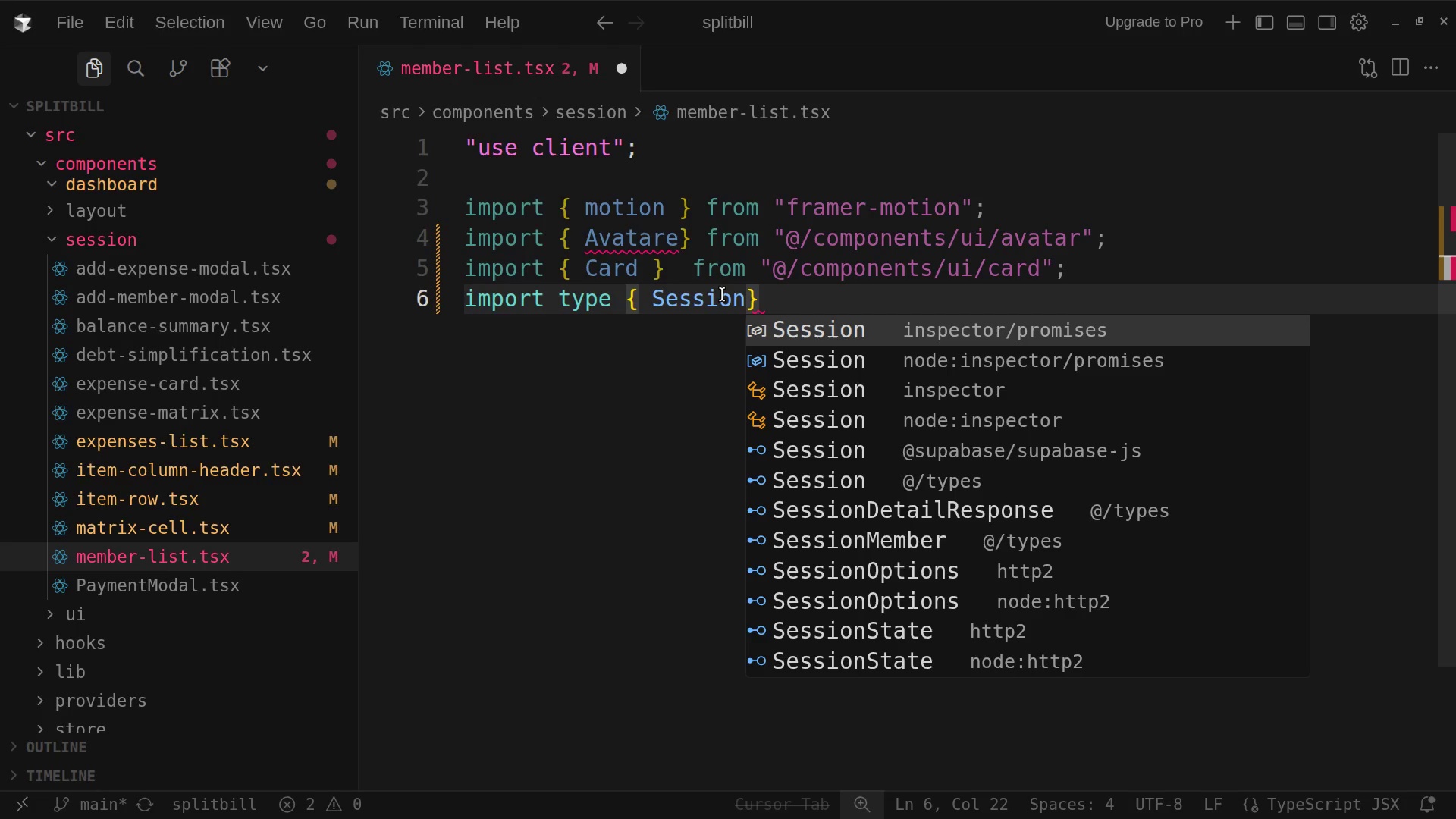 
type(Member)
 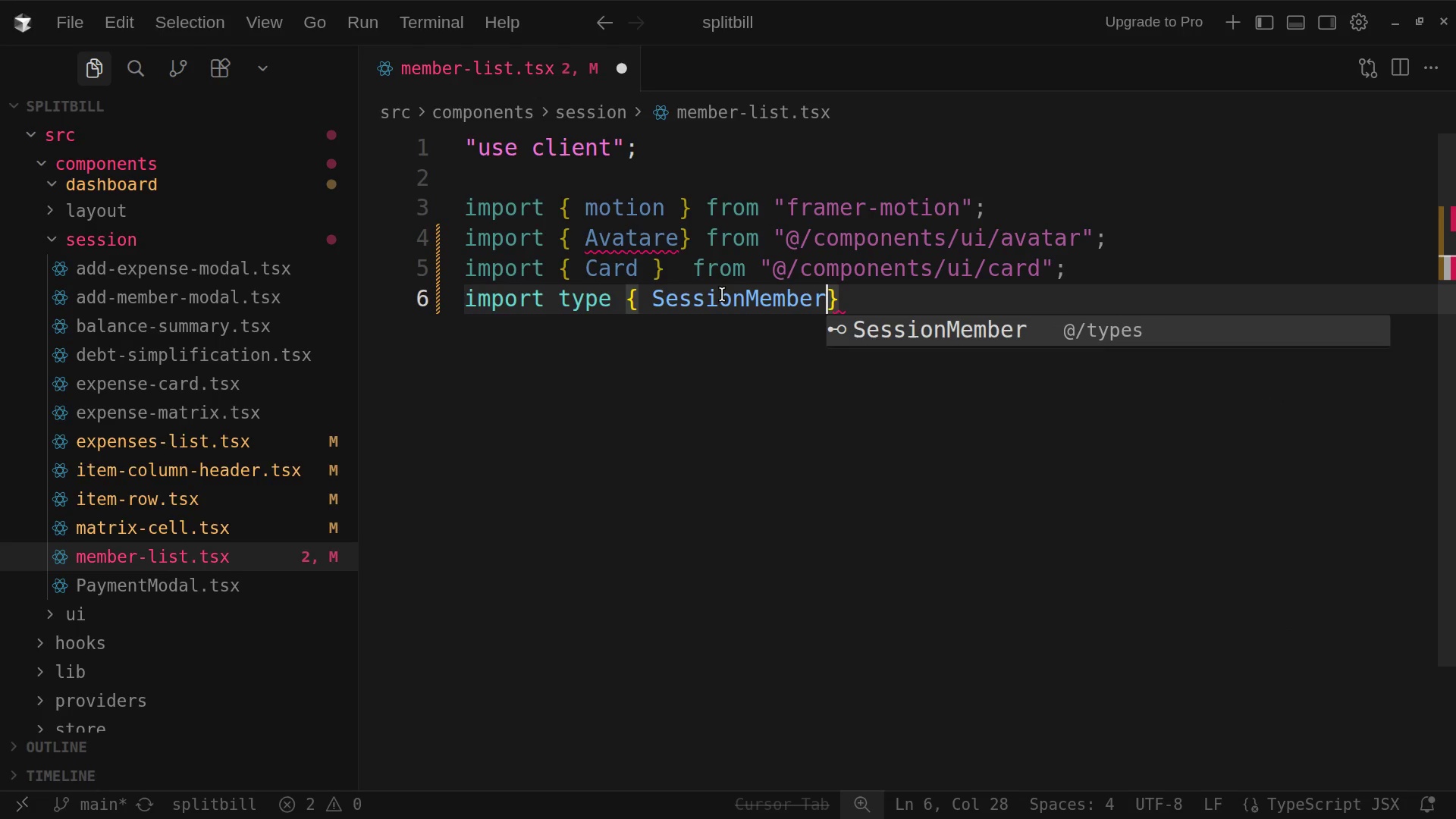 
wait(11.15)
 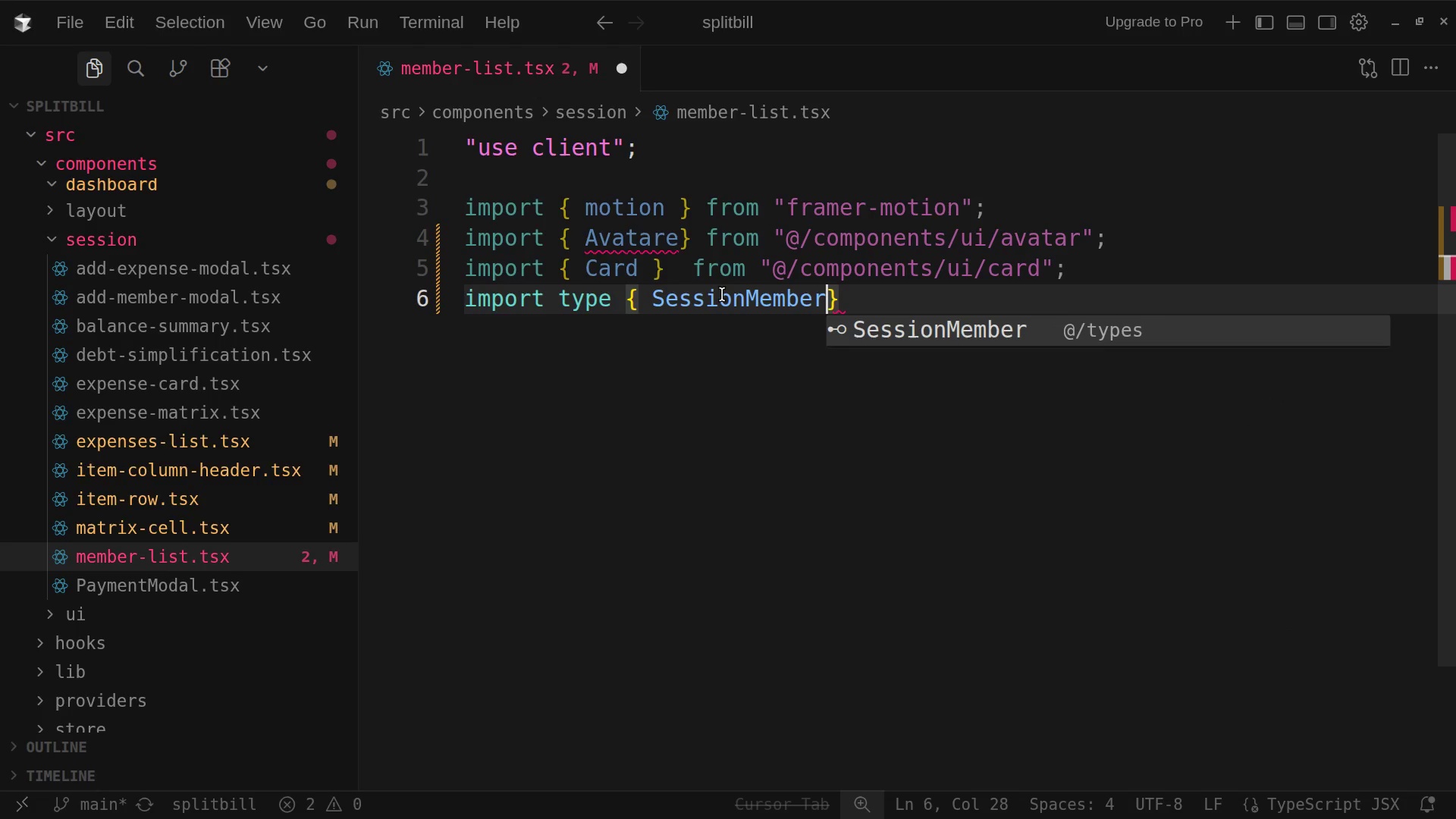 
key(Space)
 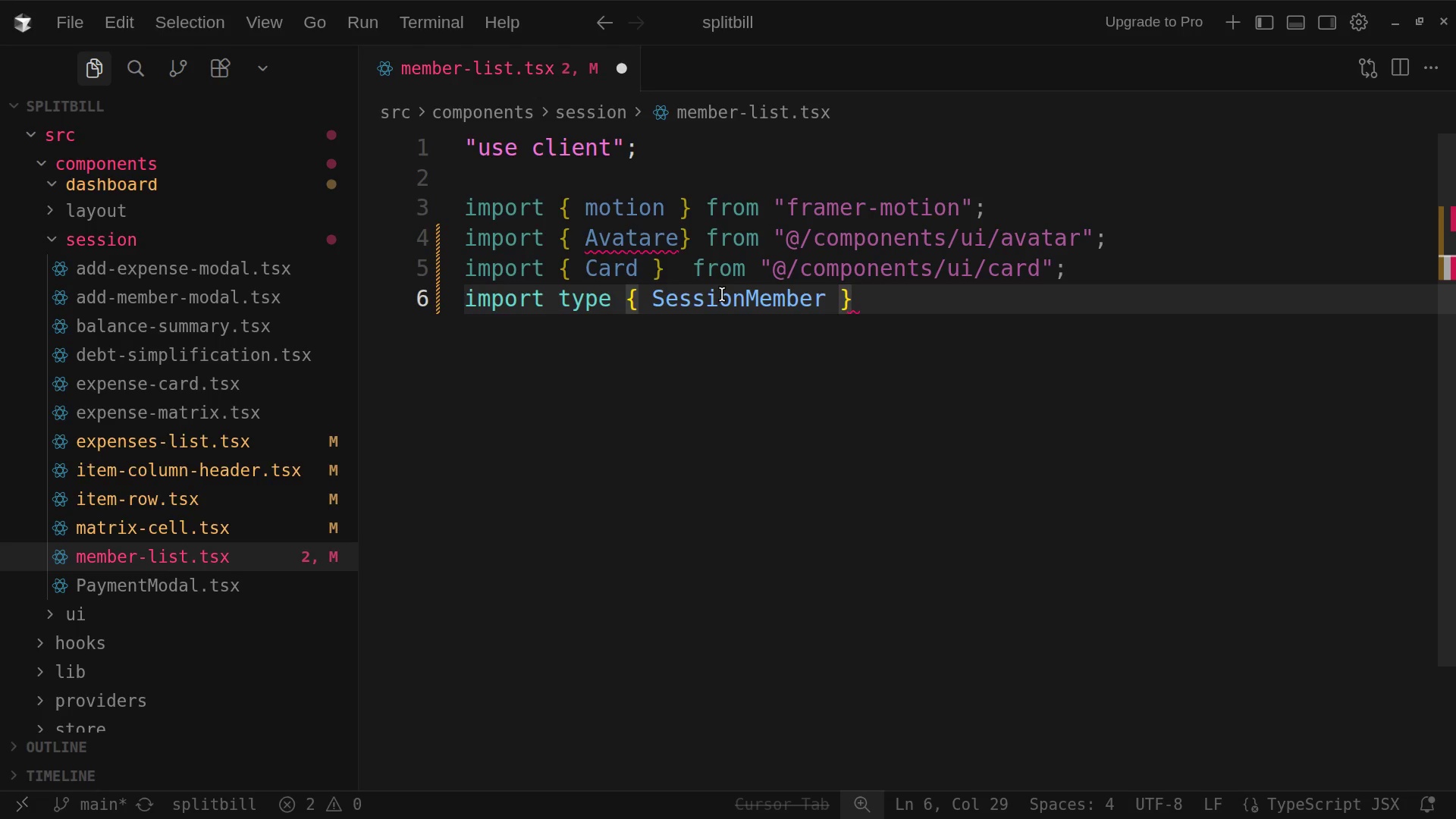 
key(ArrowRight)
 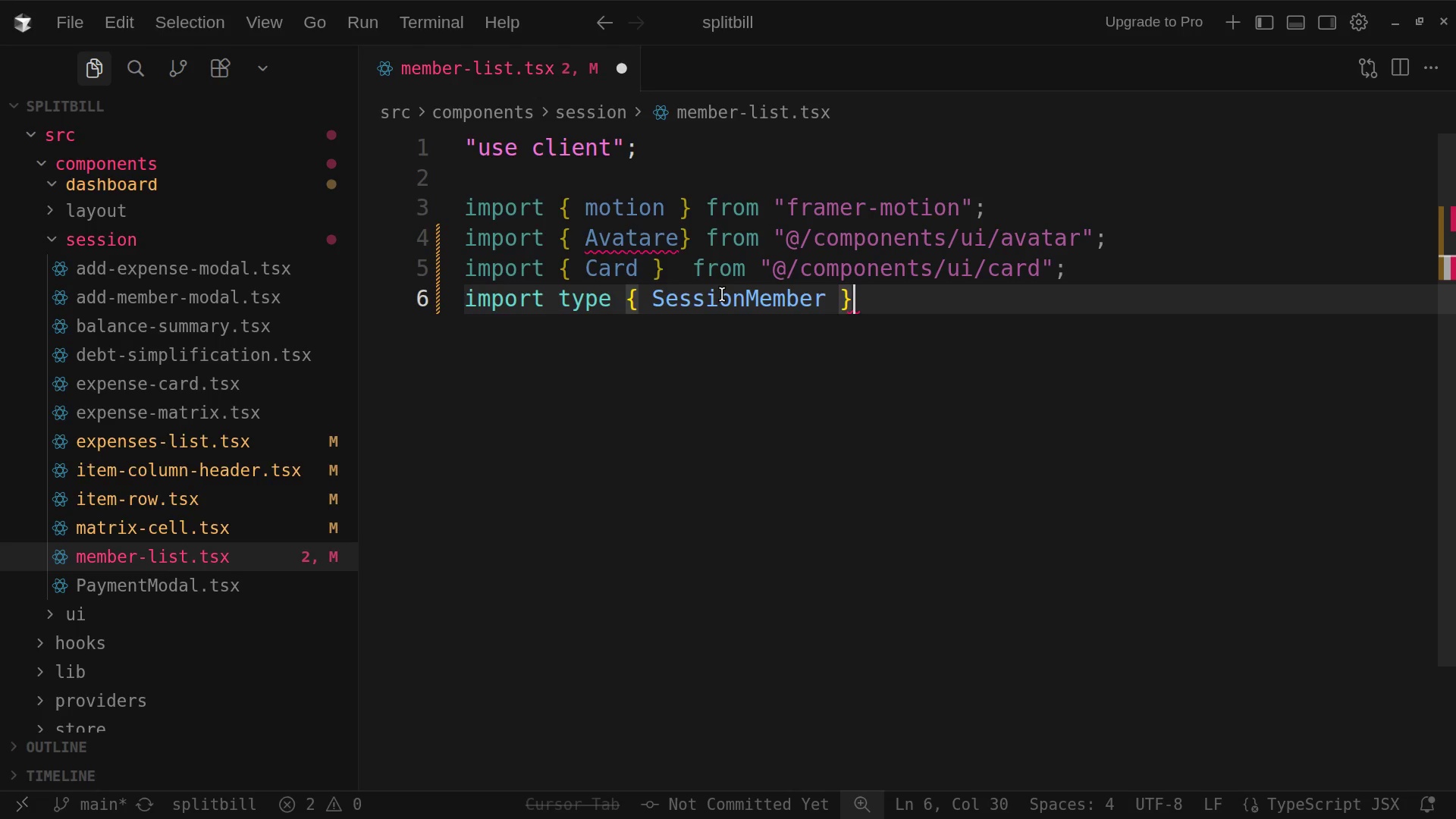 
type( from ")
 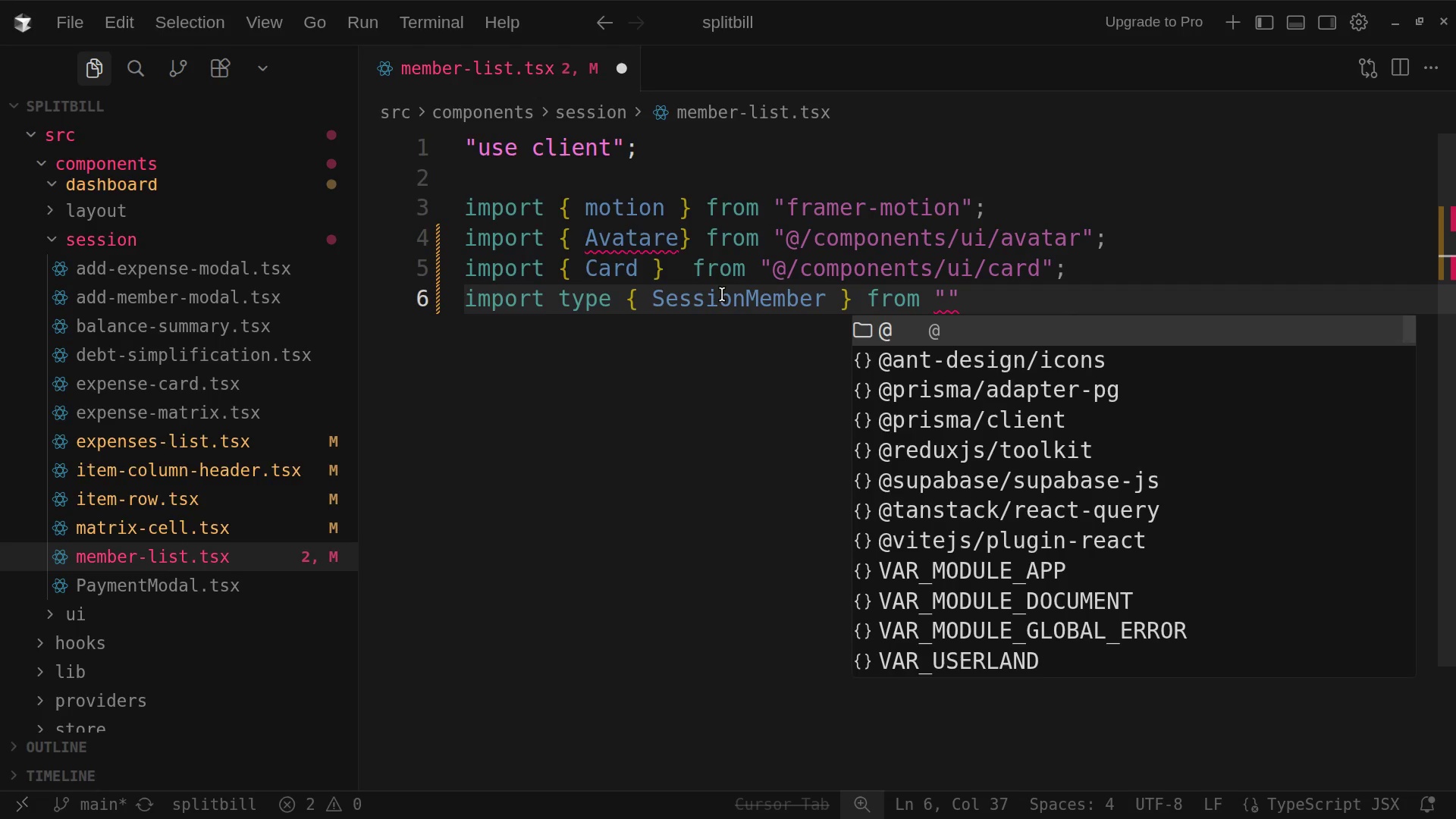 
key(Shift+2)
 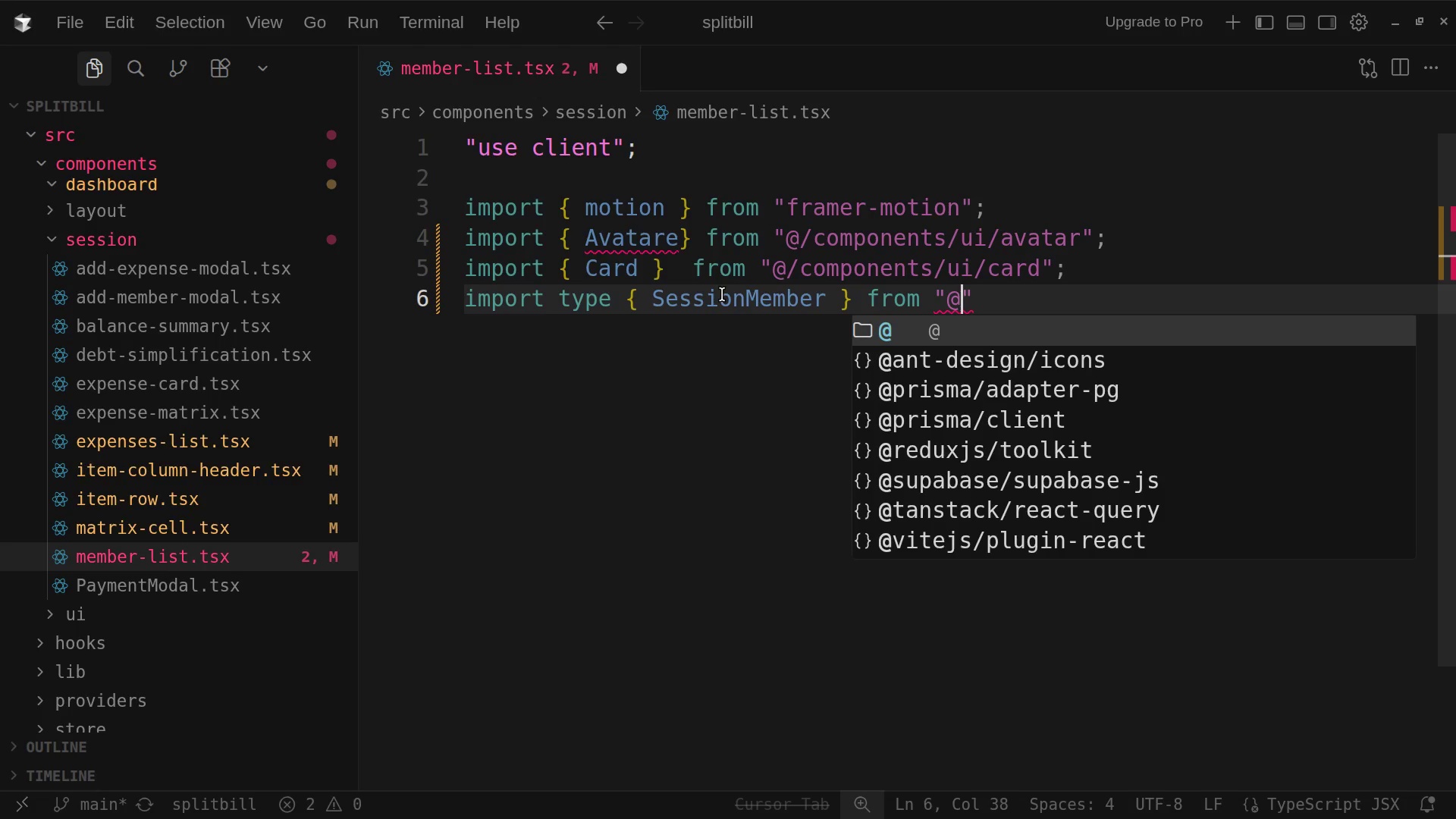 
key(Slash)
 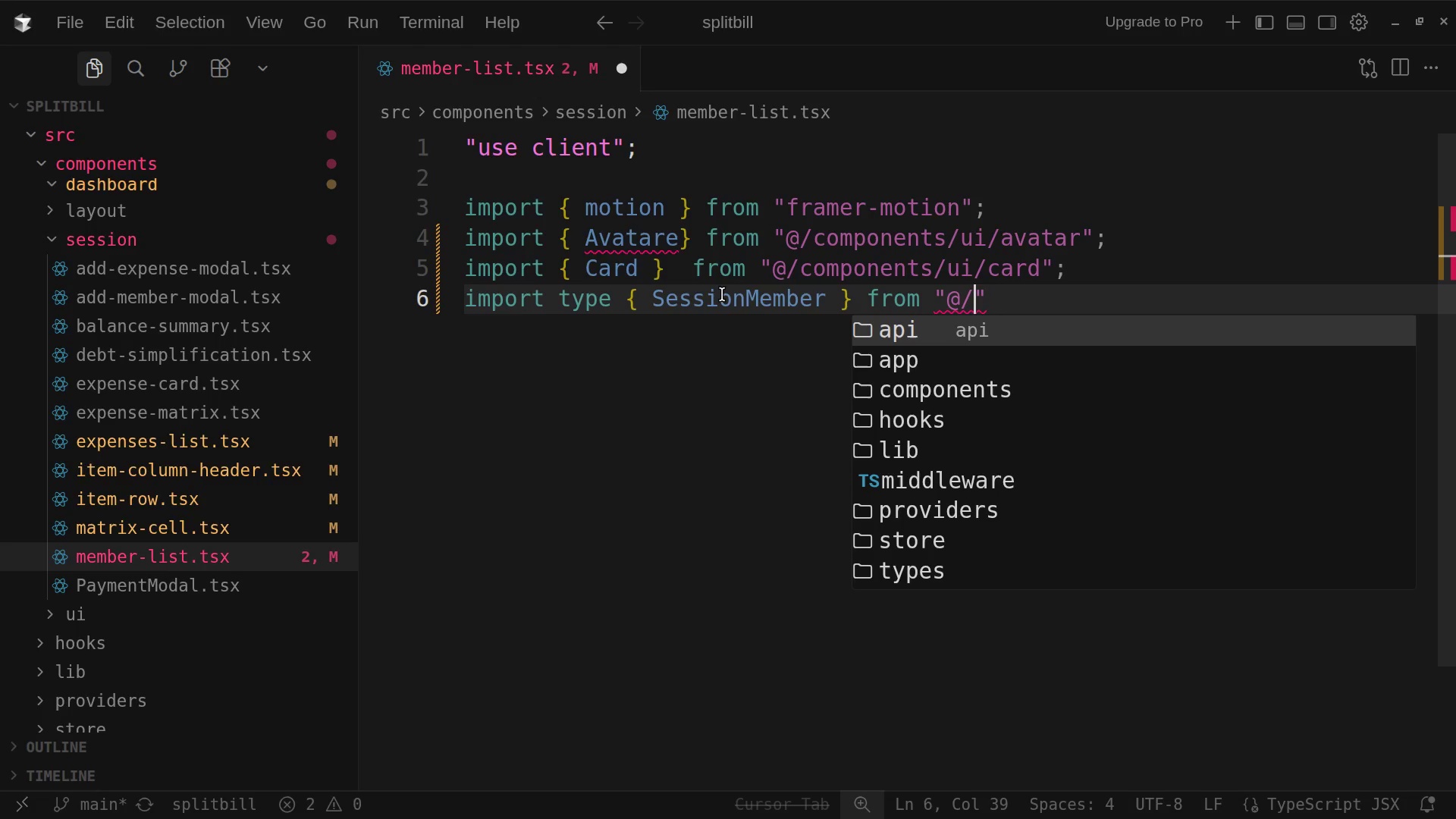 
type(types)
 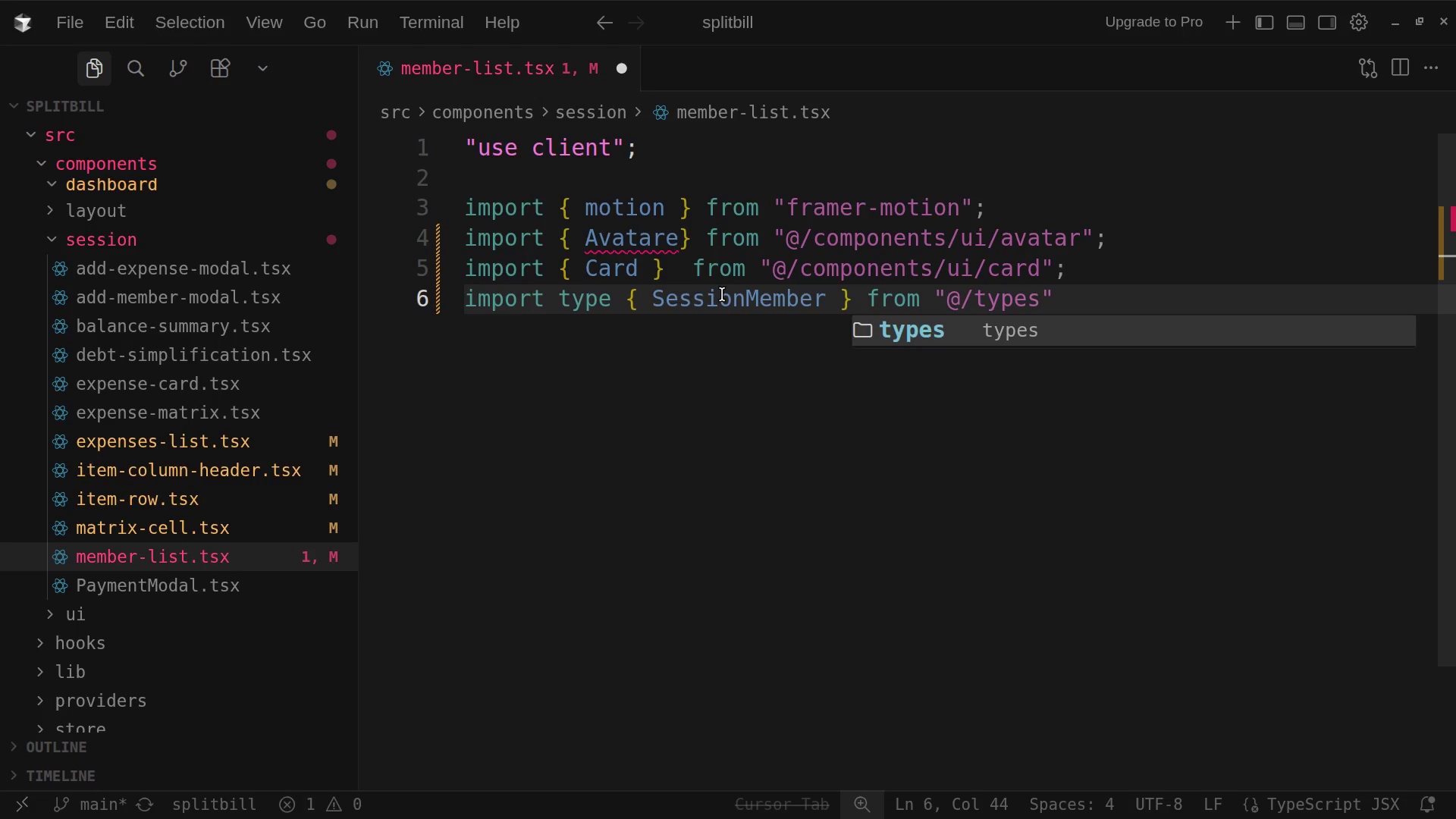 
key(ArrowRight)
 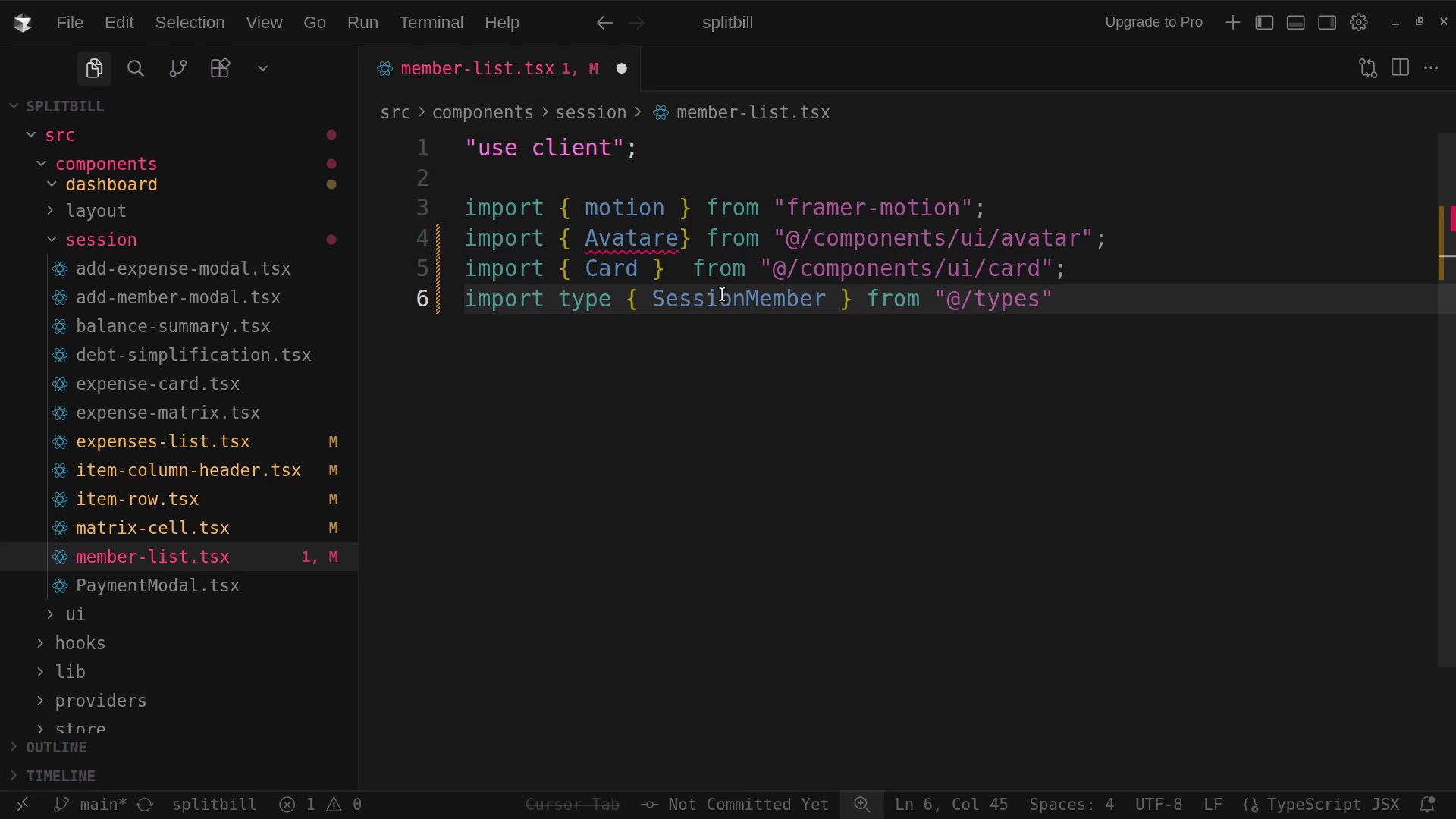 
key(Semicolon)
 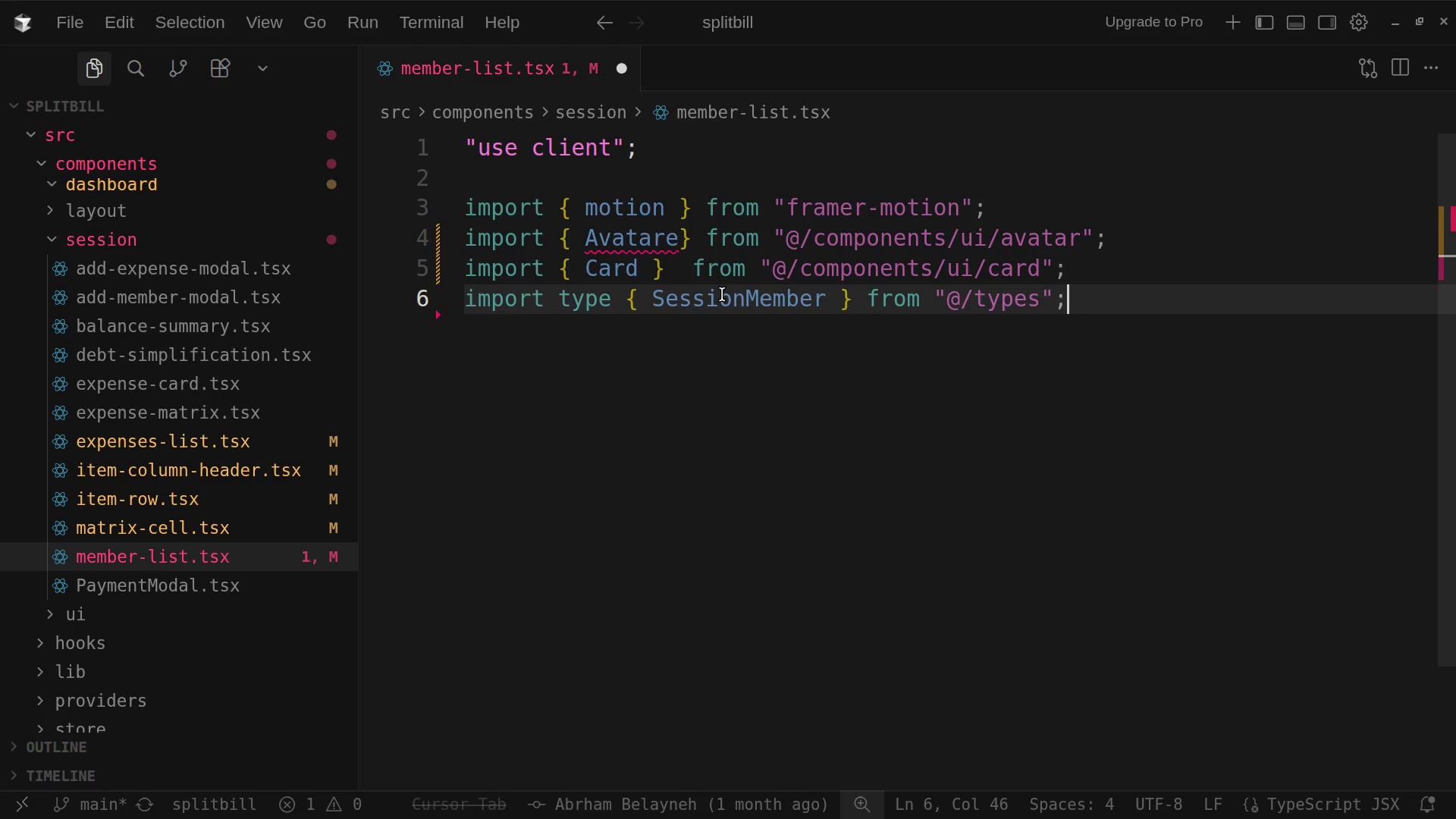 
key(Enter)
 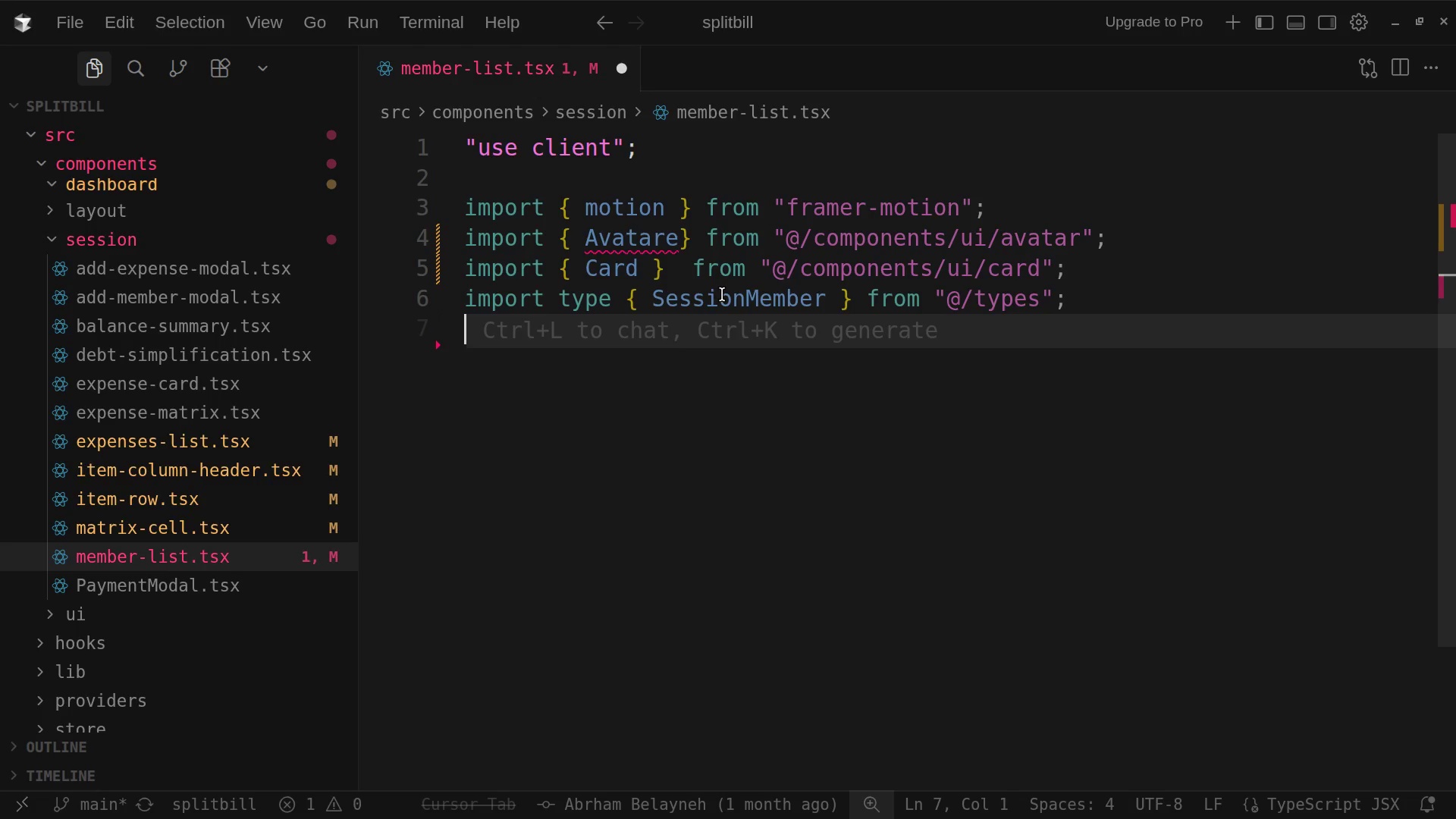 
key(Enter)
 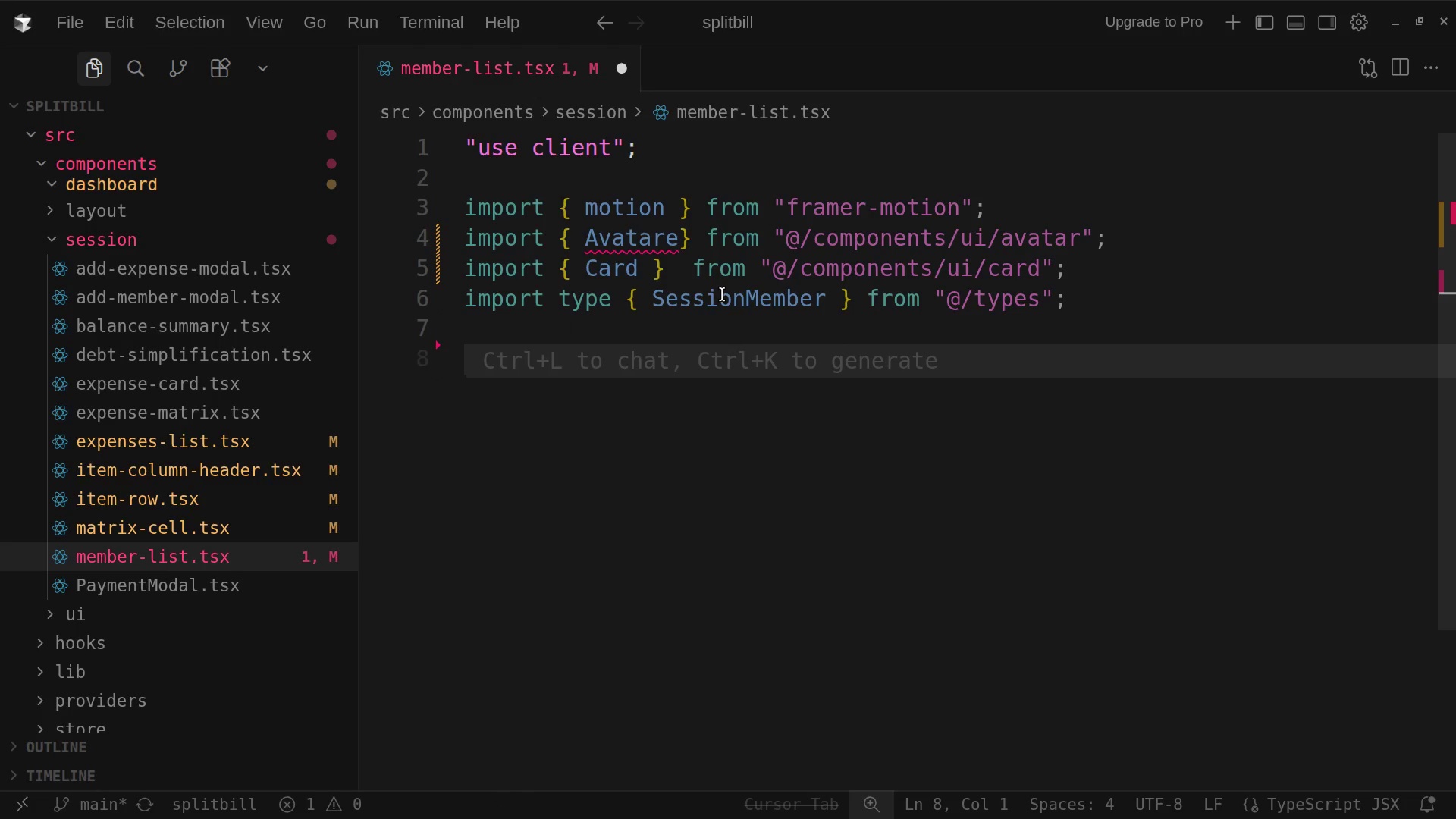 
type(interface [)
key(Backspace)
type(props{)
 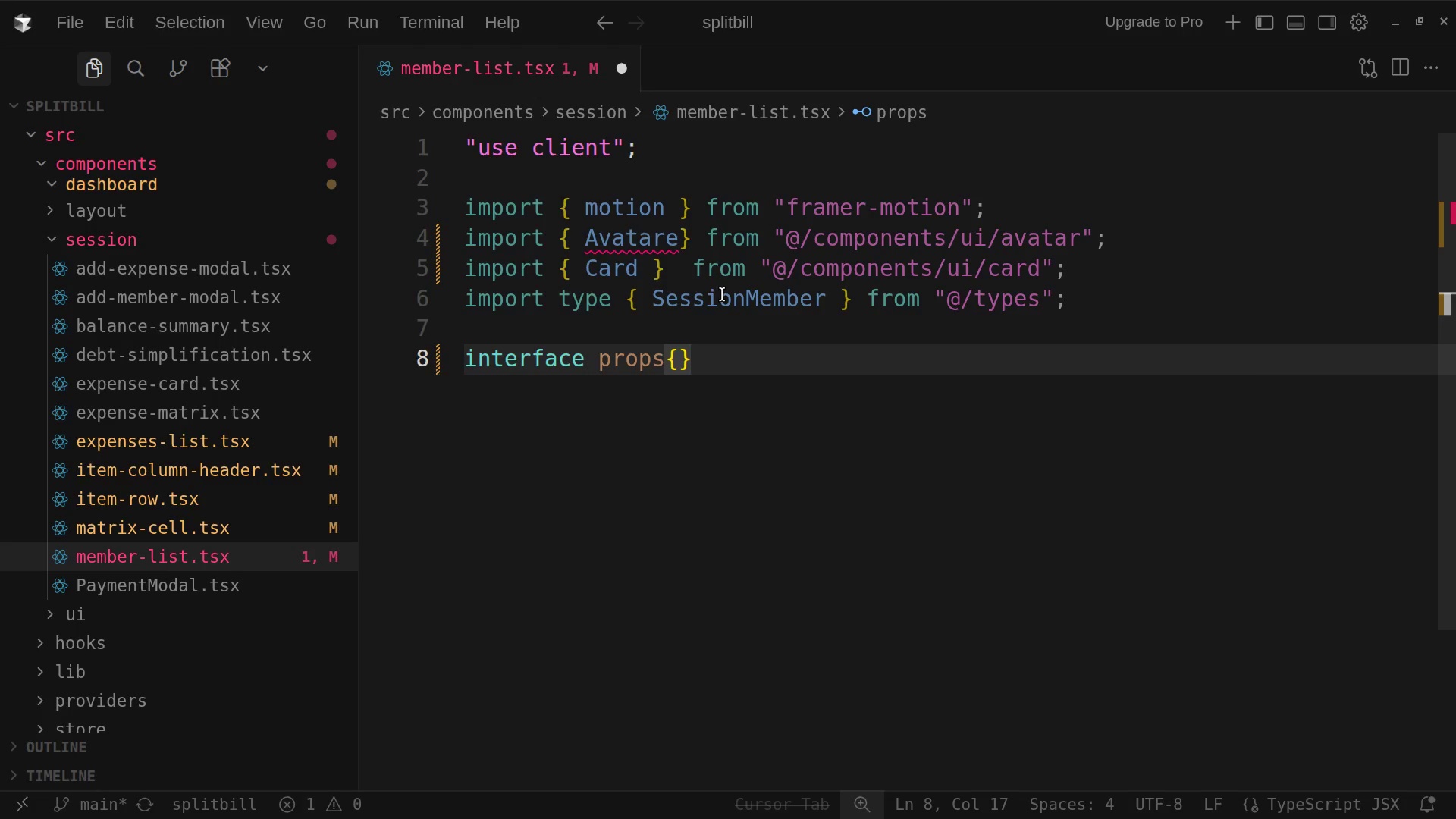 
key(Enter)
 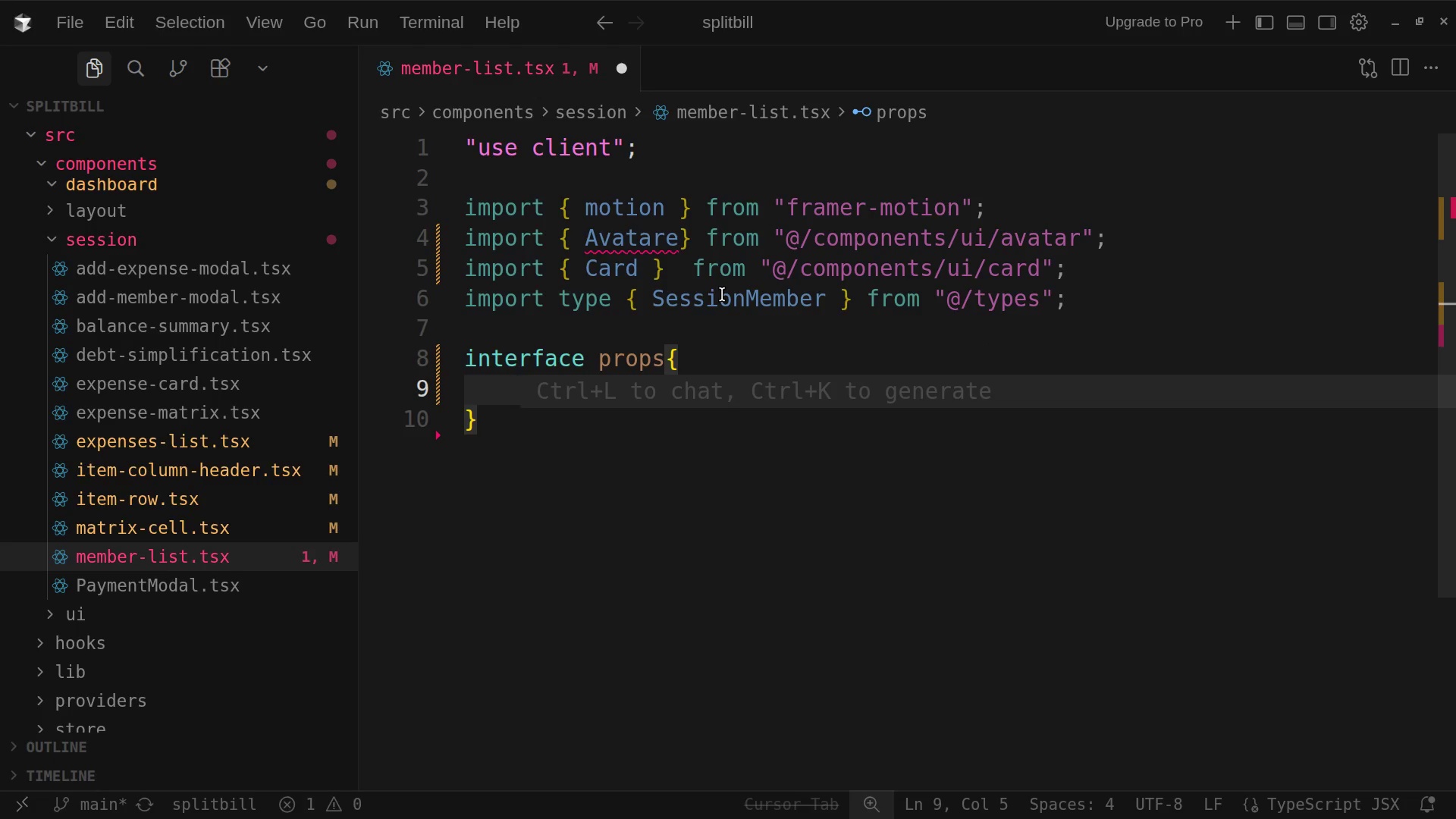 
type(members)
 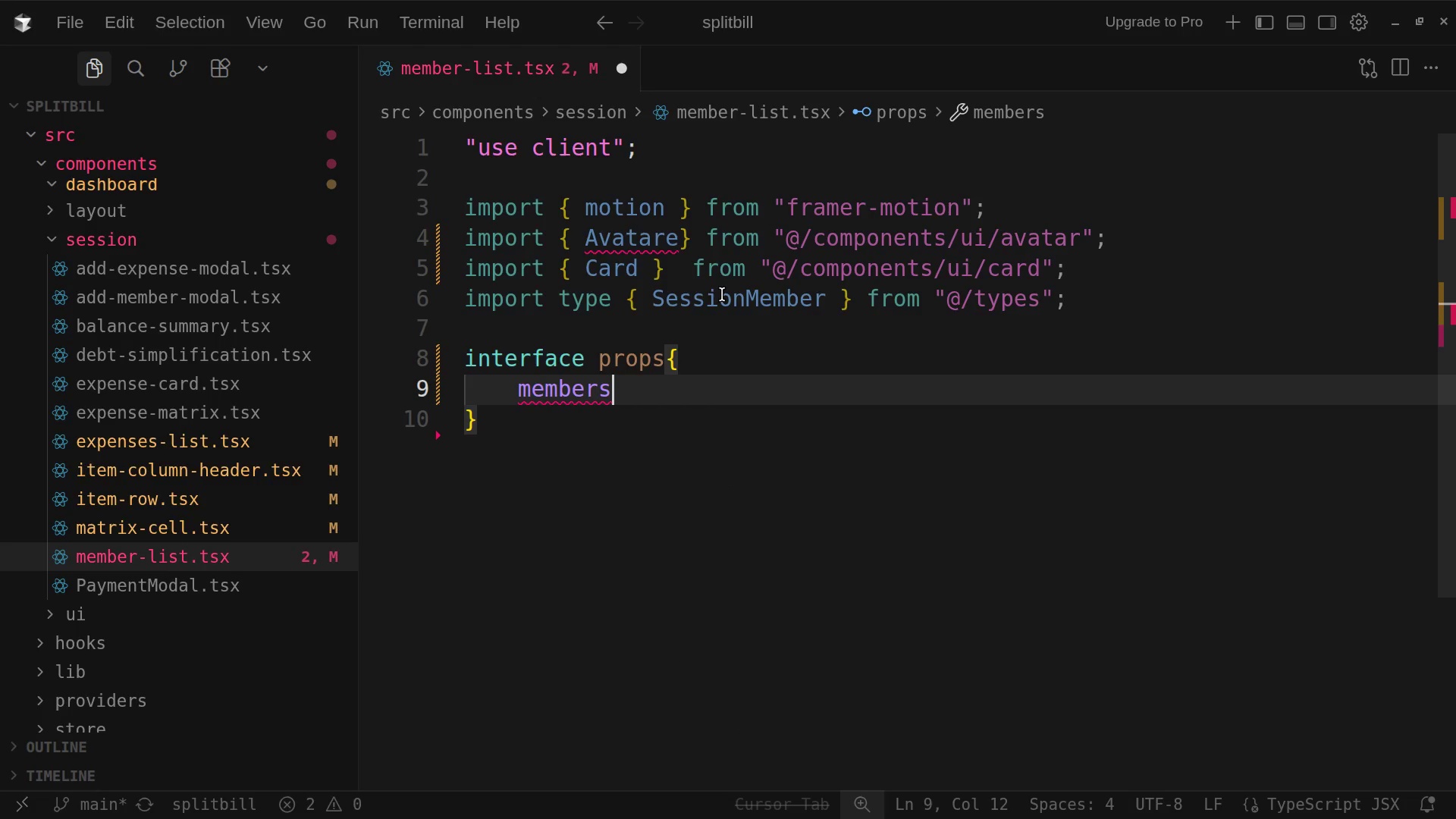 
type(: SessionMember[)
 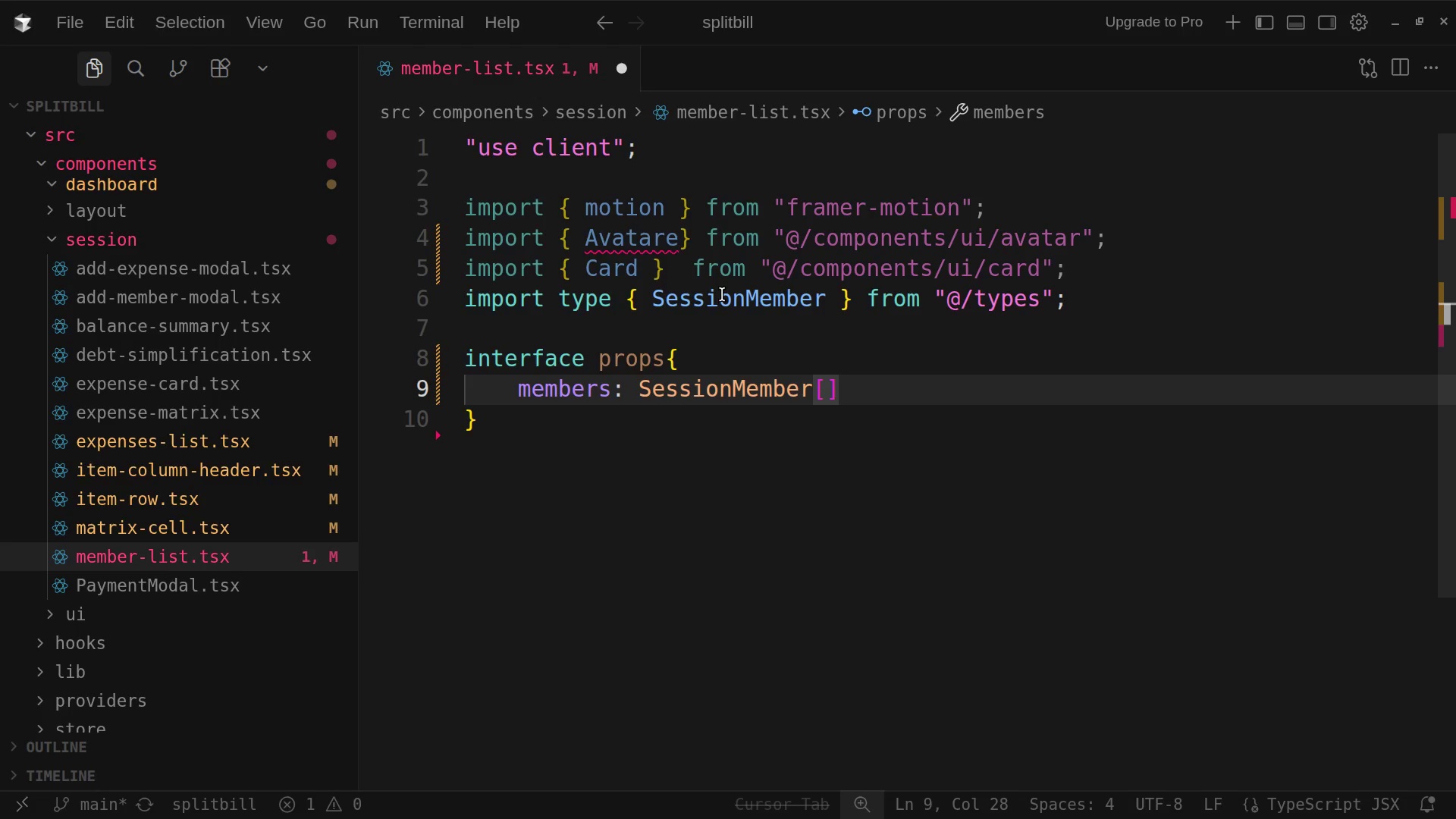 
key(ArrowRight)
 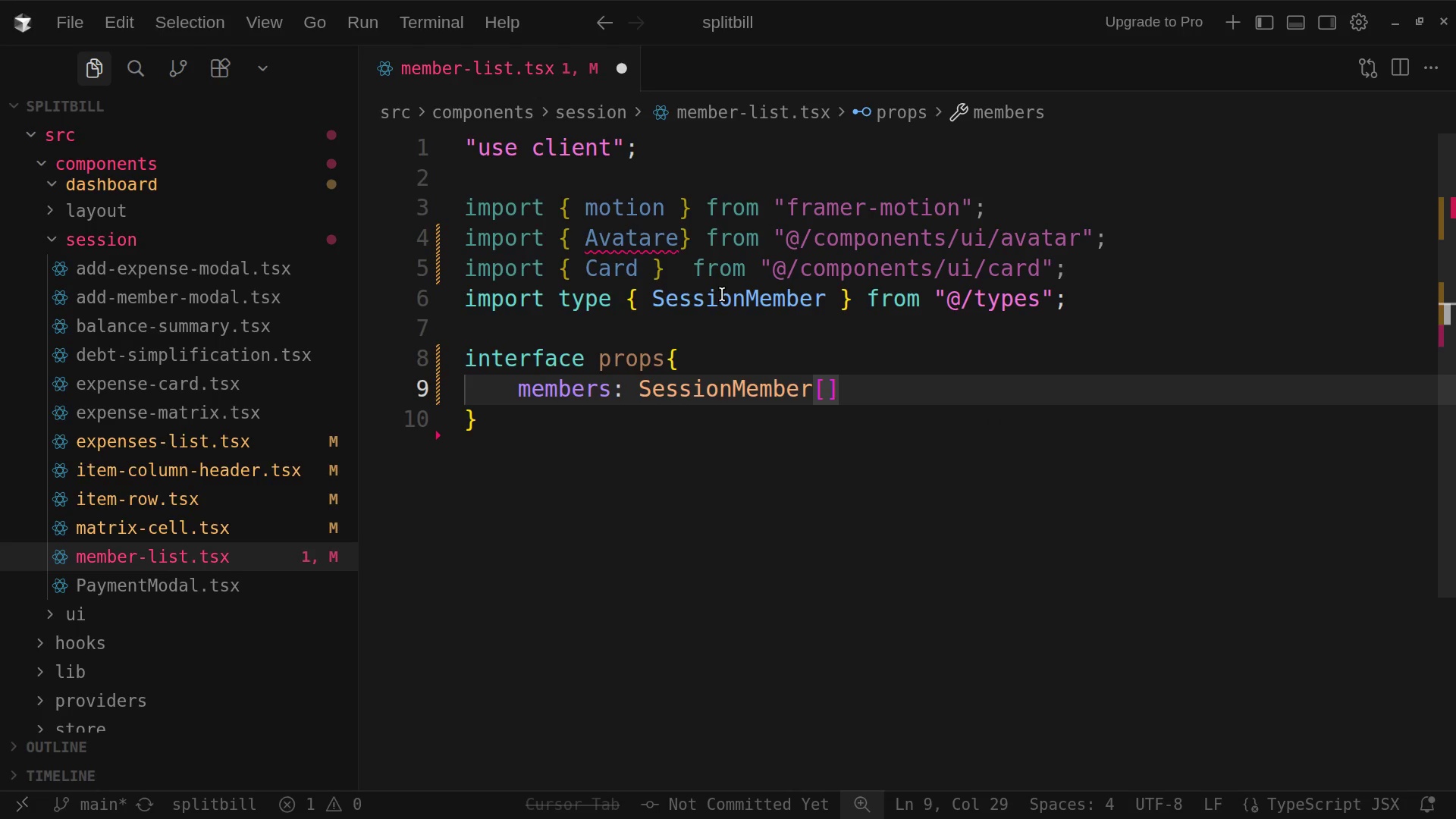 
key(Semicolon)
 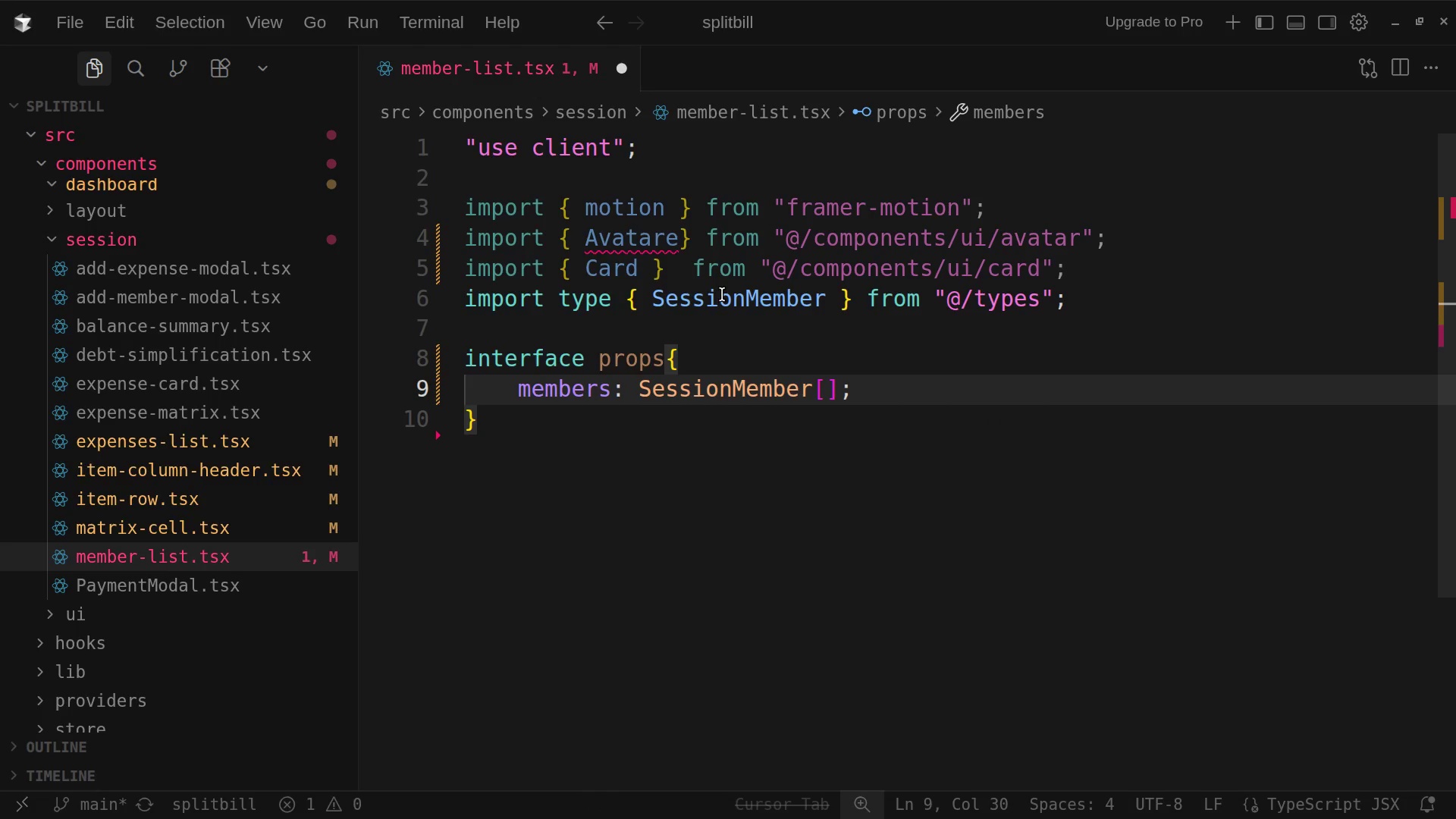 
key(Enter)
 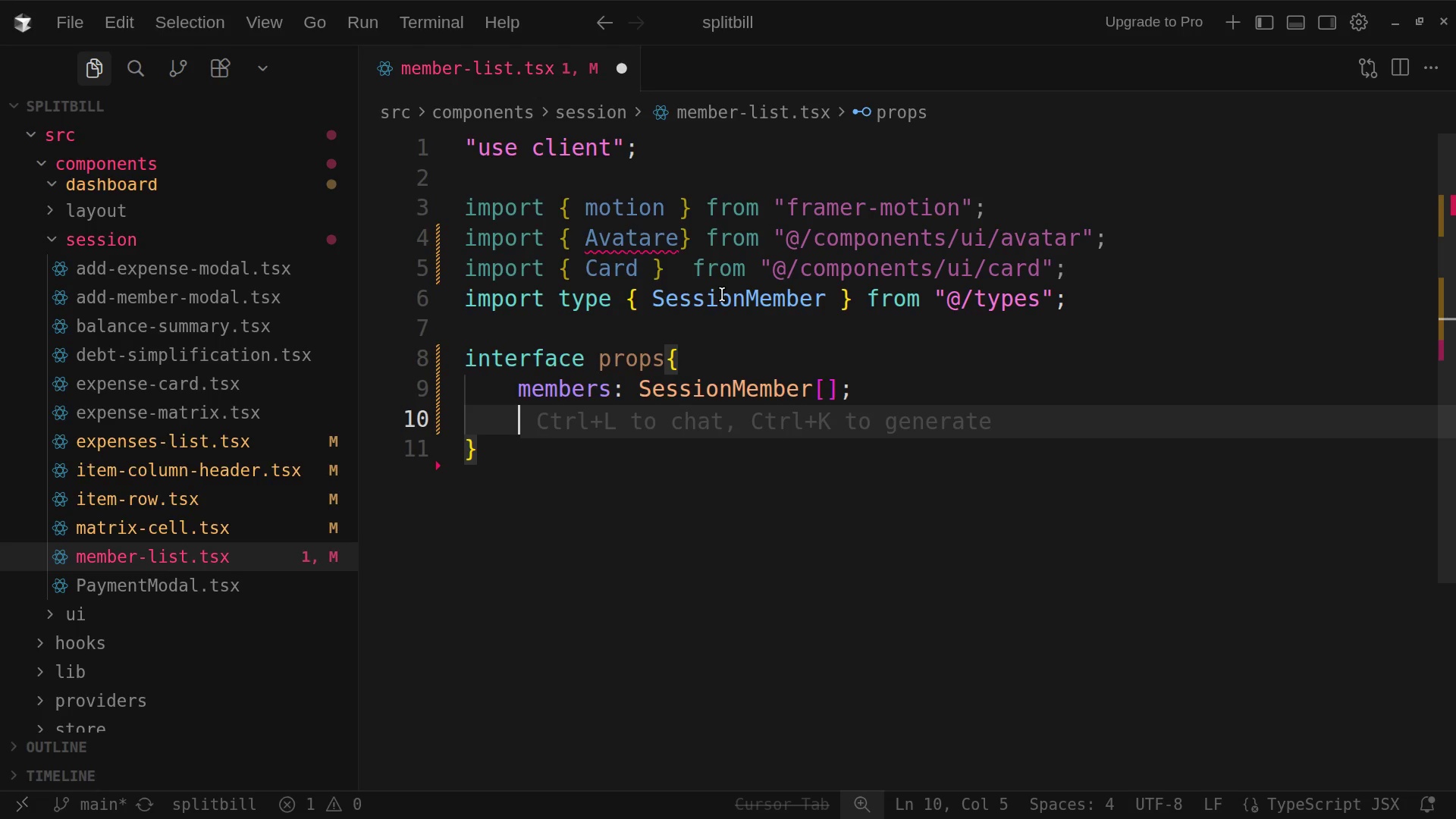 
key(Backspace)
 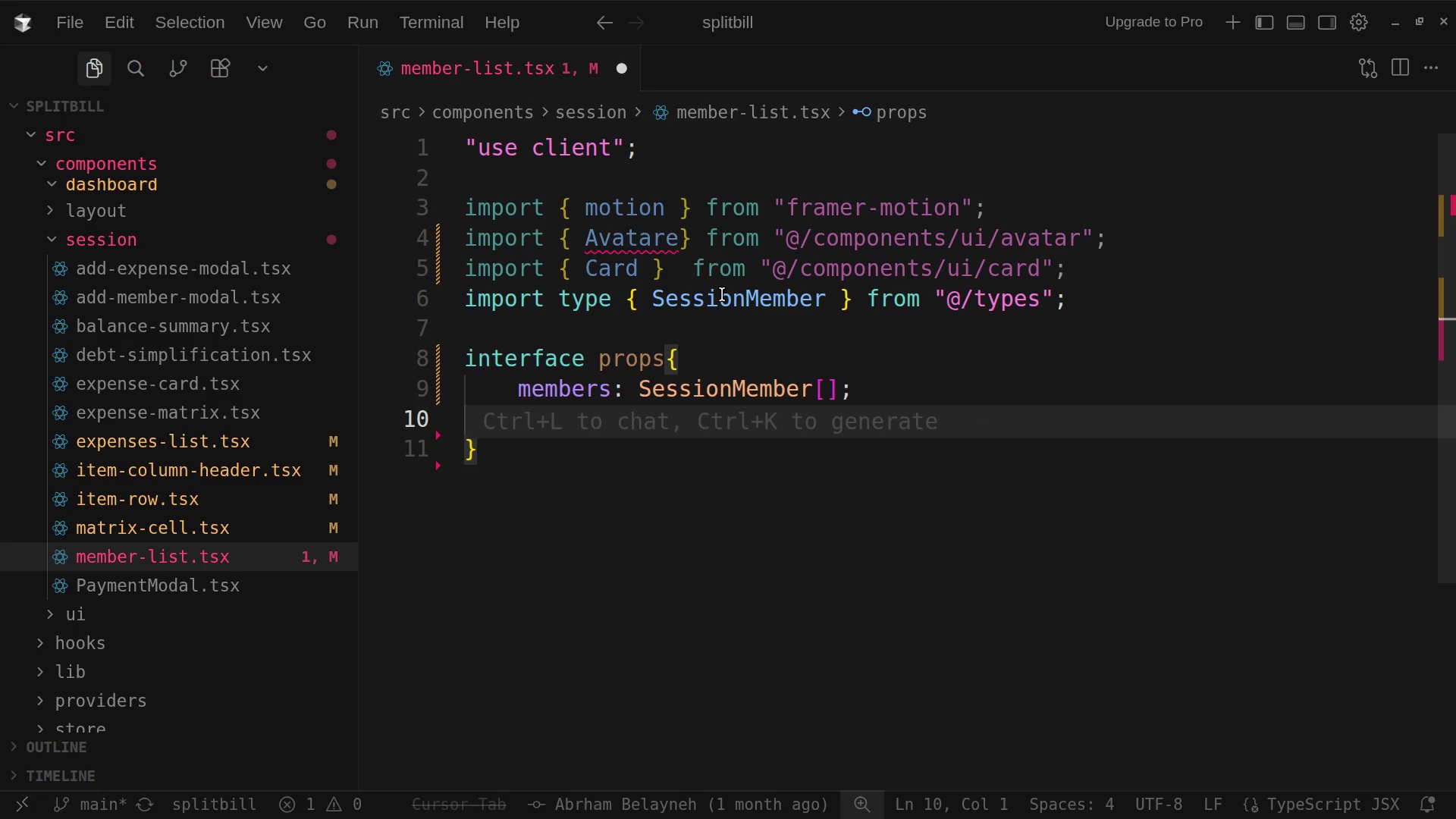 
key(Backspace)
 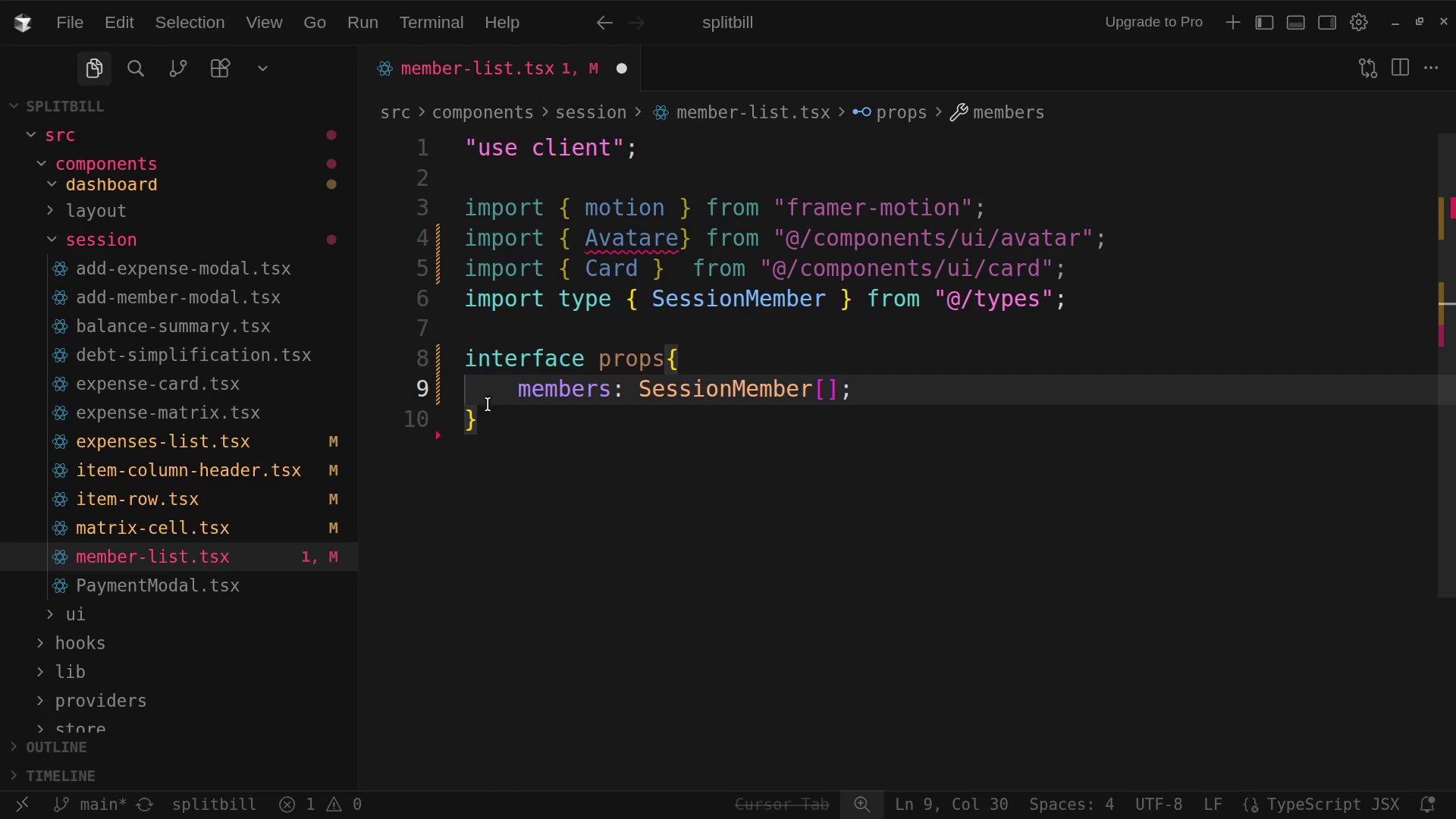 
left_click([488, 419])
 